 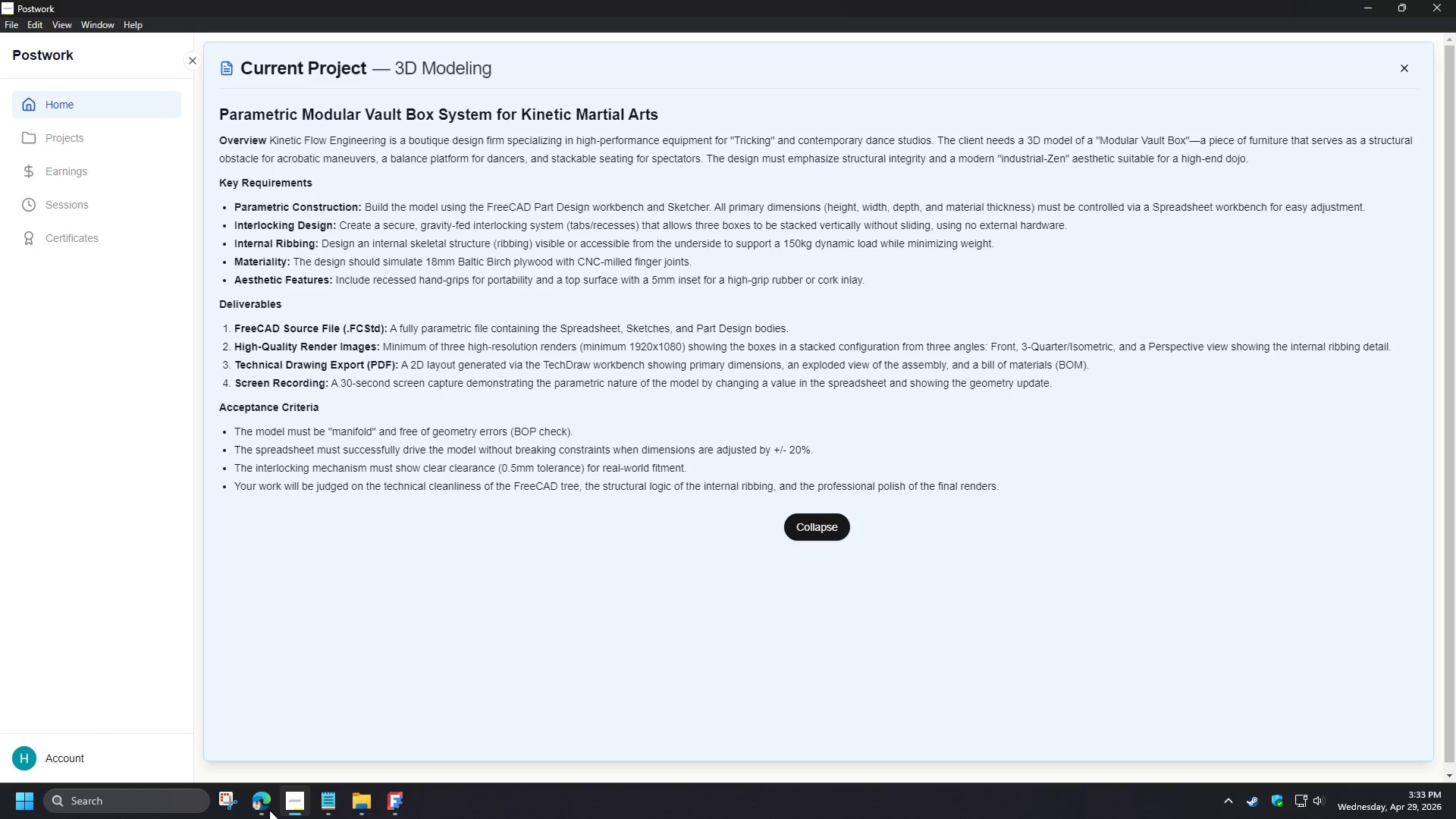 
left_click([297, 805])
 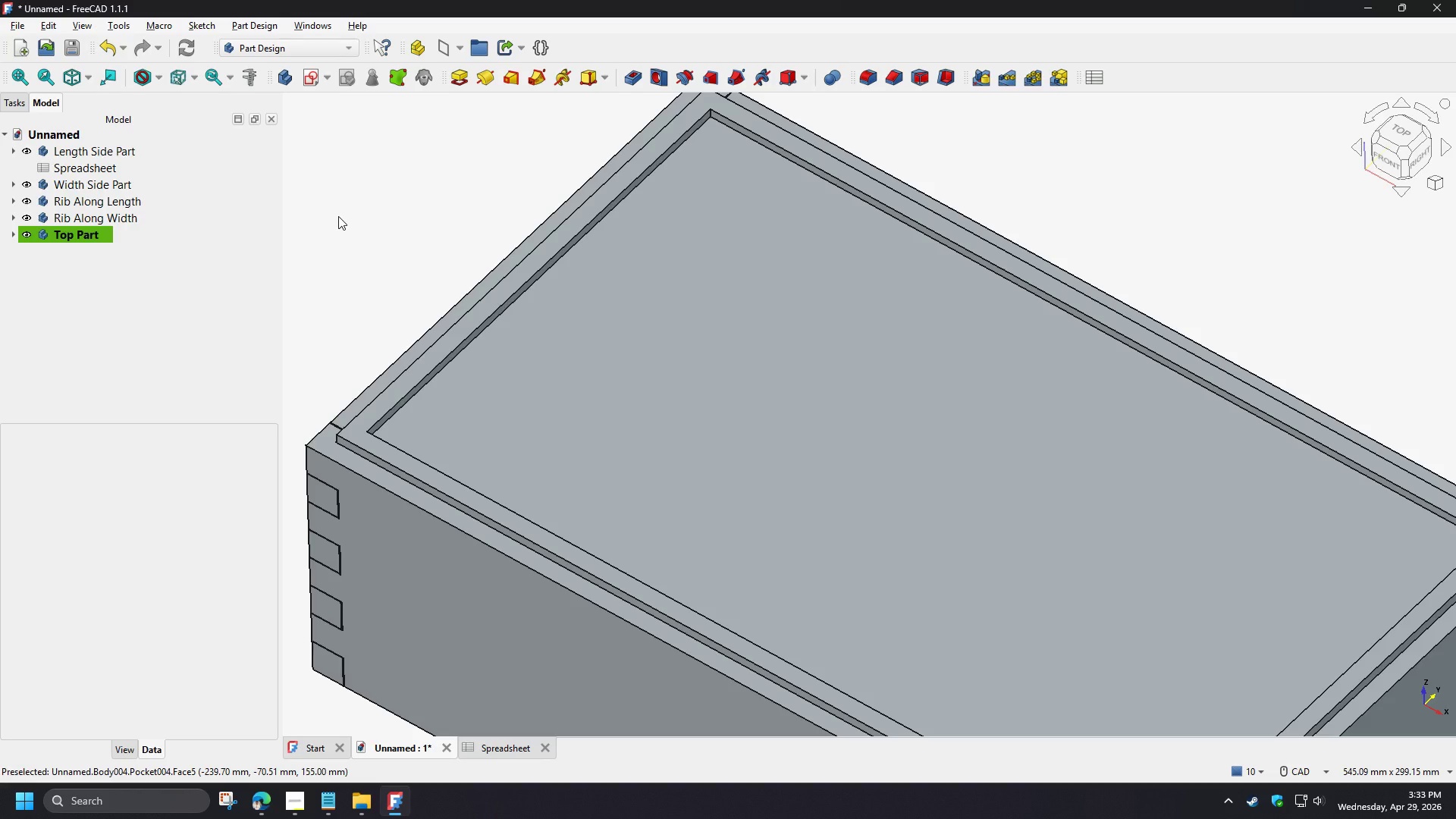 
wait(20.39)
 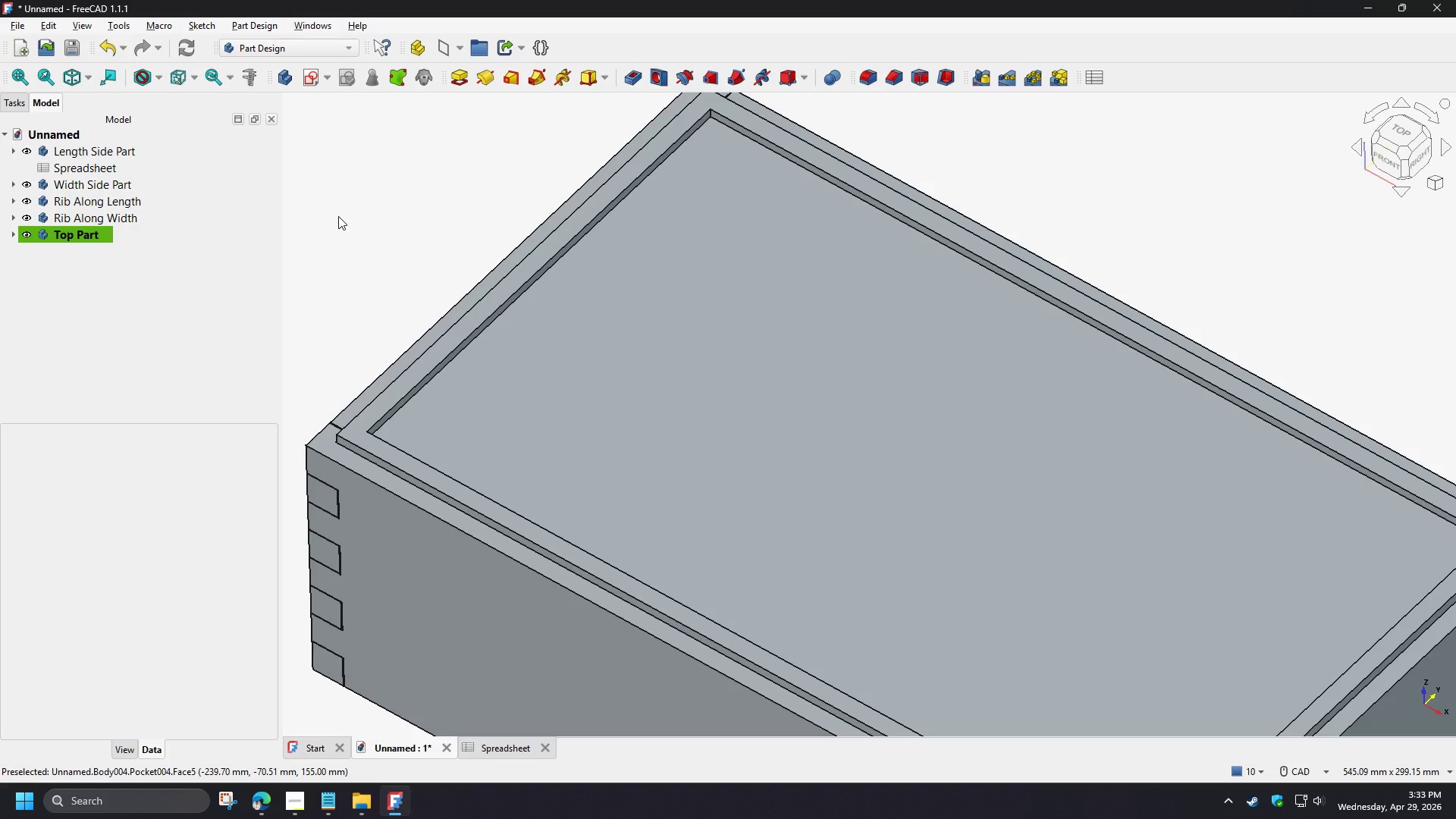 
left_click([285, 79])
 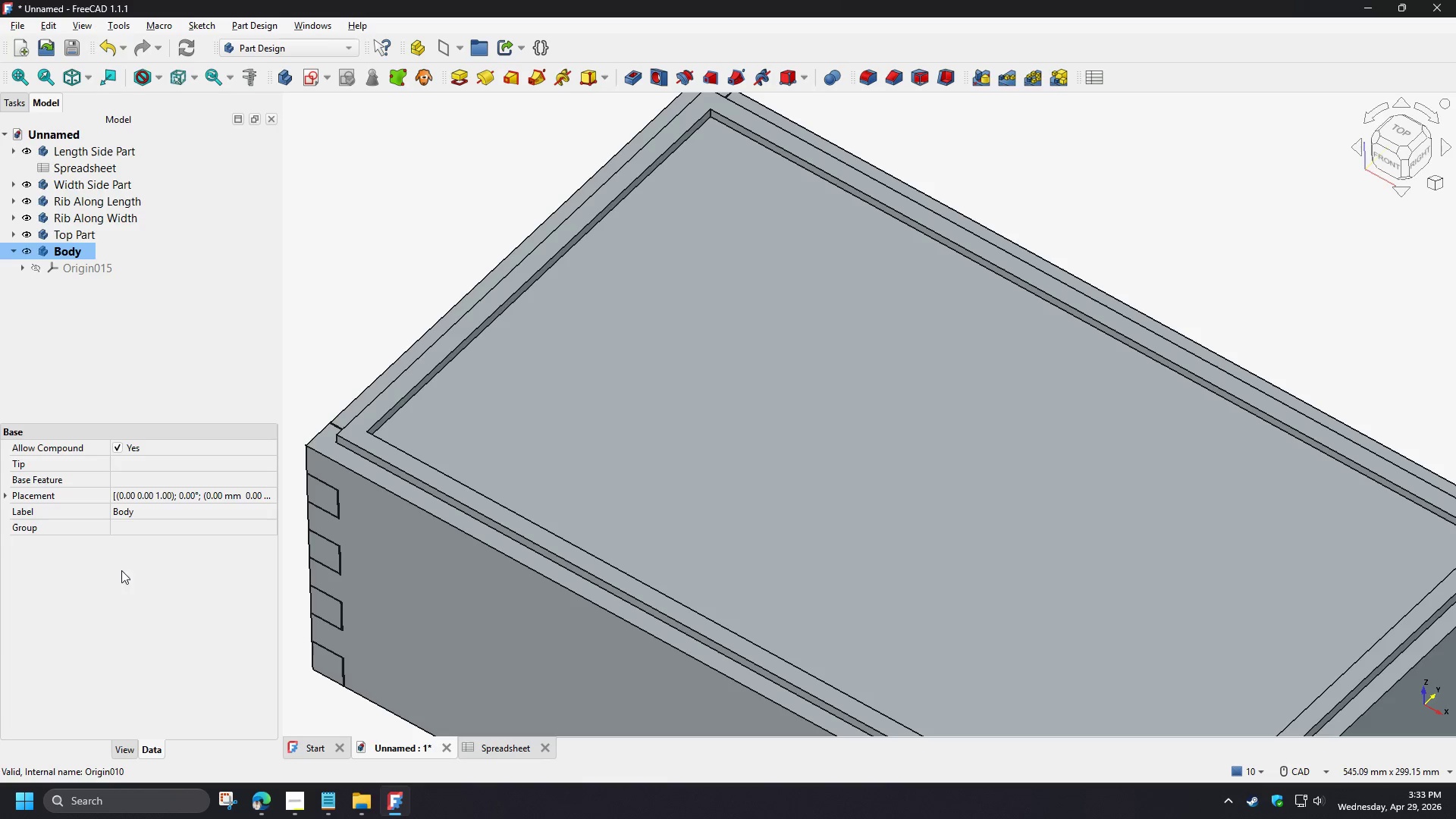 
left_click([147, 510])
 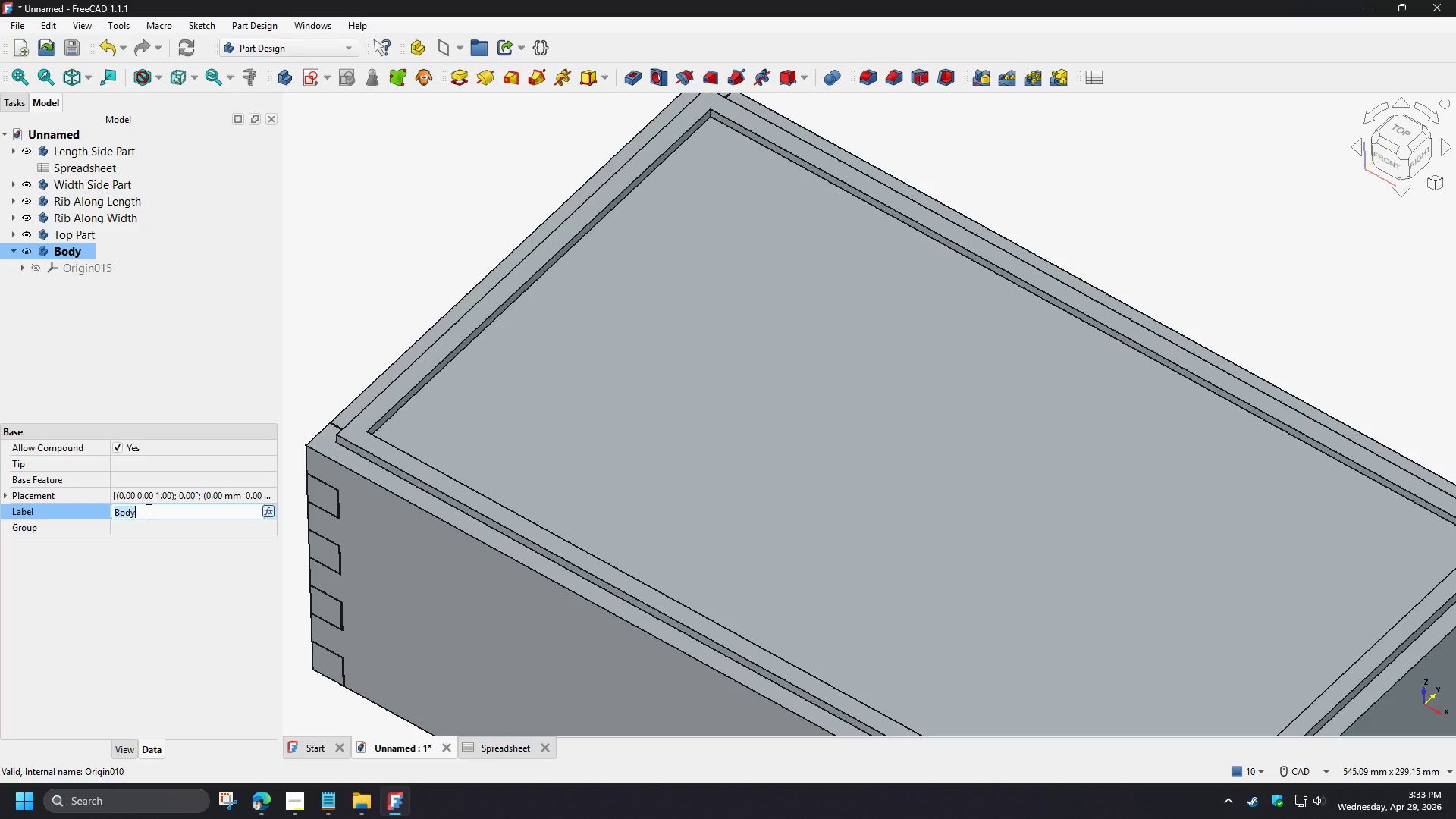 
type(Rubber)
 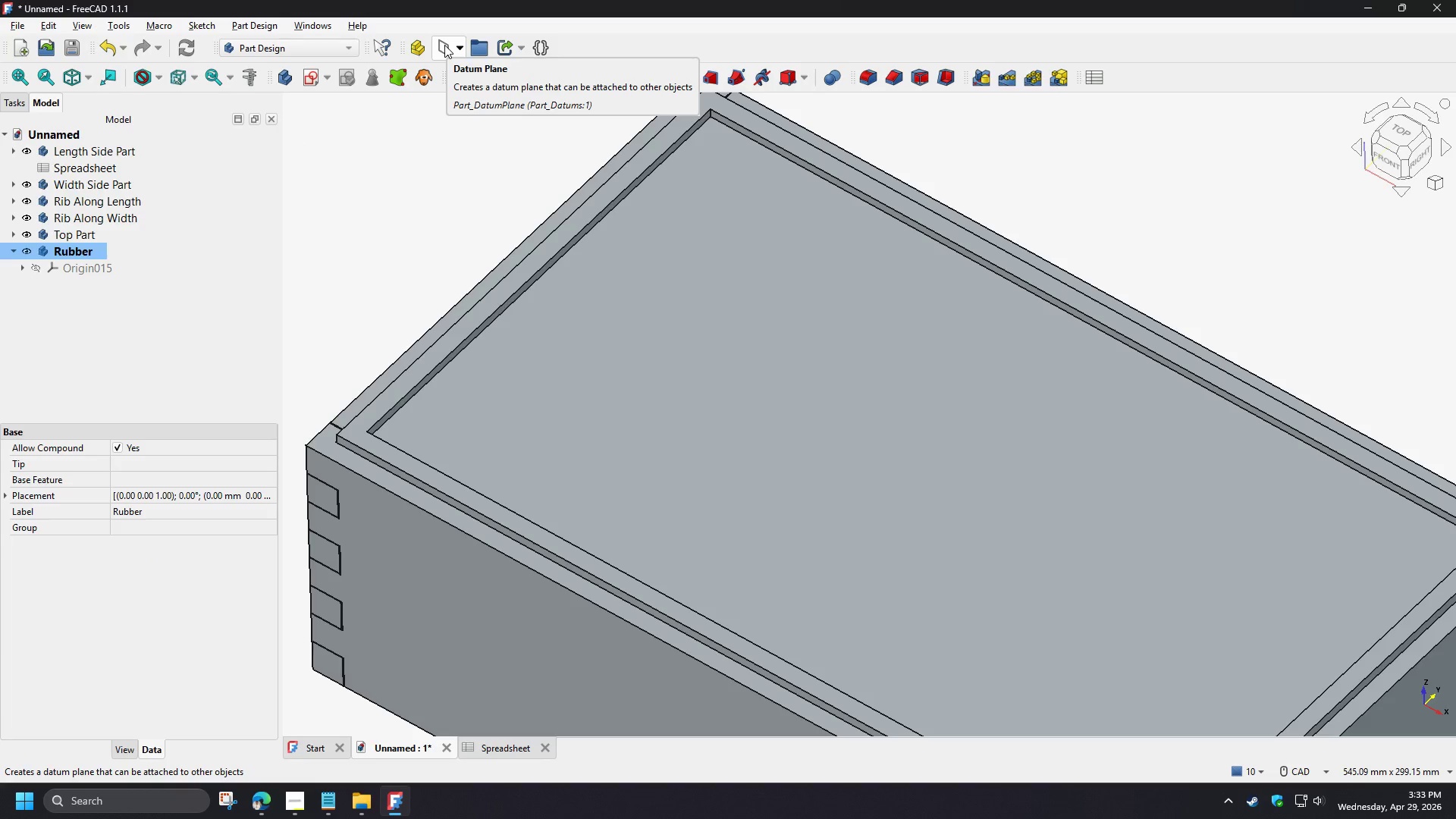 
wait(5.69)
 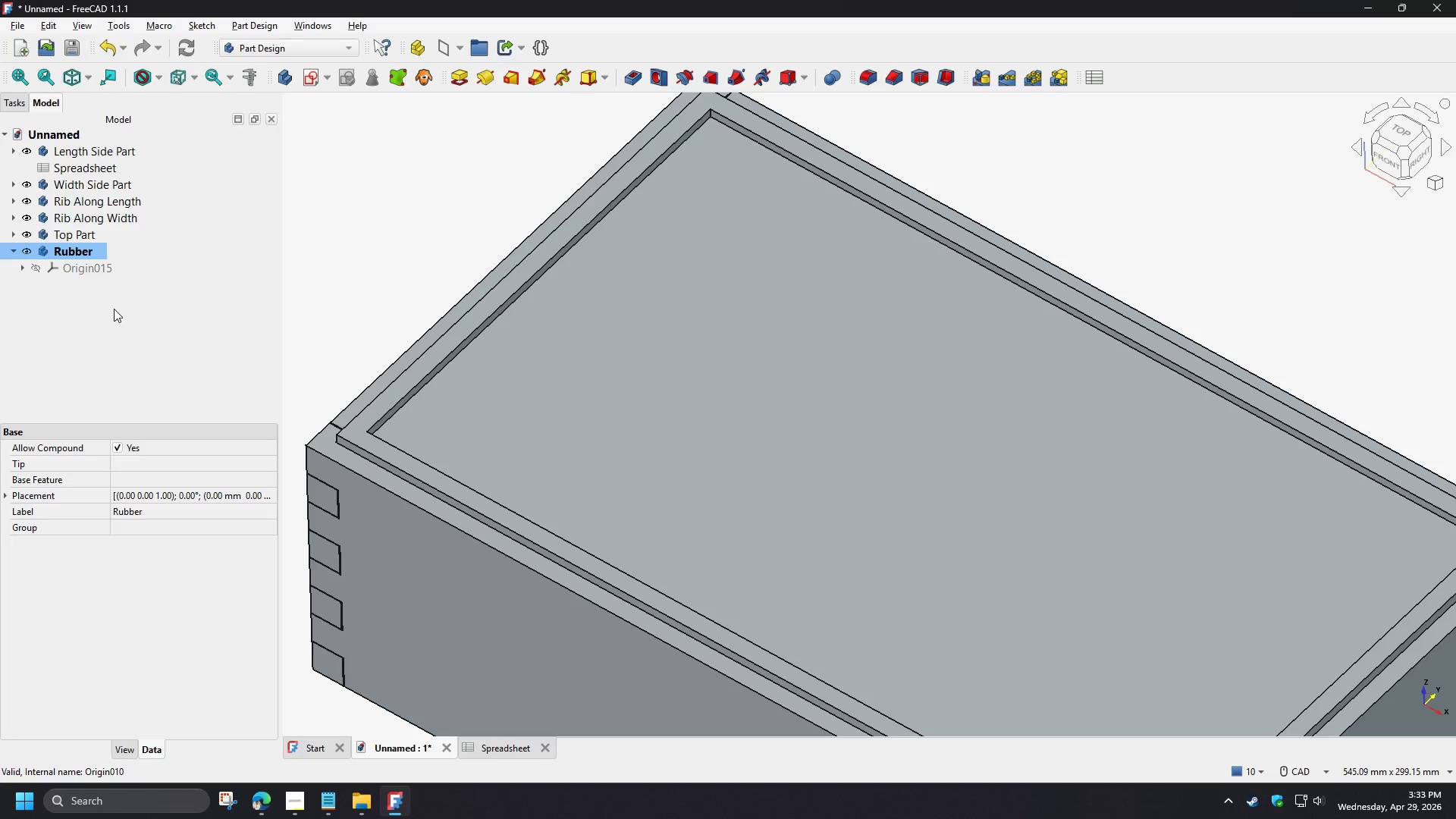 
scroll: coordinate [615, 400], scroll_direction: down, amount: 1.0
 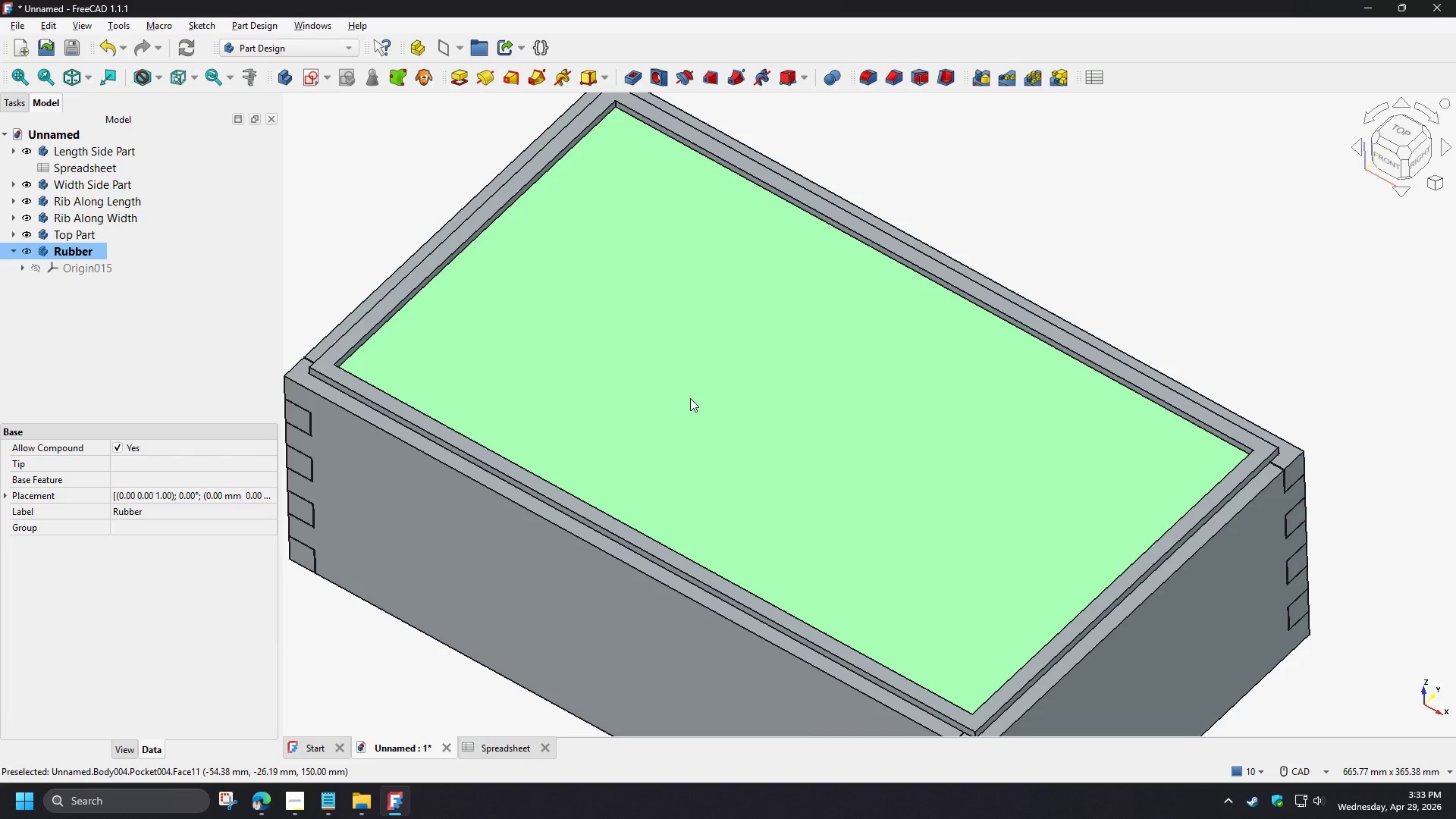 
wait(6.44)
 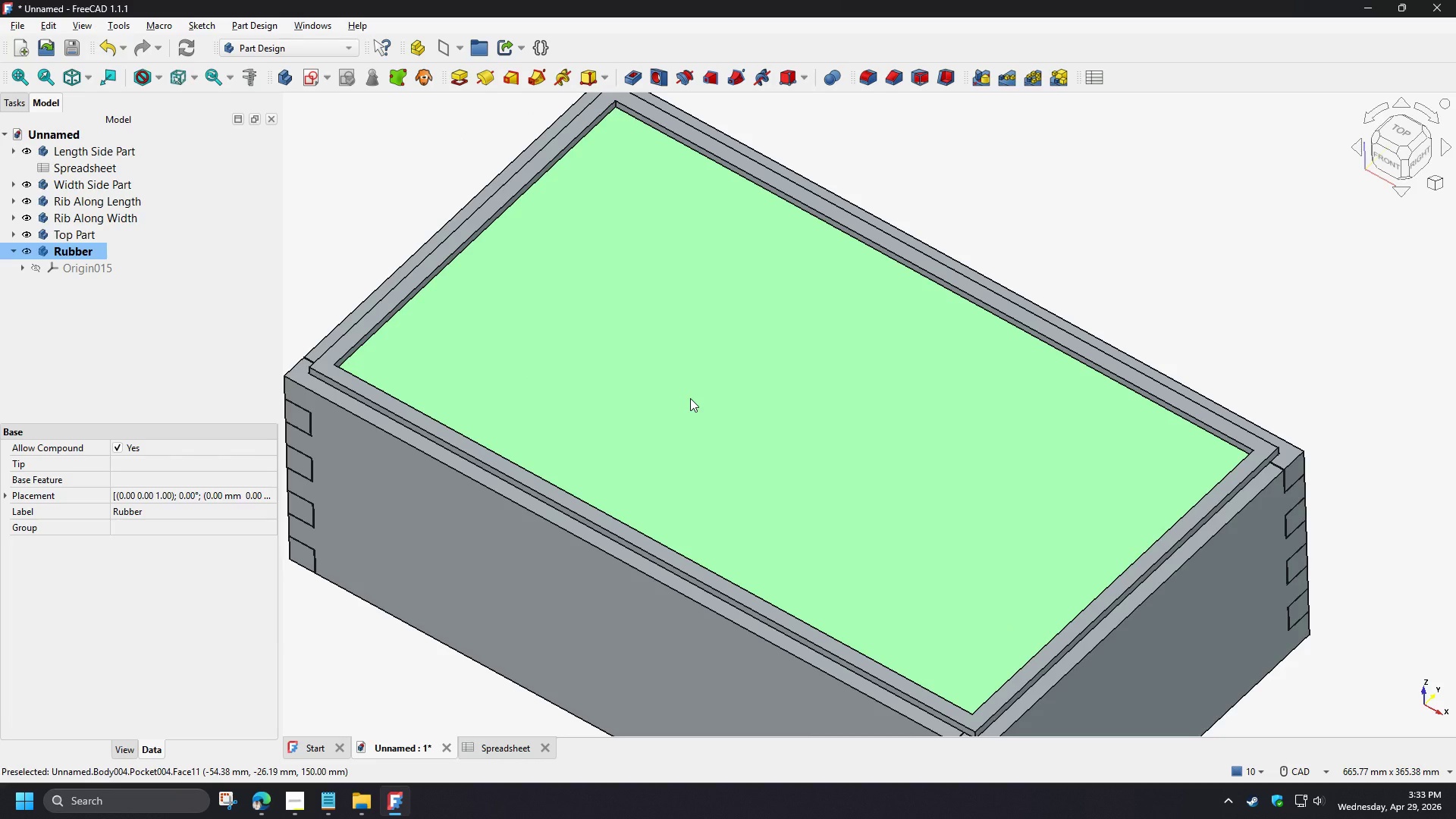 
left_click([690, 398])
 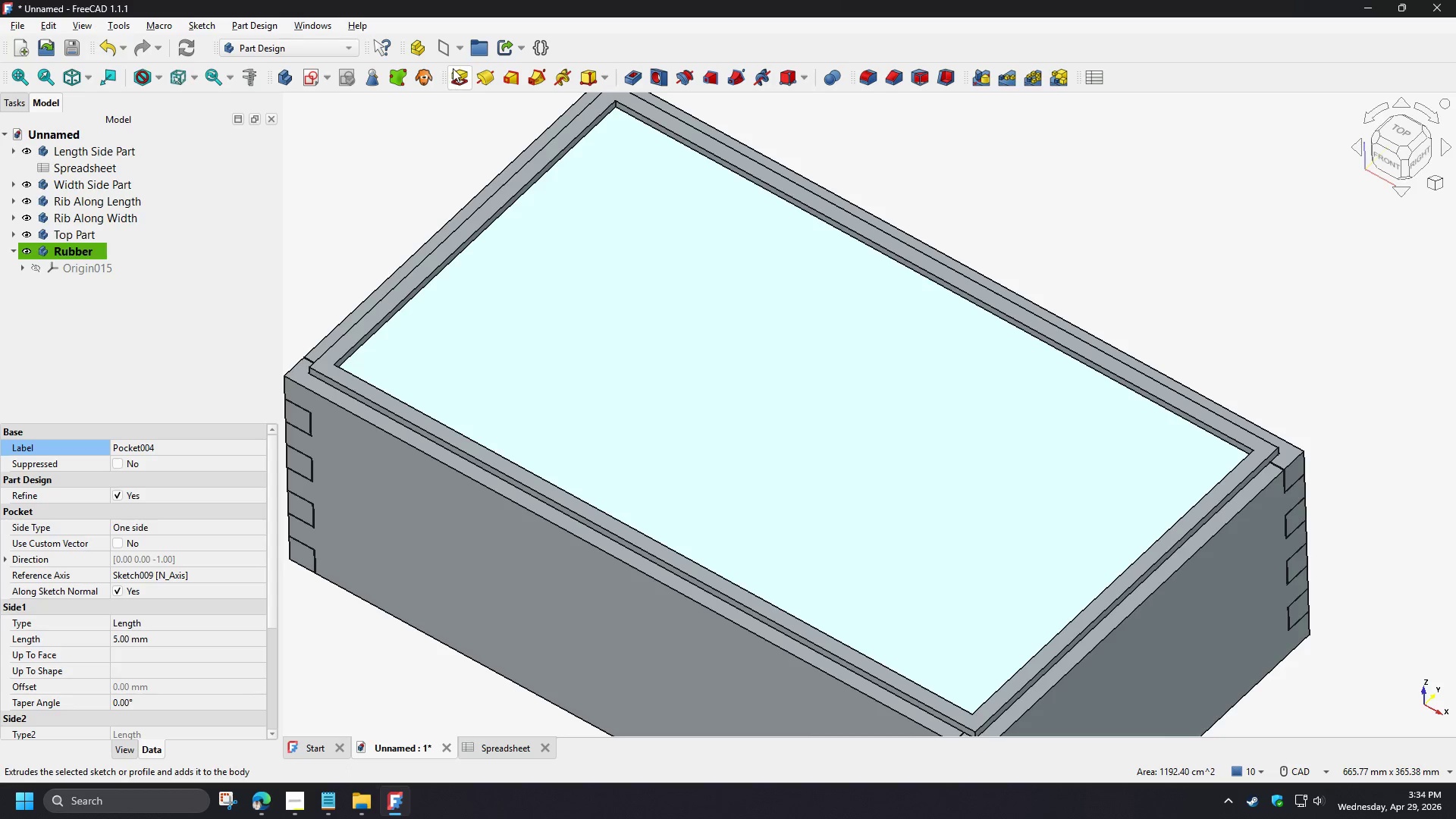 
left_click([446, 52])
 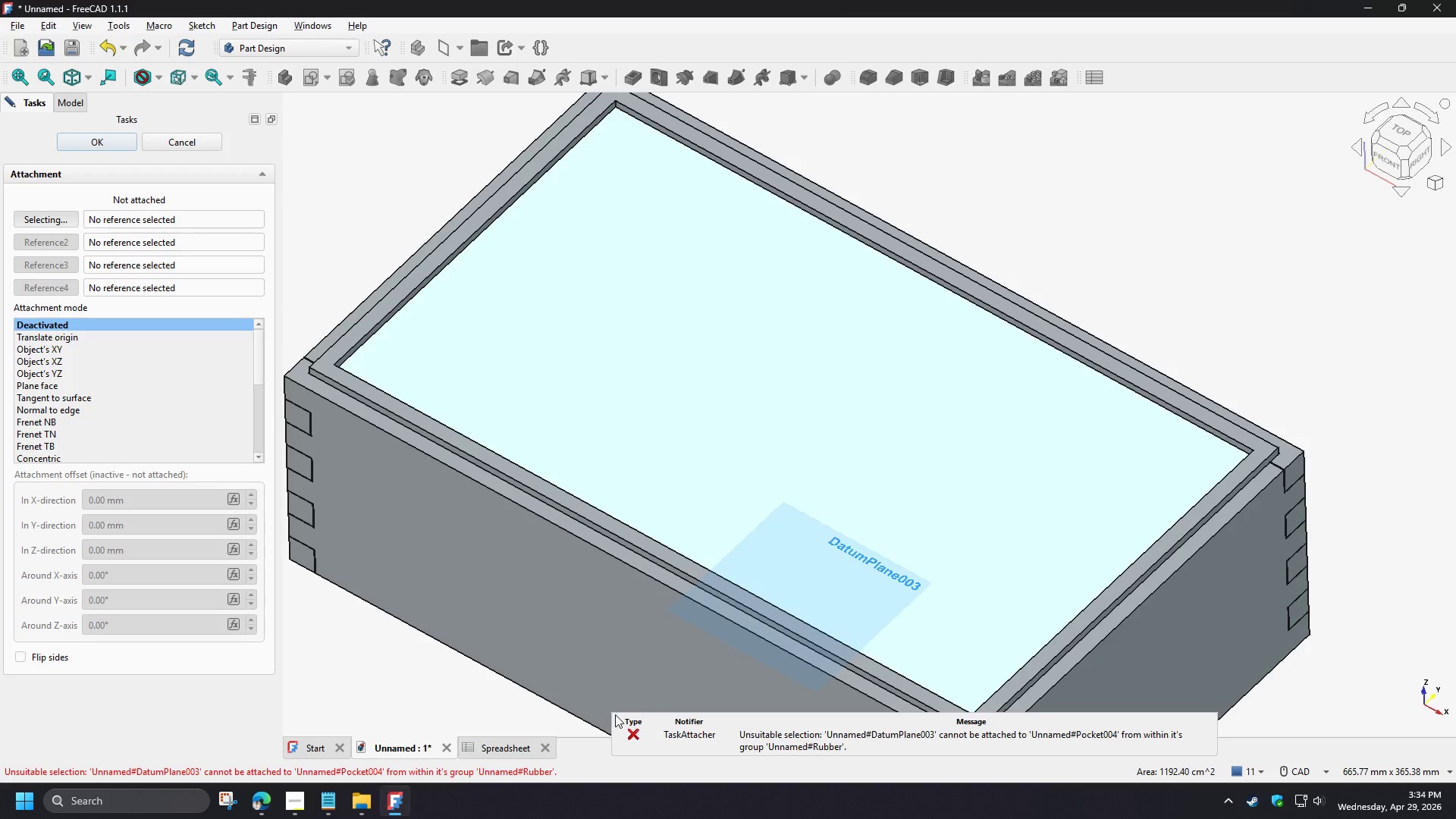 
left_click([210, 143])
 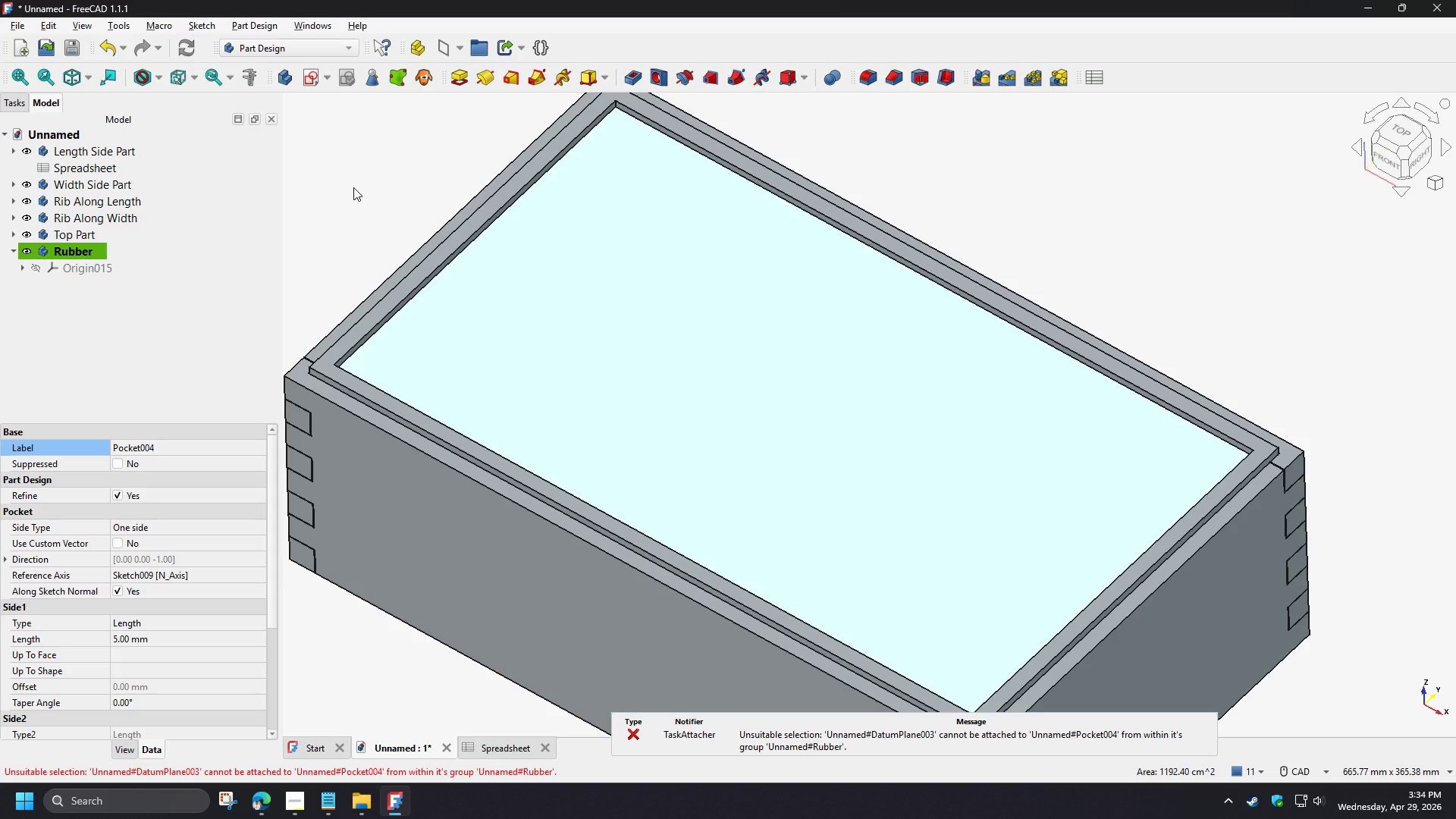 
left_click([353, 187])
 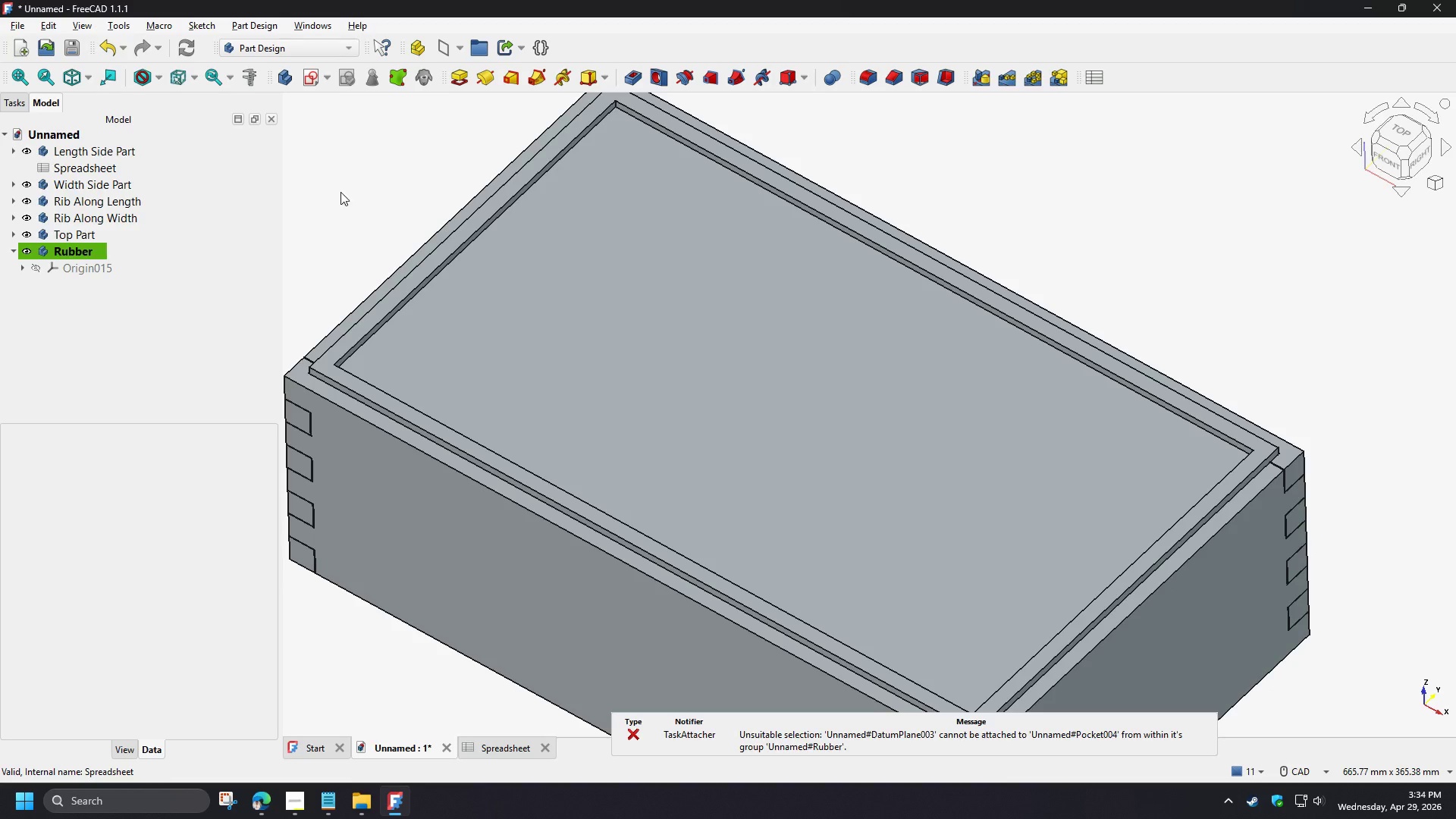 
wait(13.52)
 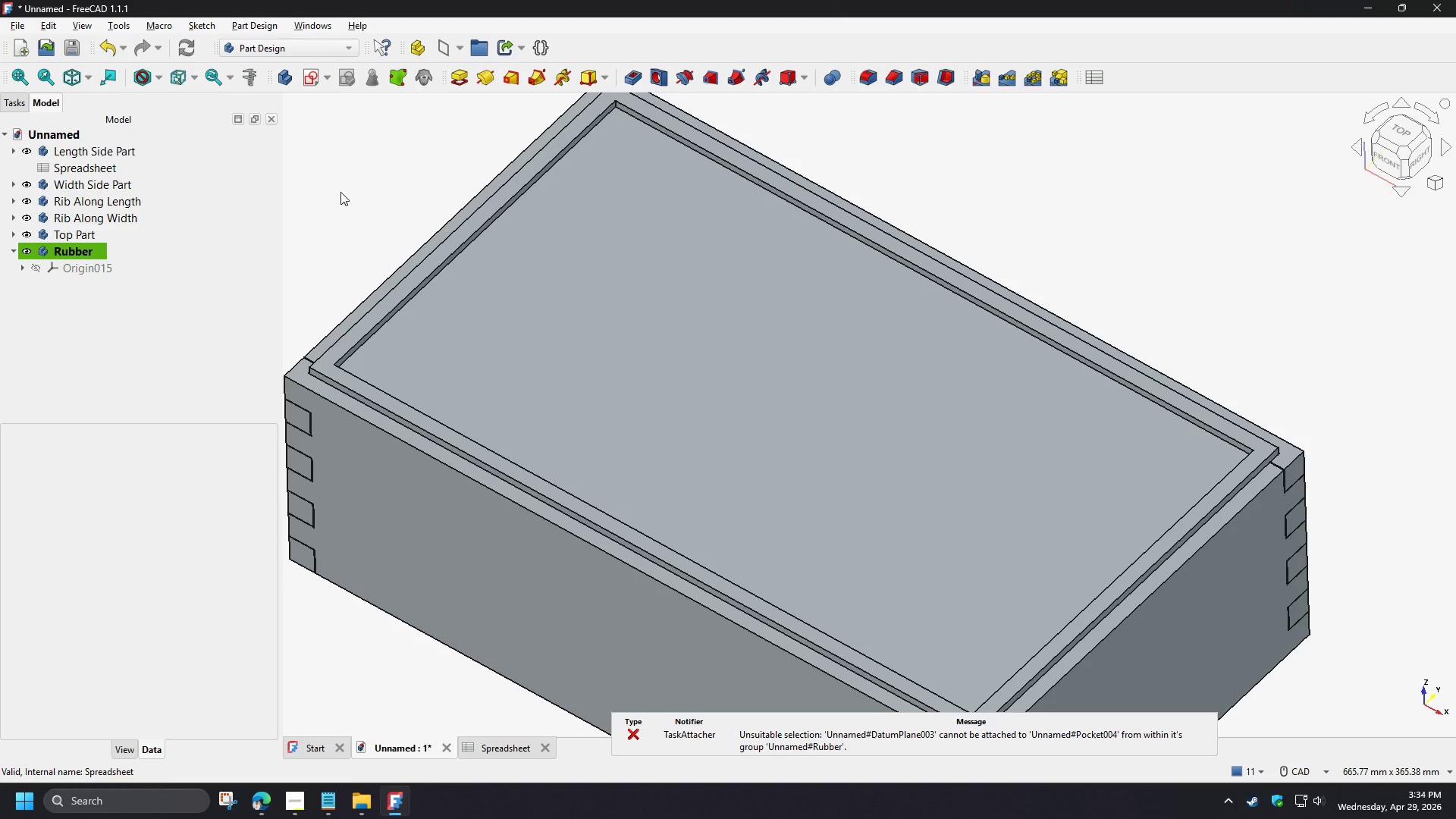 
left_click([394, 140])
 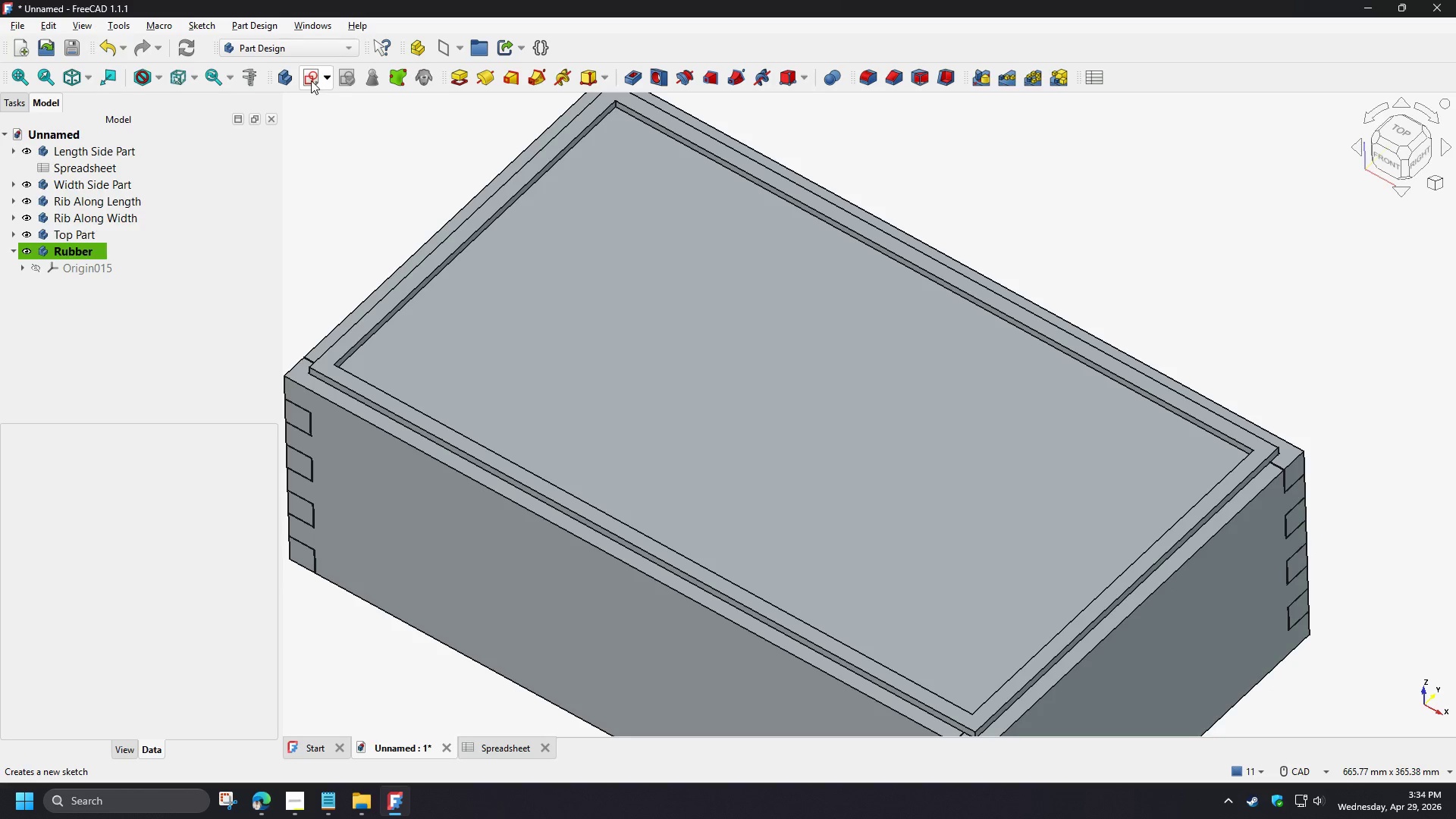 
left_click([310, 80])
 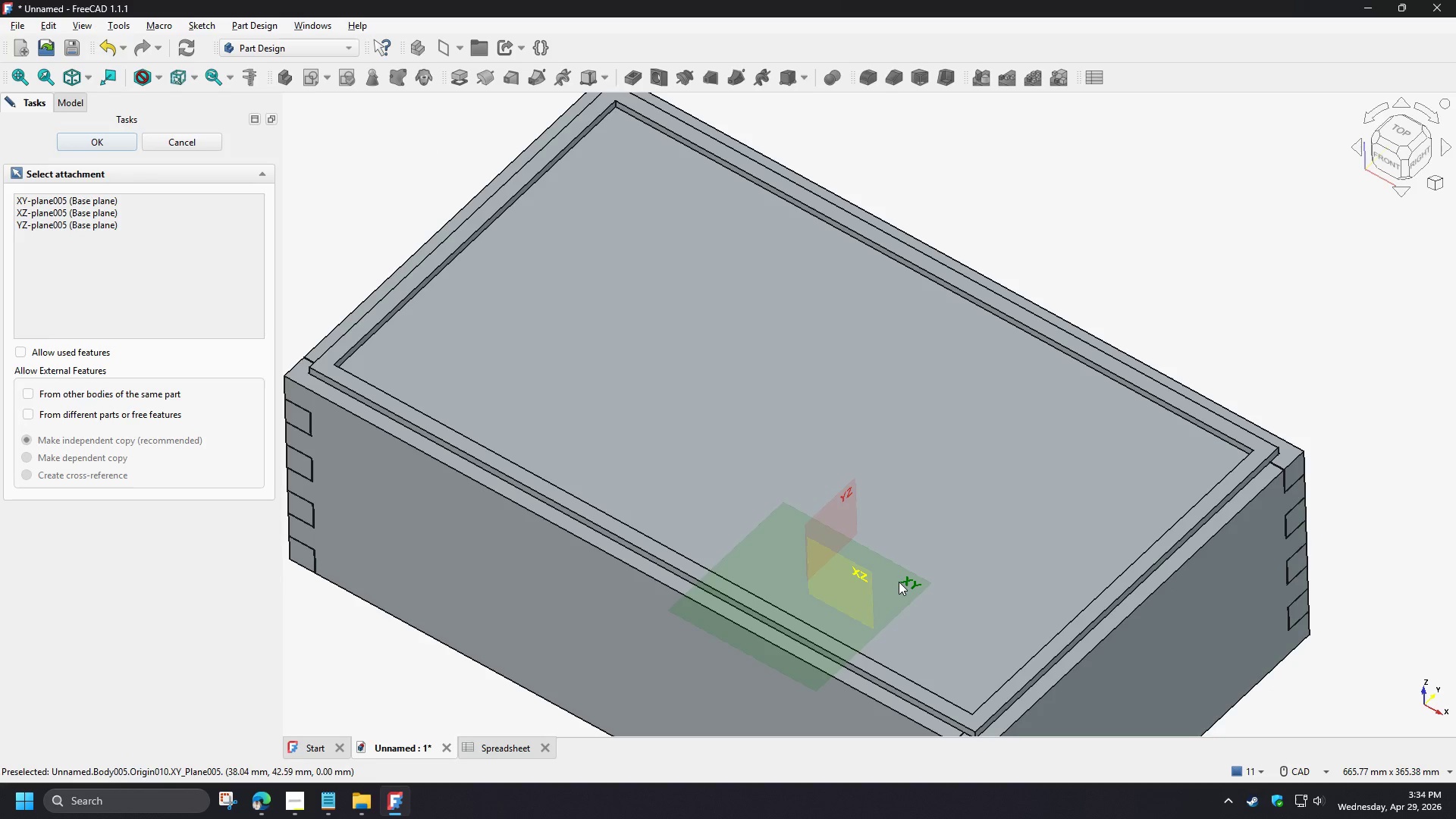 
left_click([899, 581])
 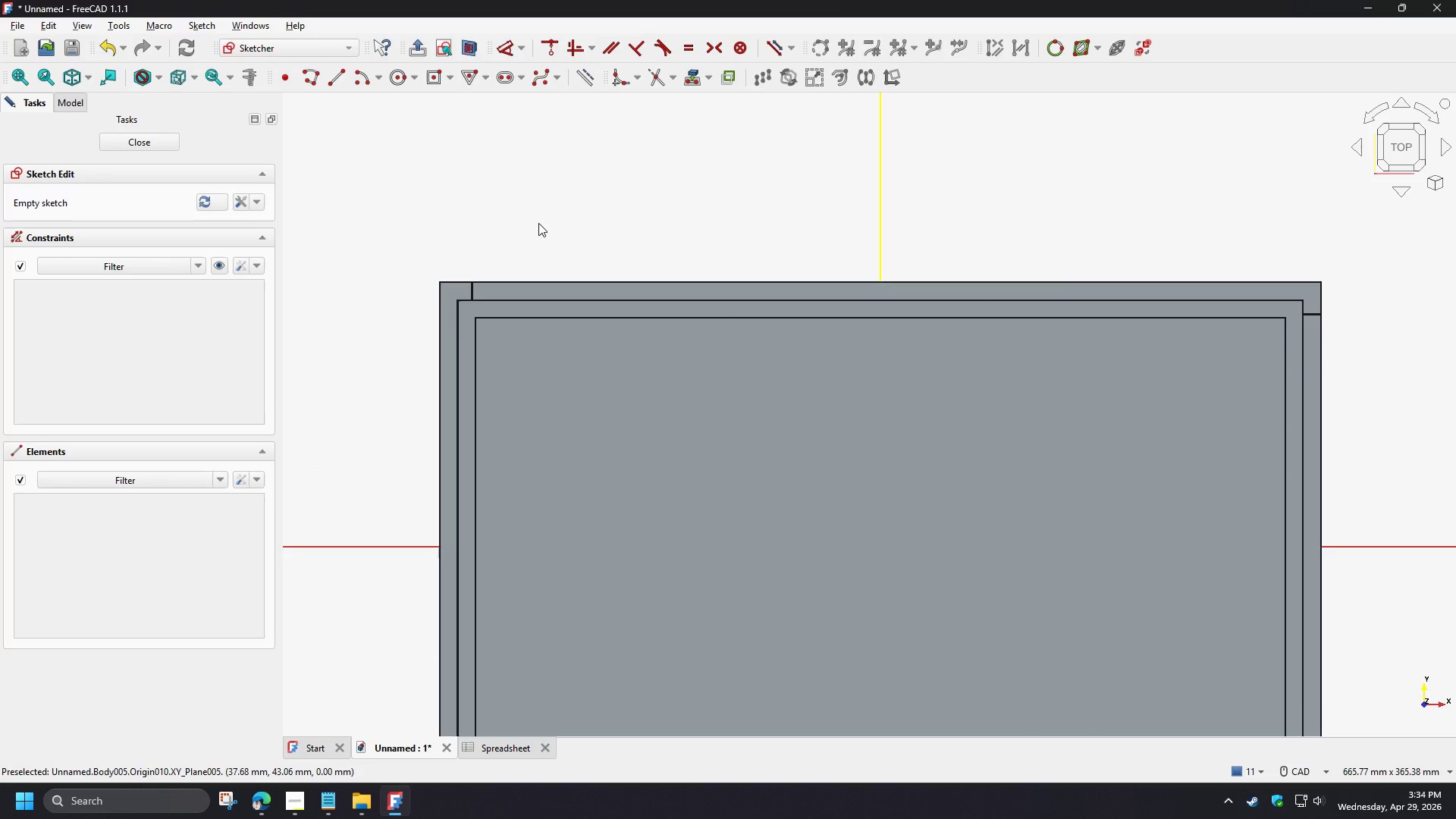 
left_click([153, 148])
 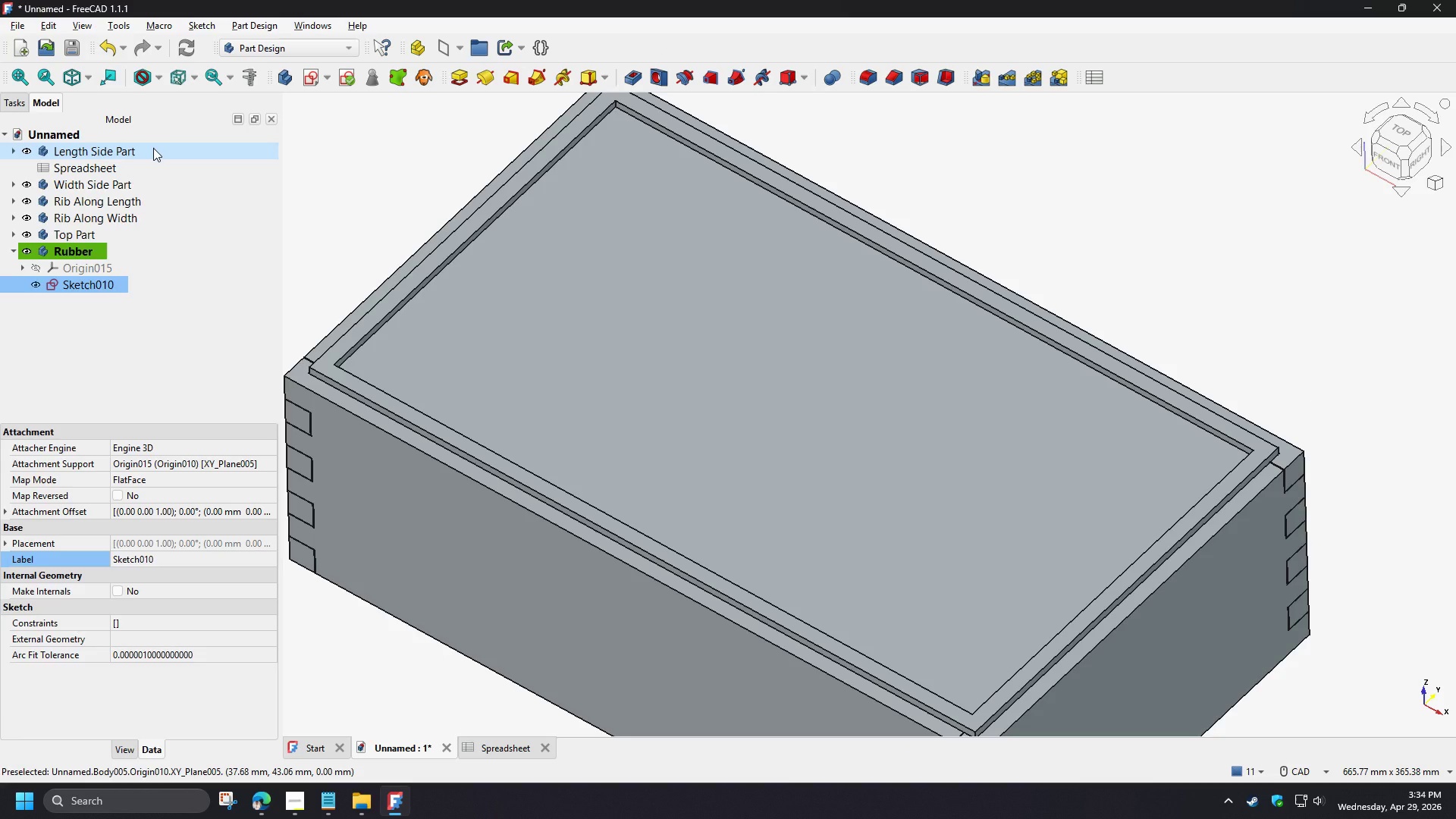 
wait(10.95)
 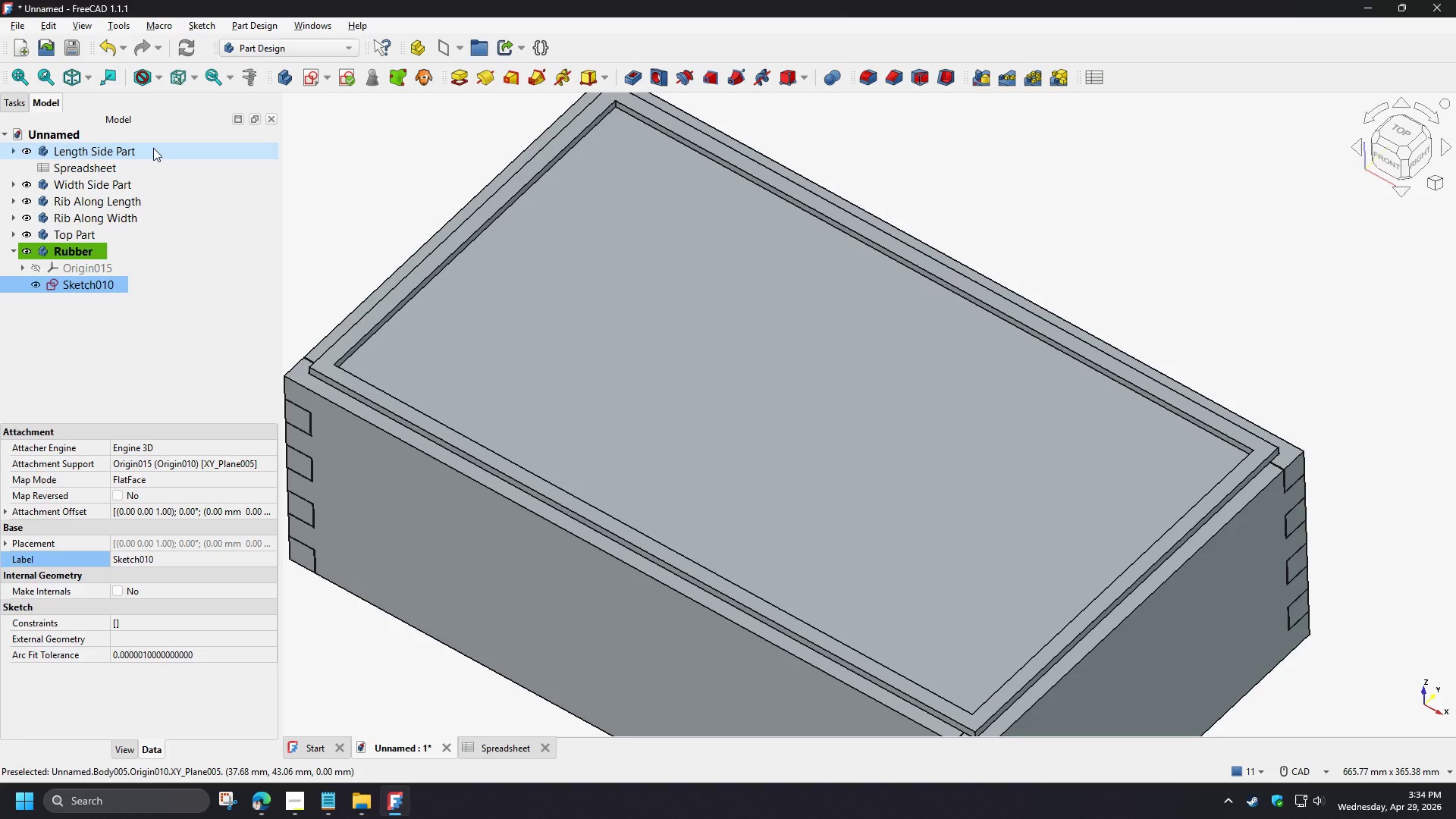 
double_click([268, 511])
 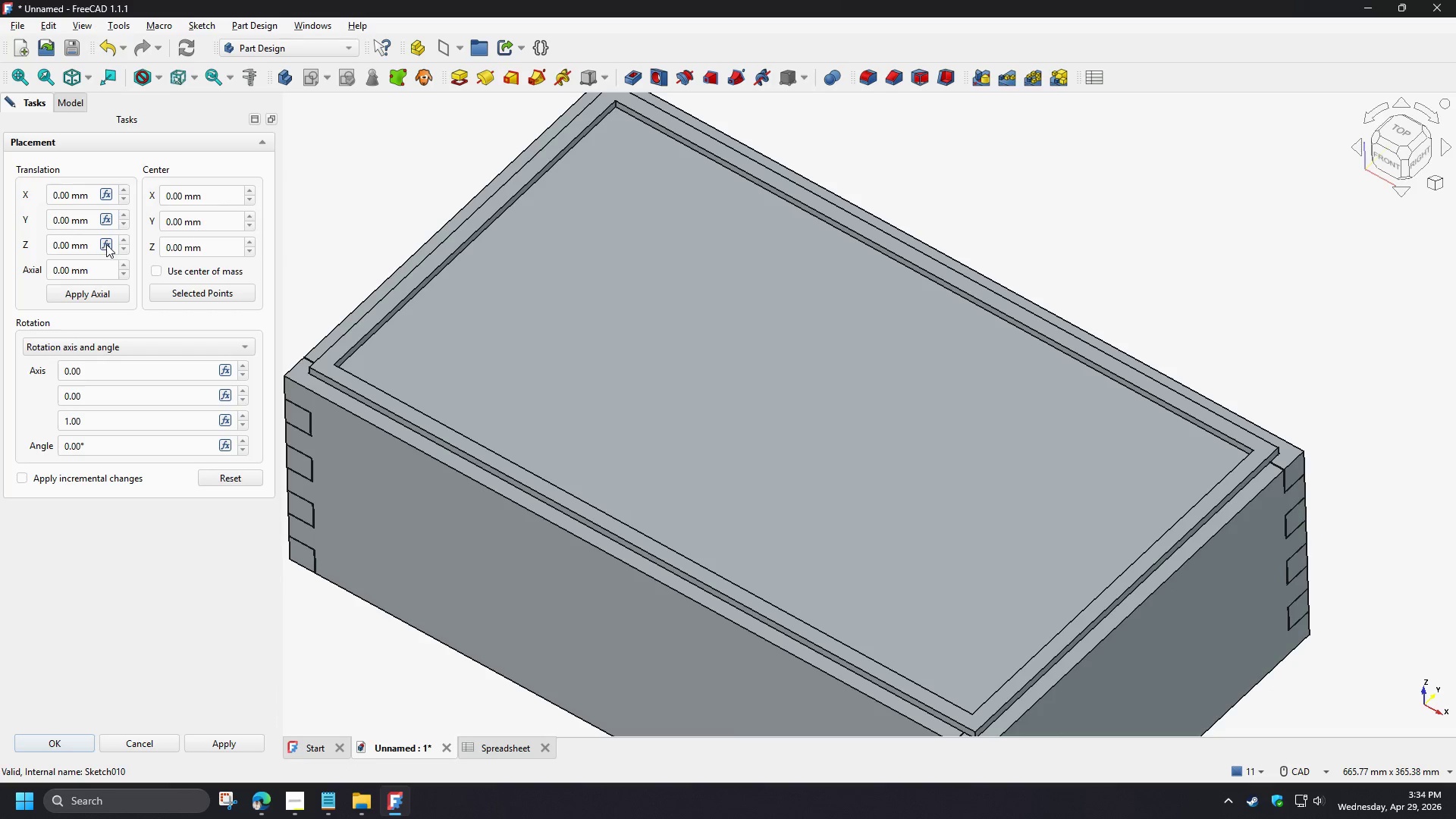 
left_click([106, 244])
 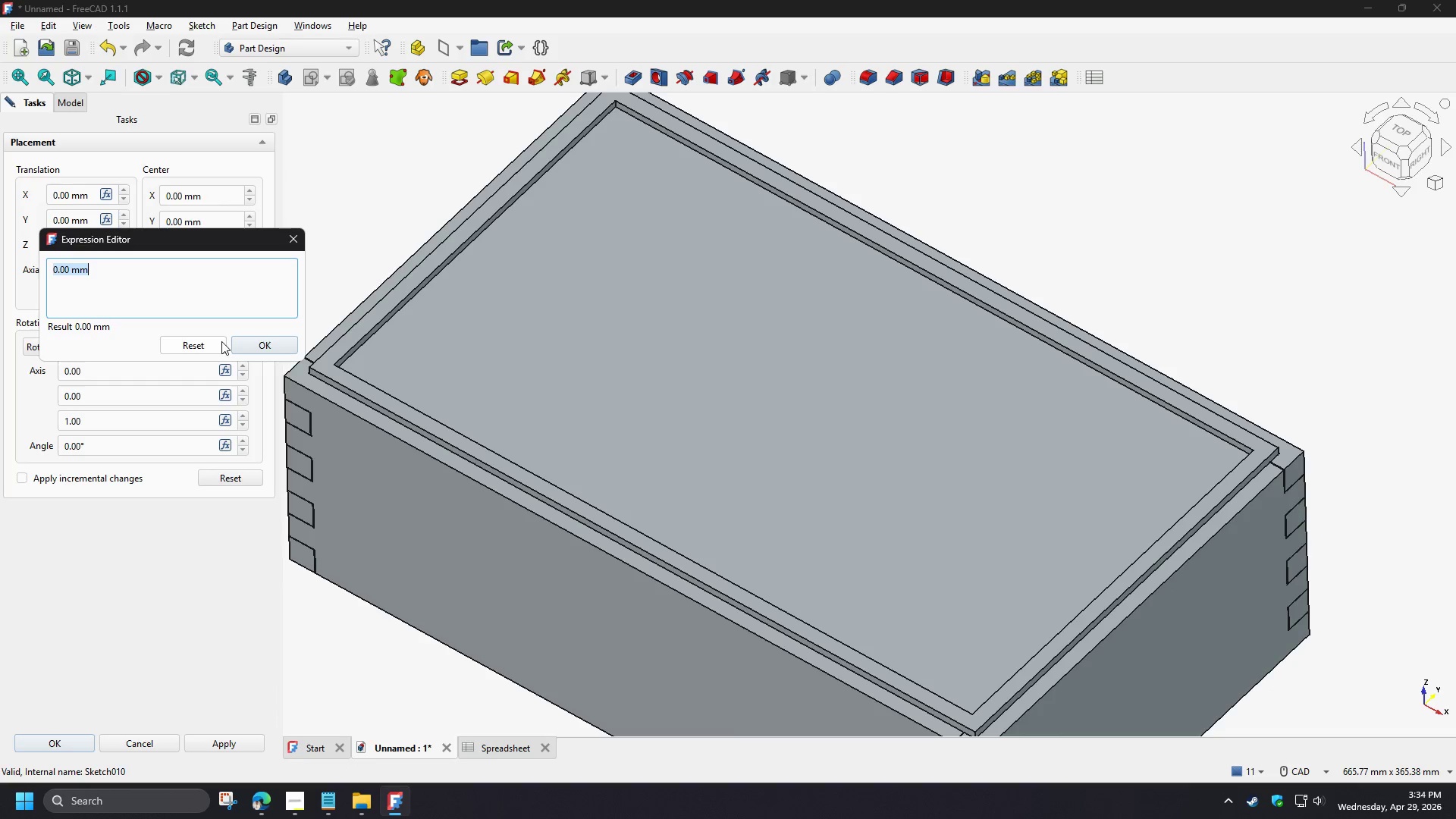 
type(spre)
 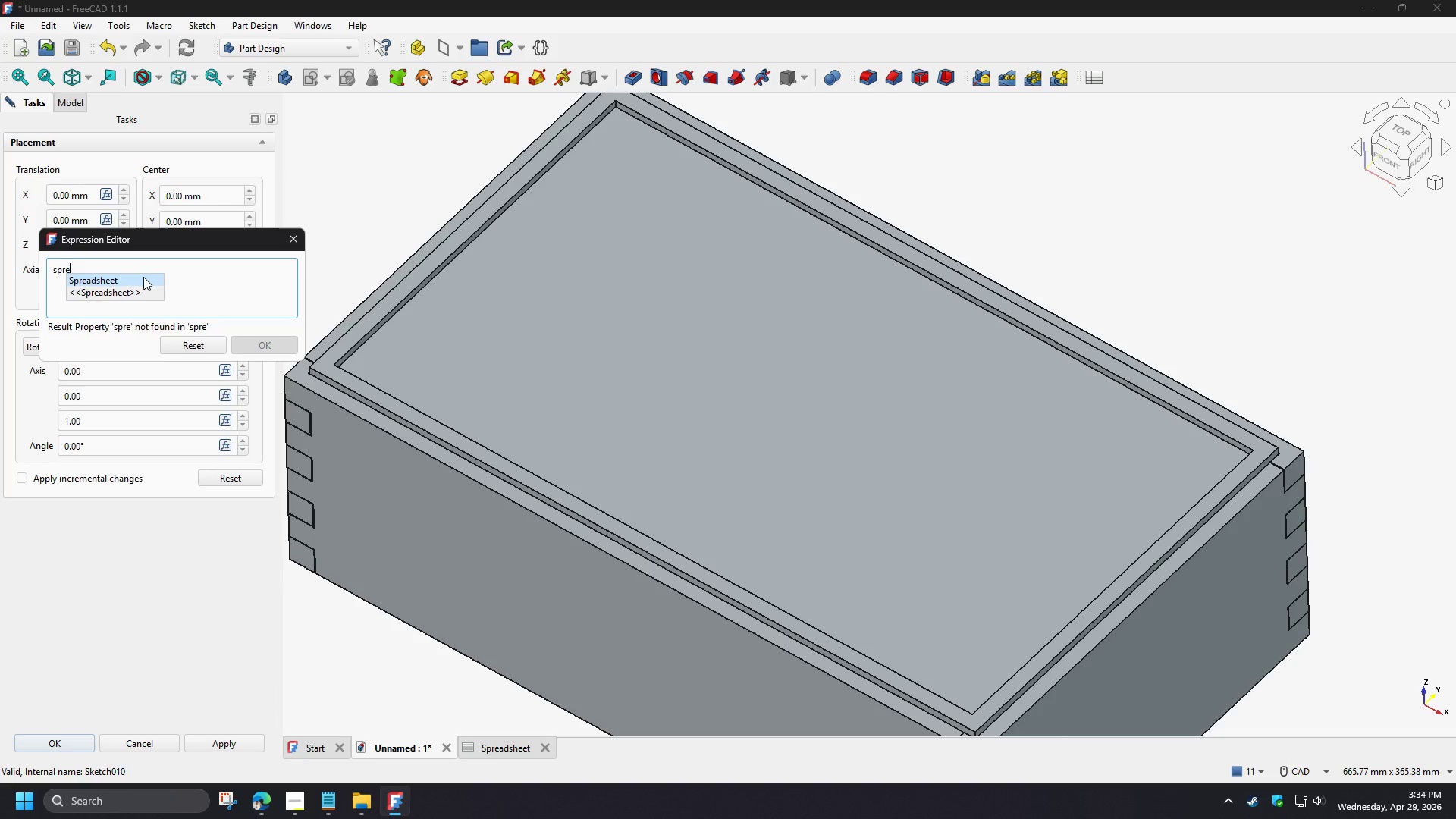 
left_click([143, 277])
 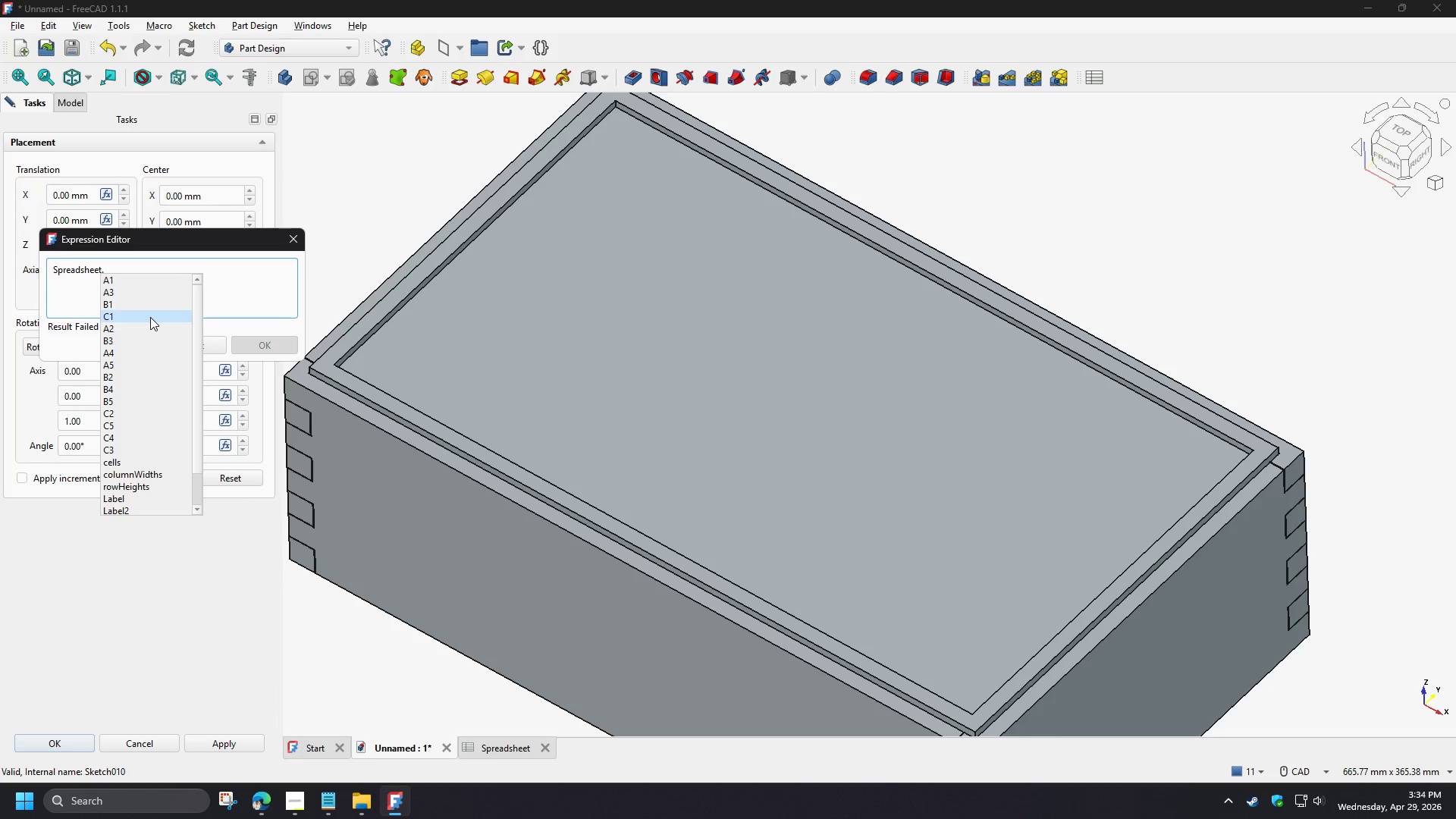 
key(B)
 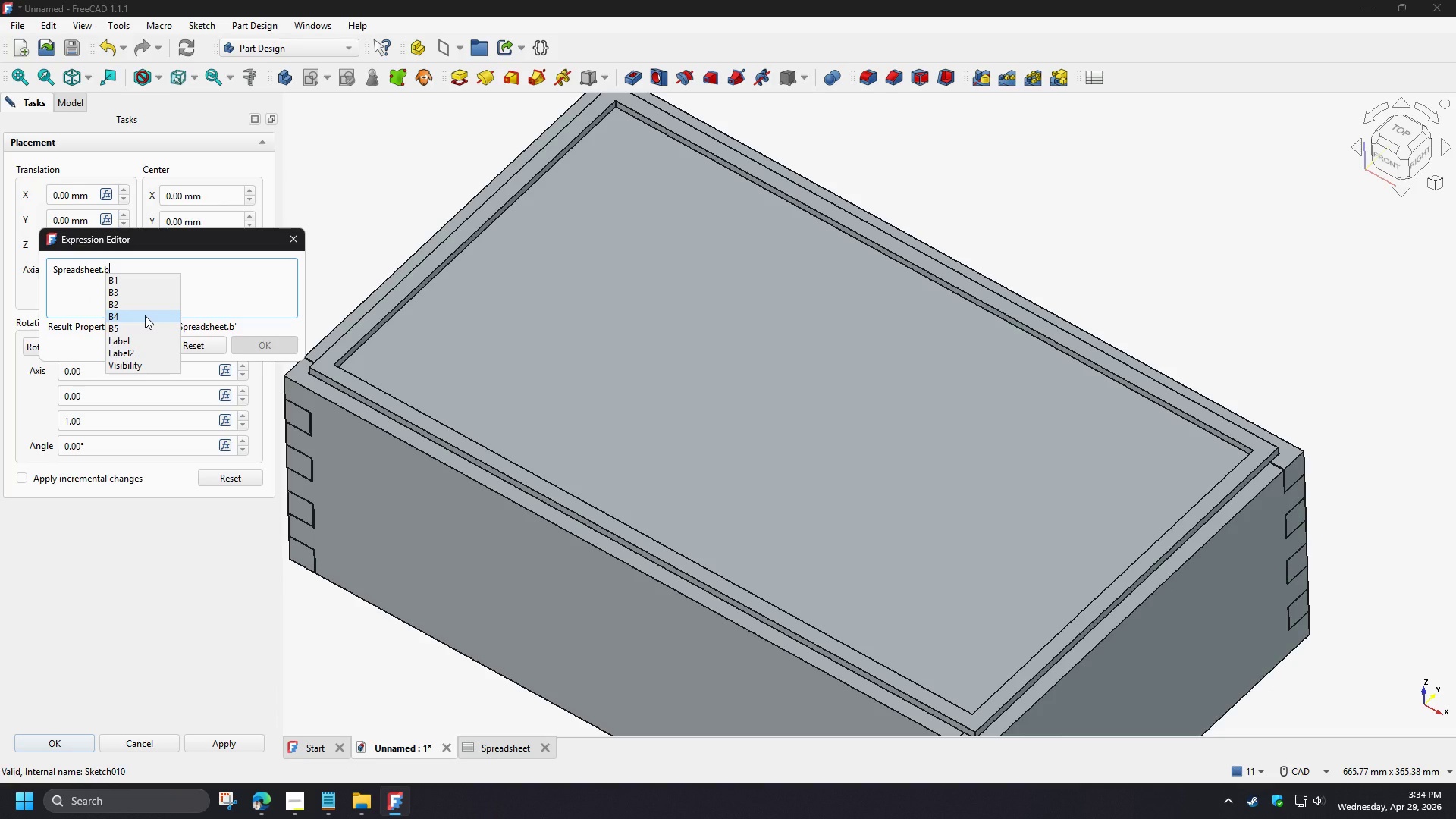 
left_click([145, 315])
 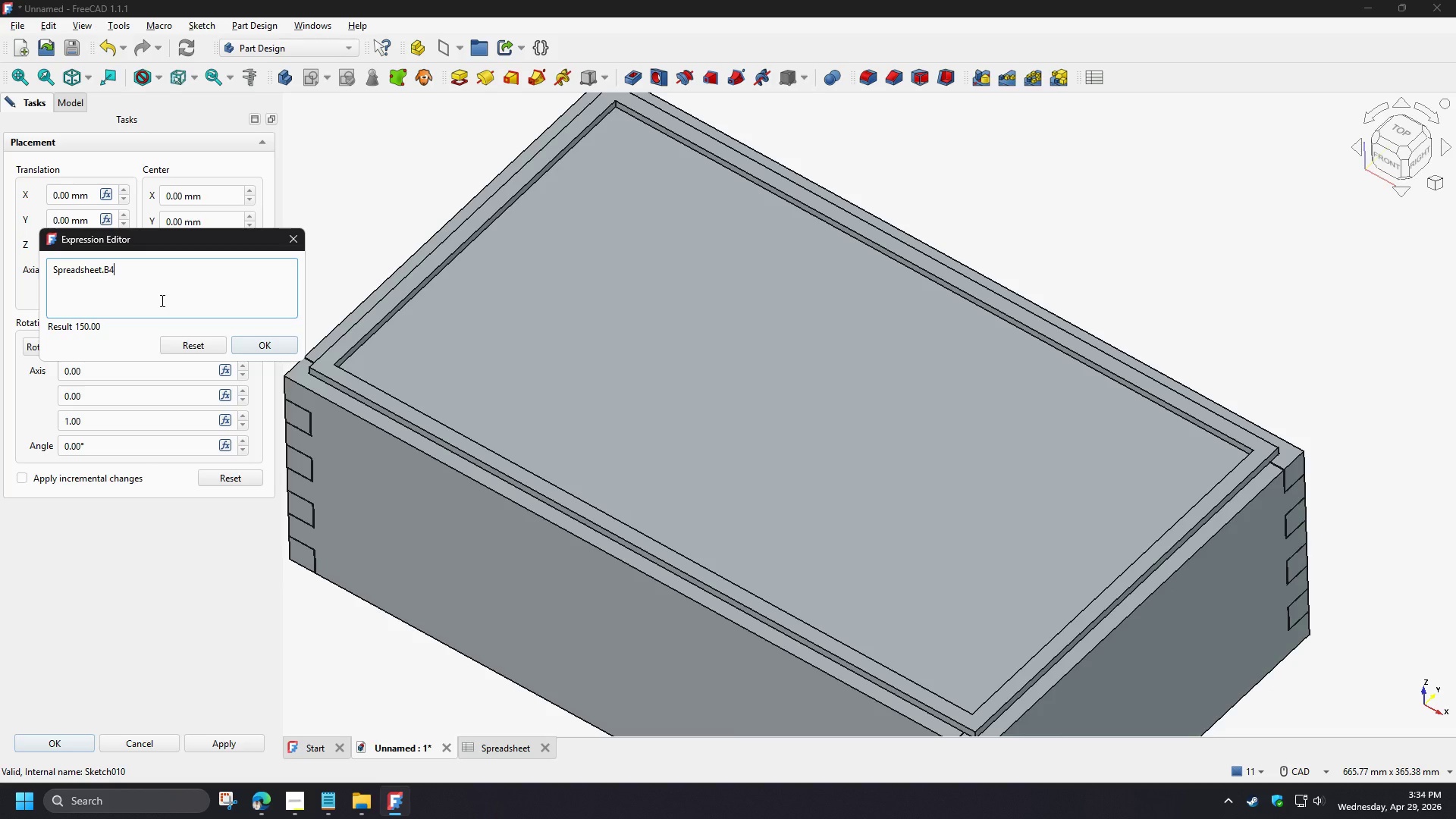 
wait(8.56)
 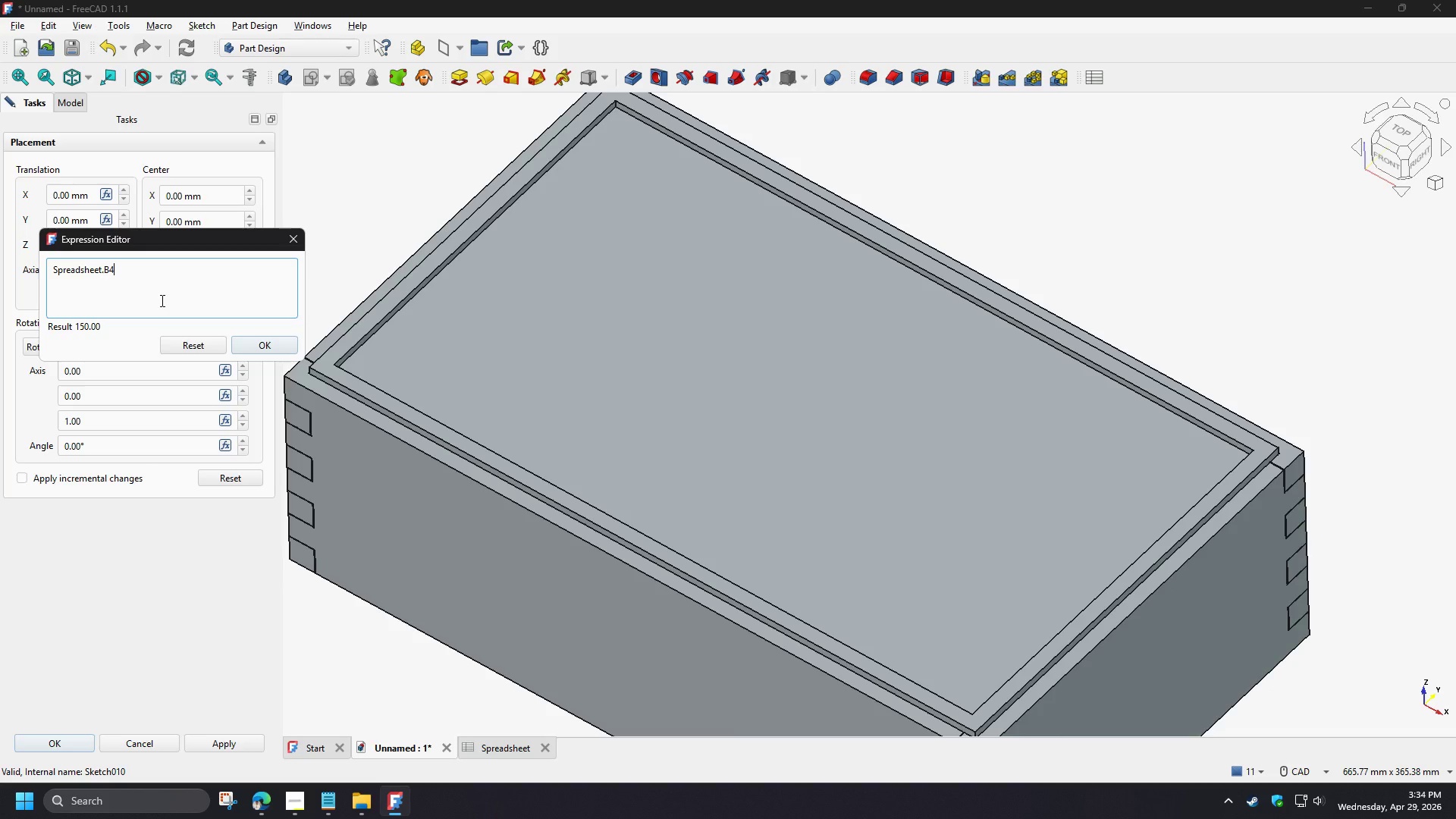 
left_click([265, 342])
 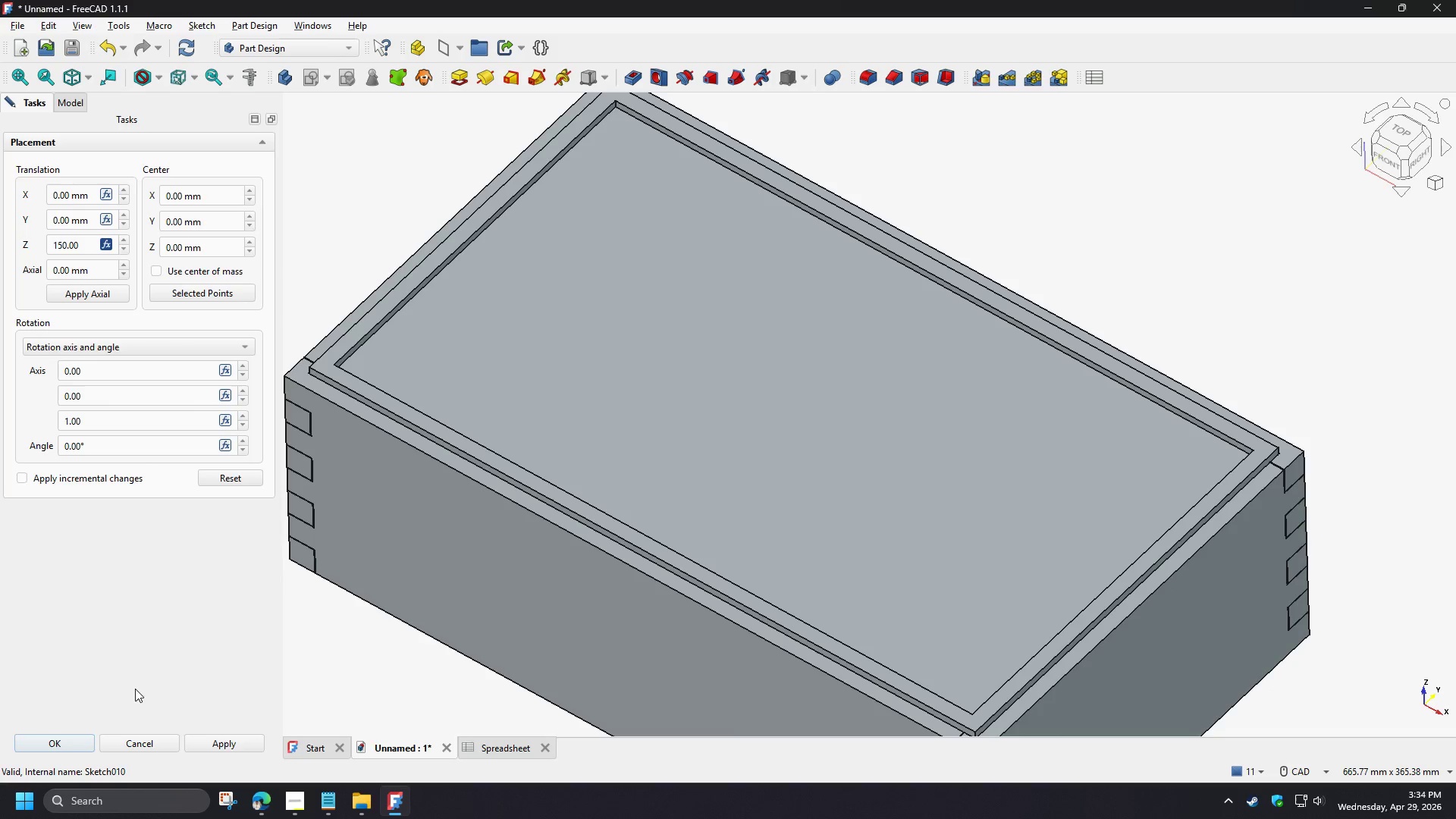 
left_click([67, 742])
 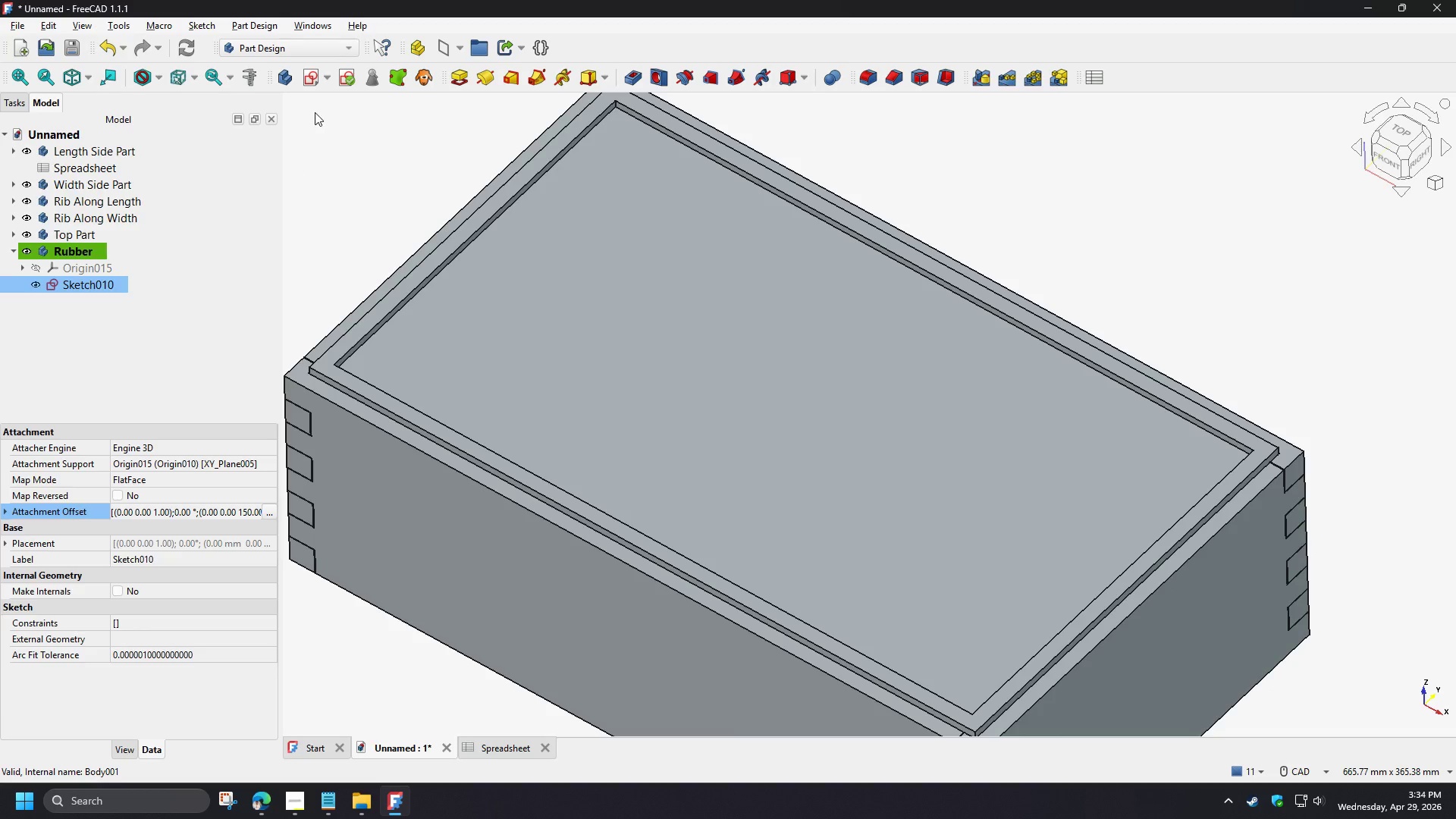 
double_click([84, 286])
 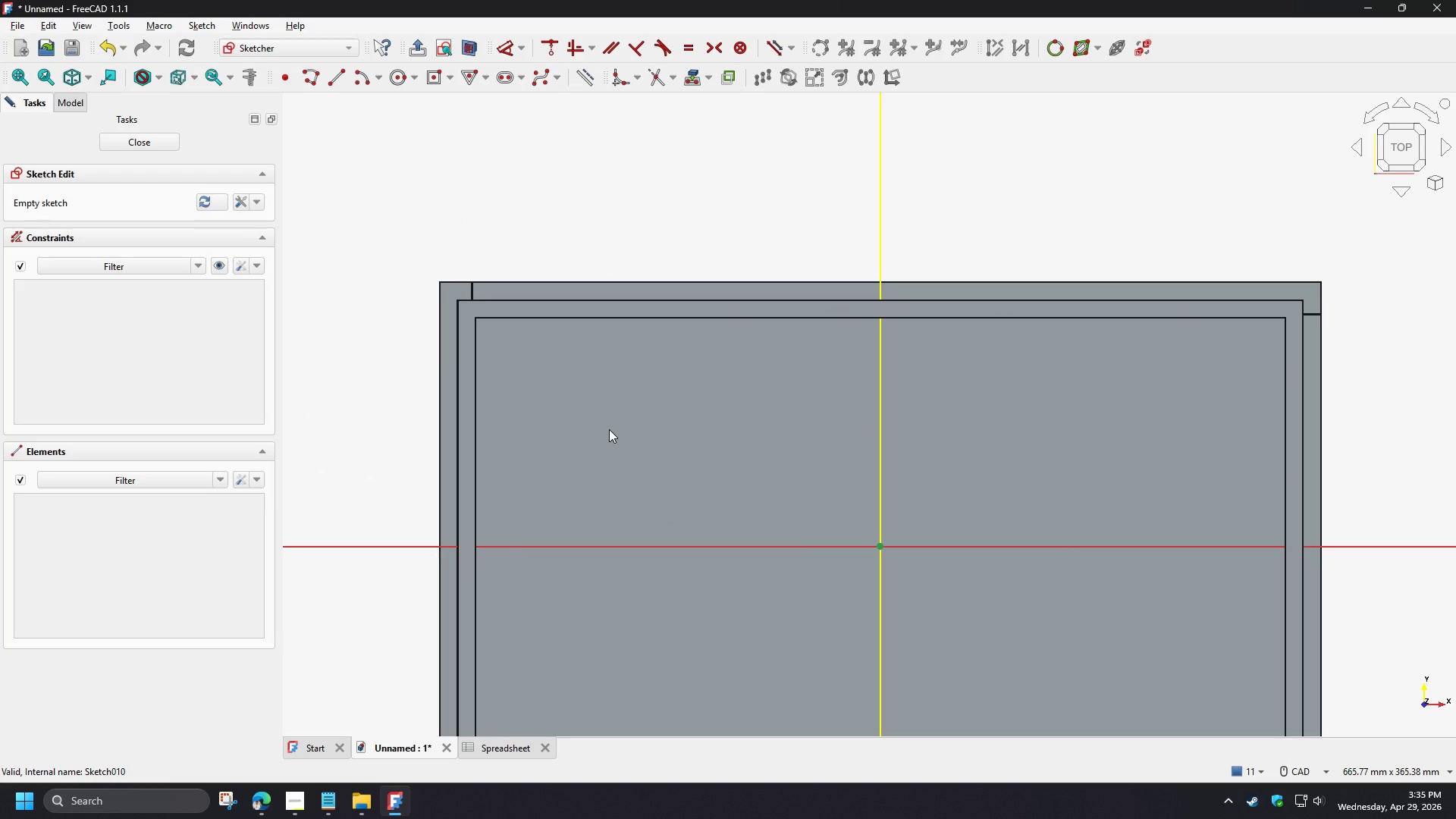 
scroll: coordinate [631, 417], scroll_direction: down, amount: 1.0
 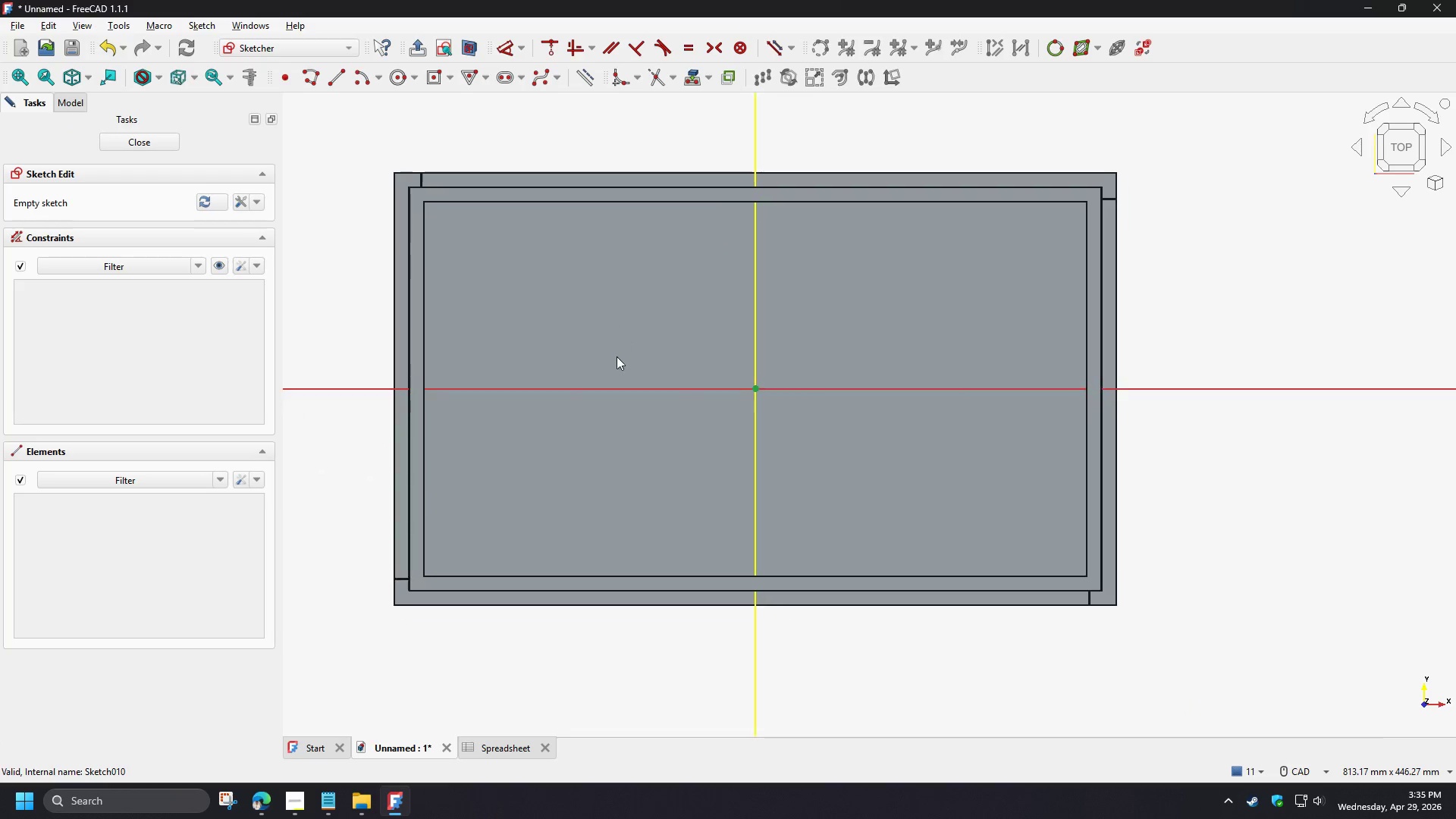 
scroll: coordinate [553, 487], scroll_direction: up, amount: 2.0
 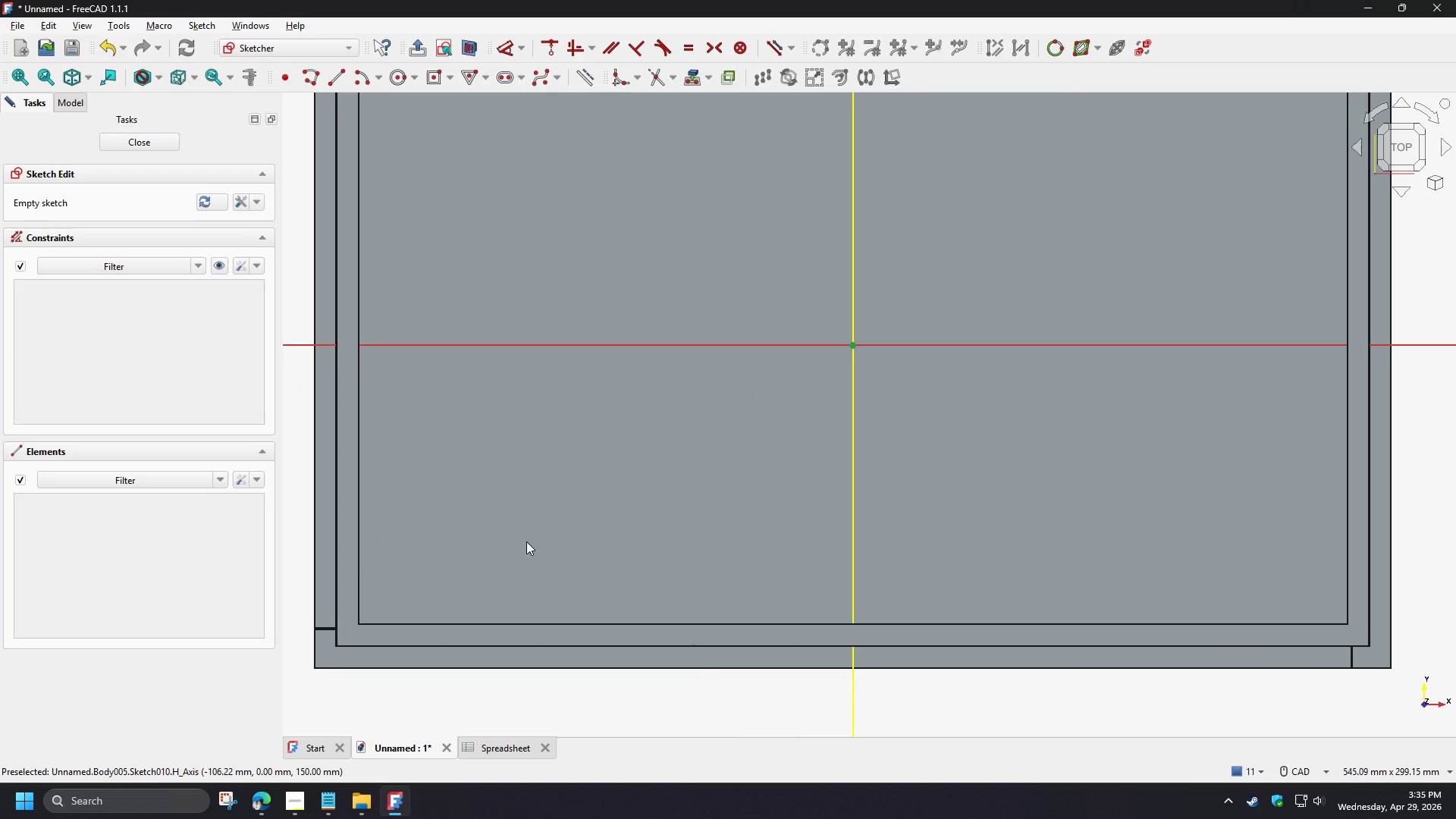 
scroll: coordinate [520, 540], scroll_direction: down, amount: 1.0
 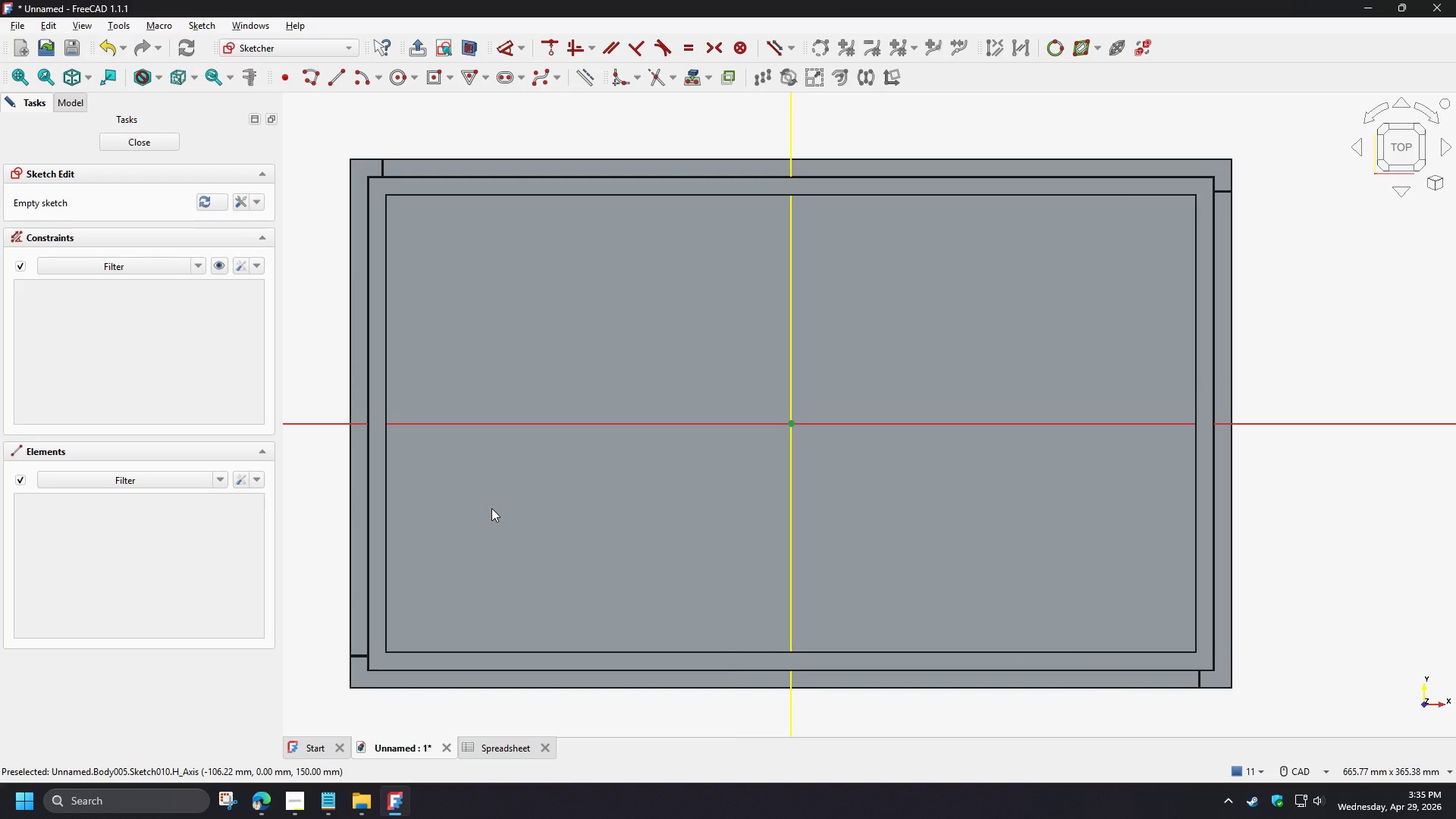 
wait(5.03)
 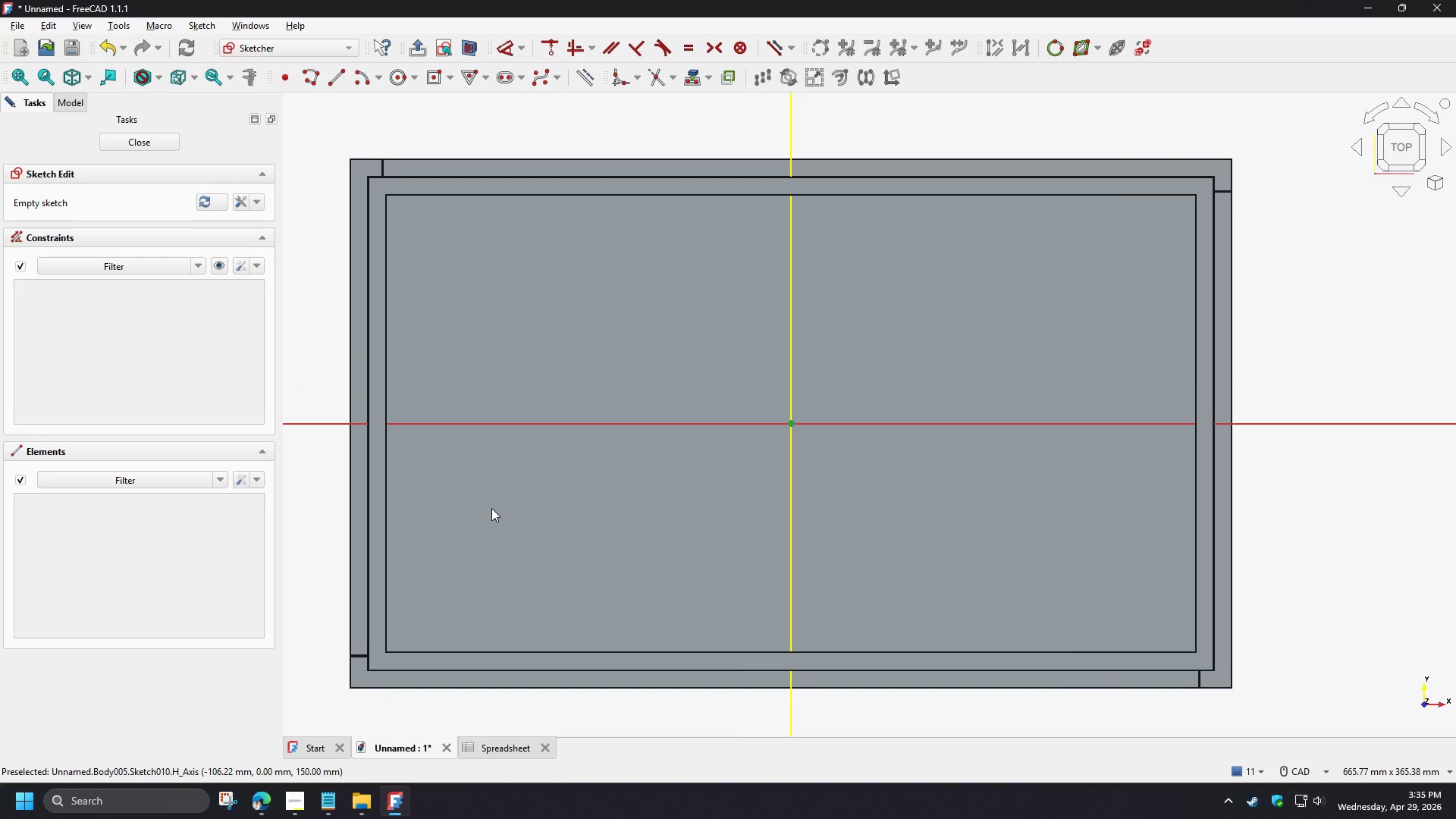 
left_click([698, 77])
 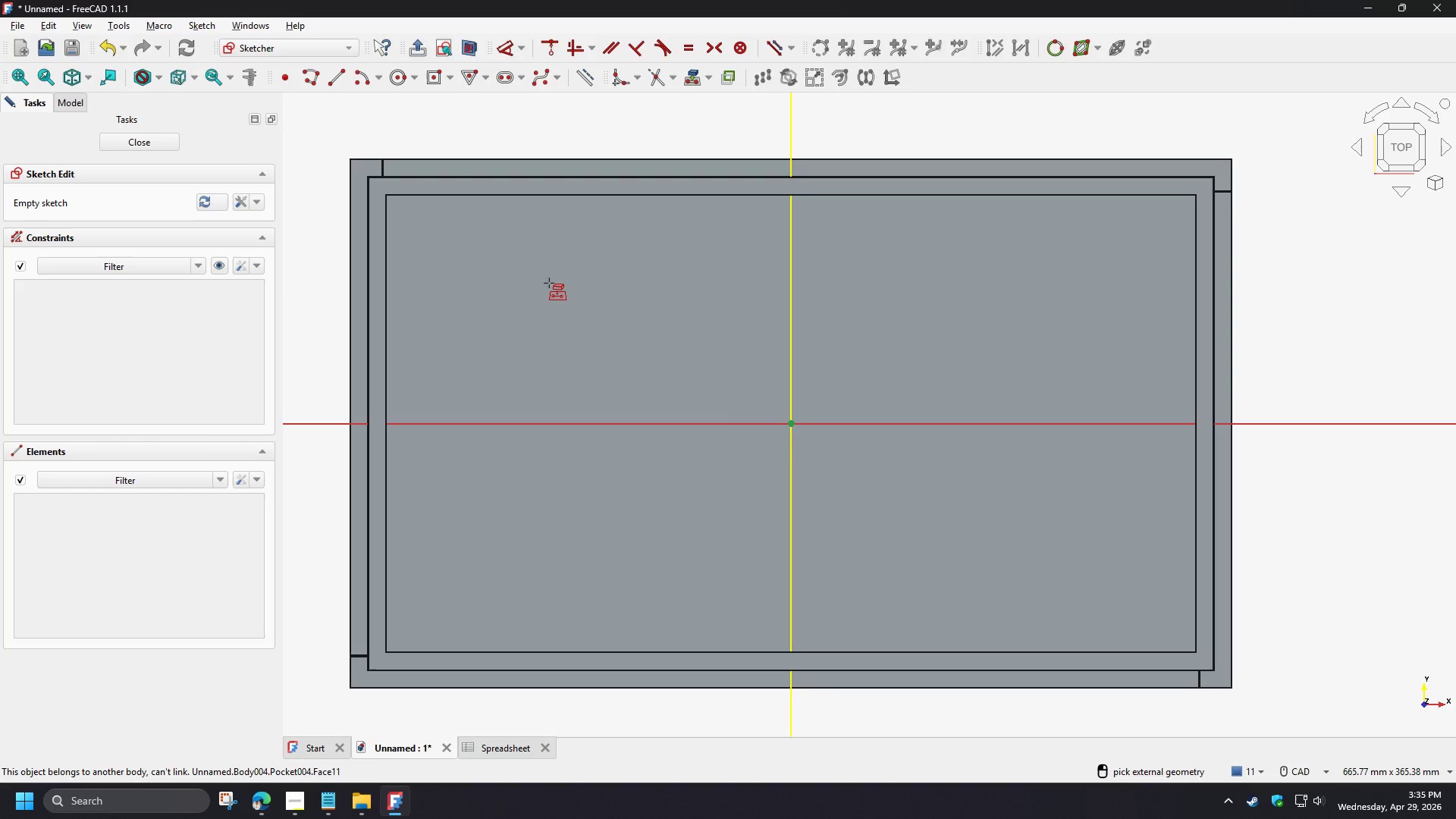 
left_click([549, 283])
 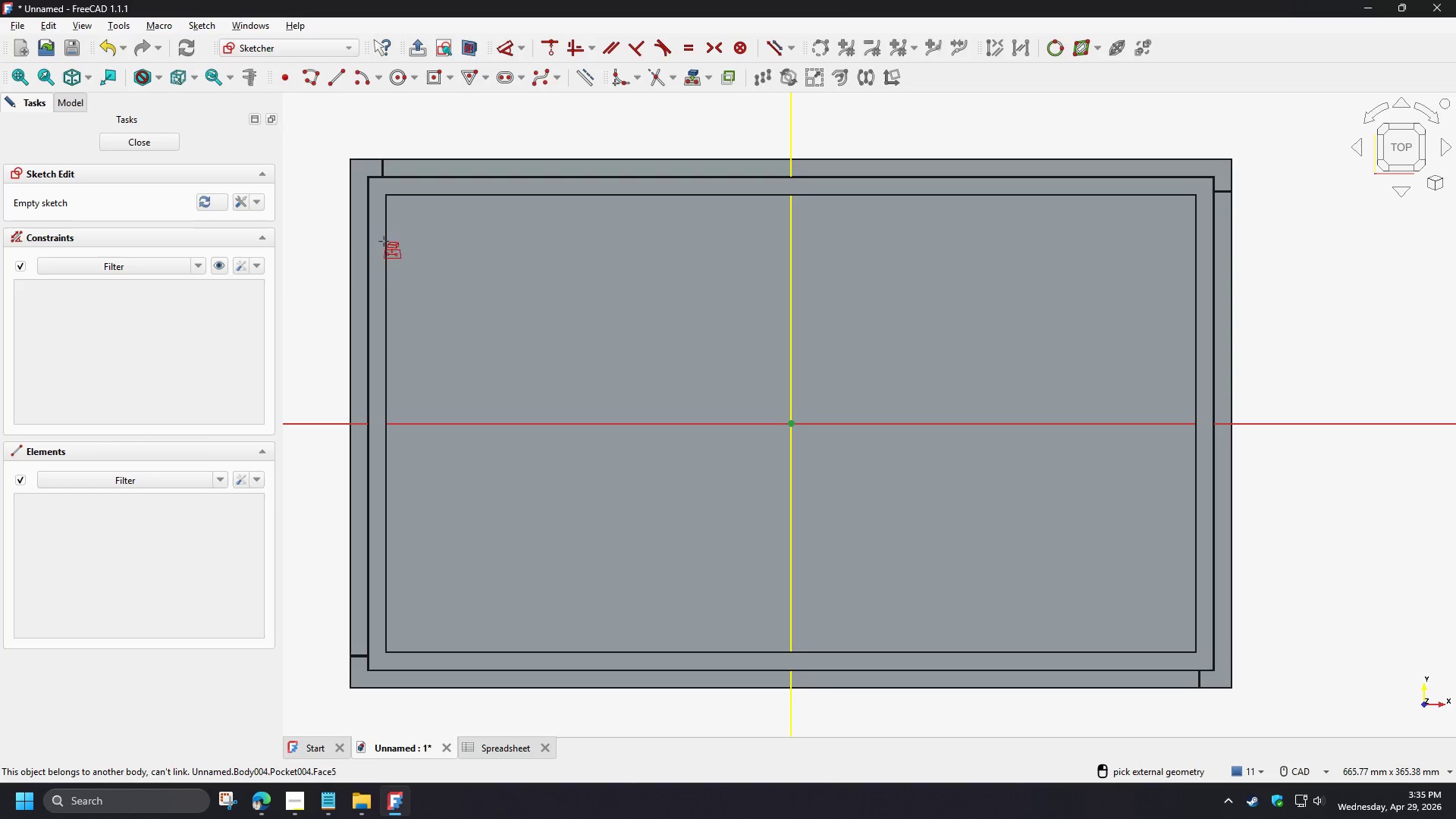 
double_click([387, 220])
 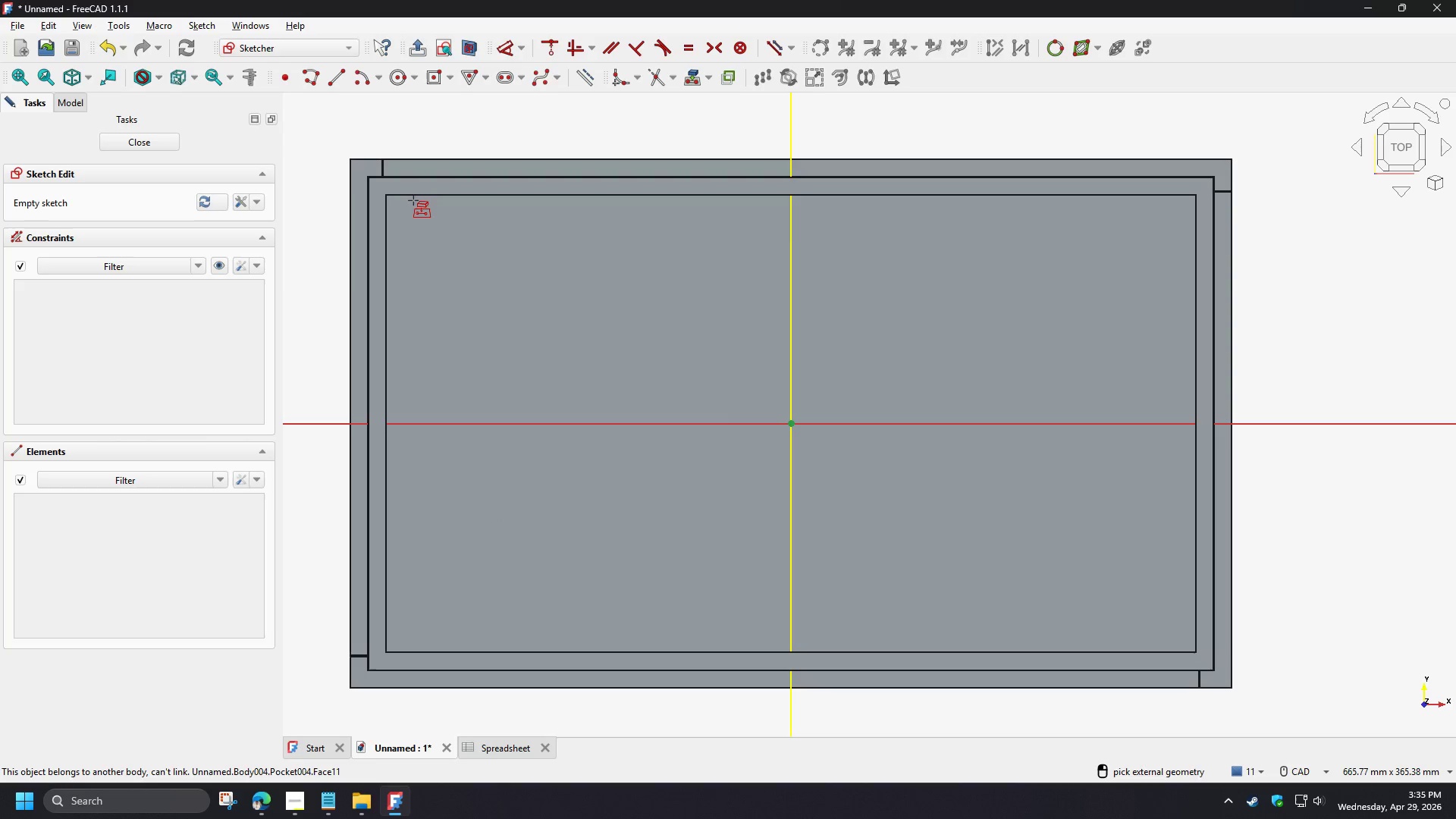 
left_click([413, 200])
 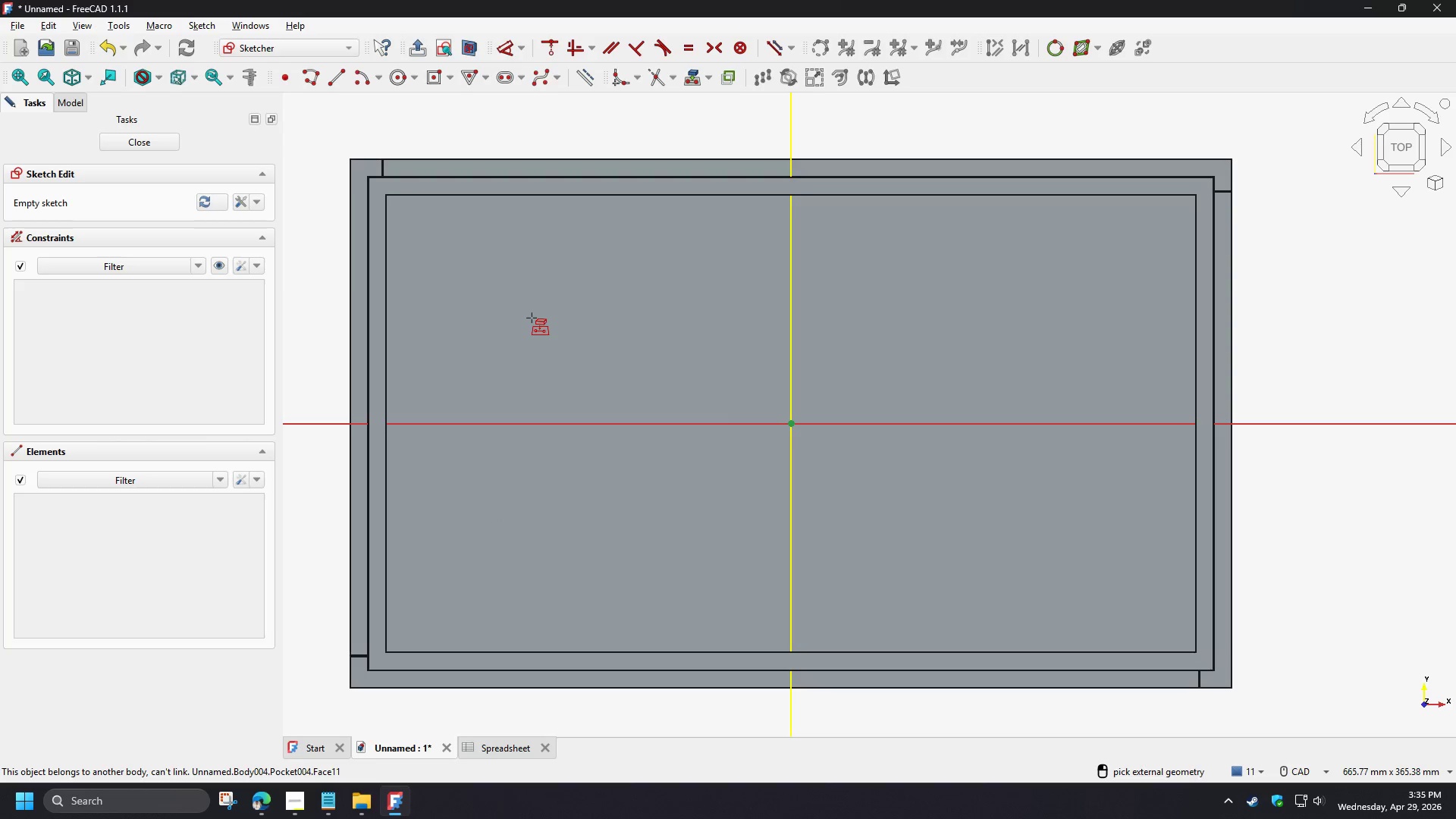 
right_click([532, 318])
 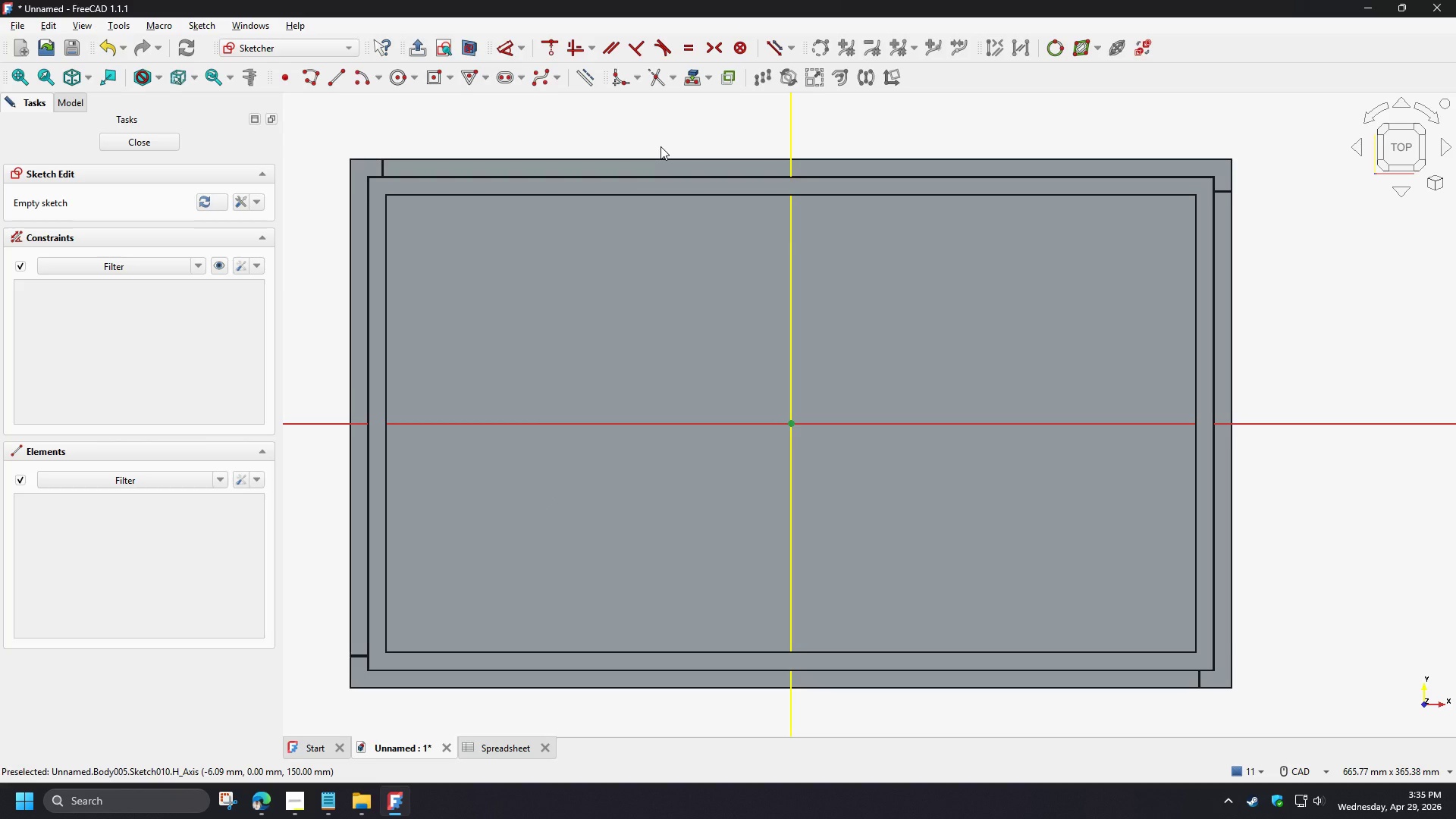 
wait(11.58)
 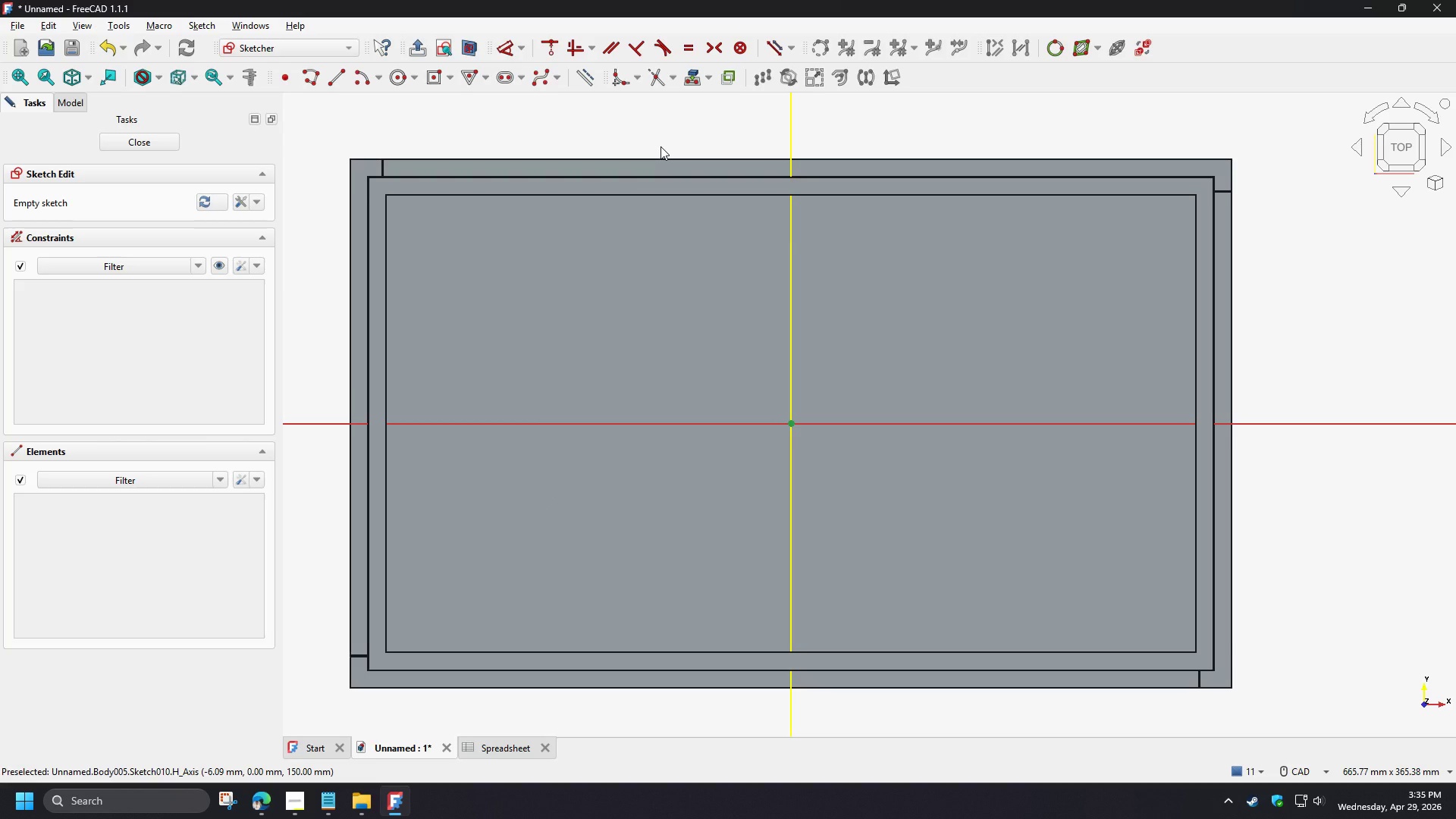 
left_click([428, 83])
 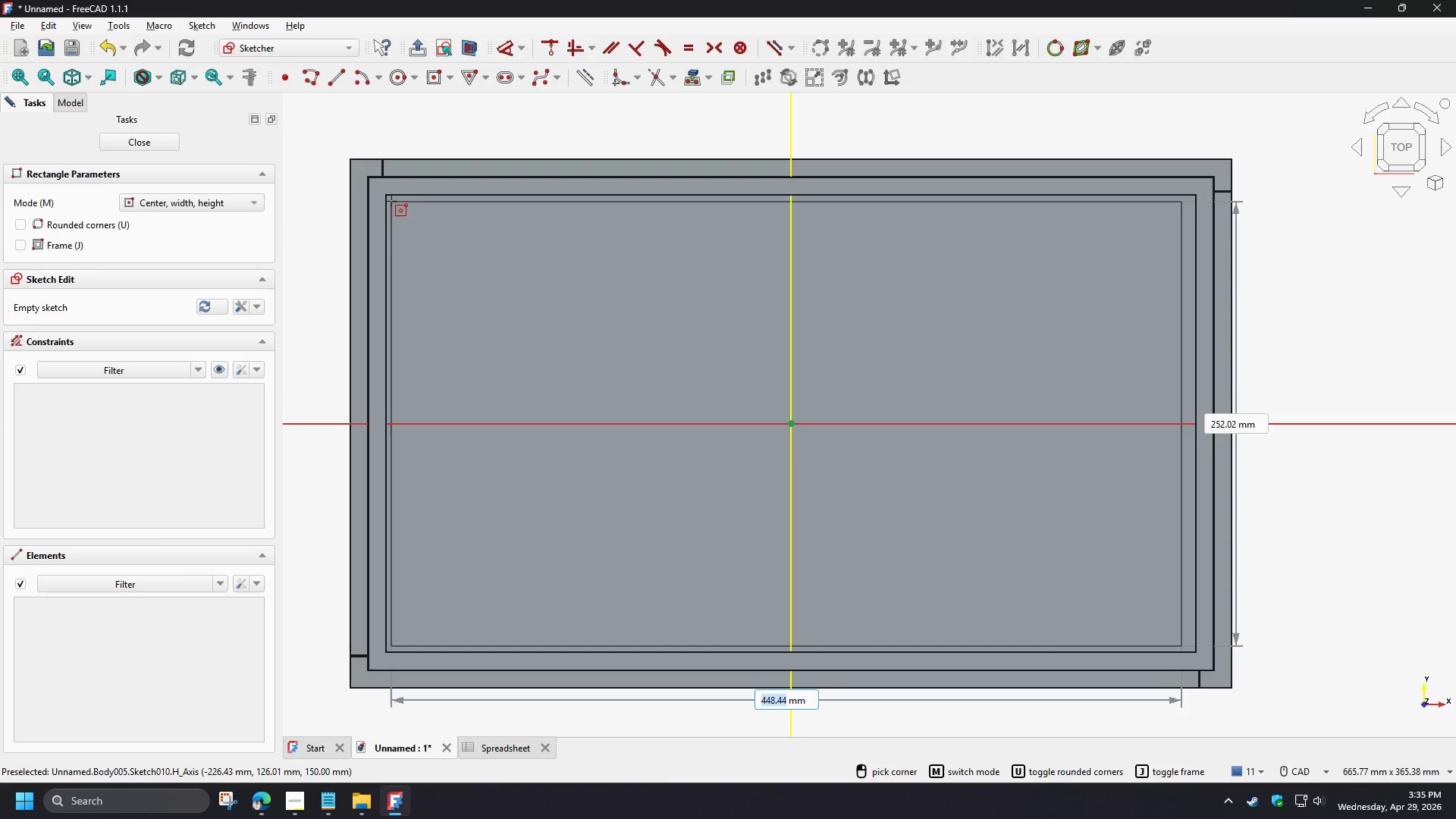 
wait(11.06)
 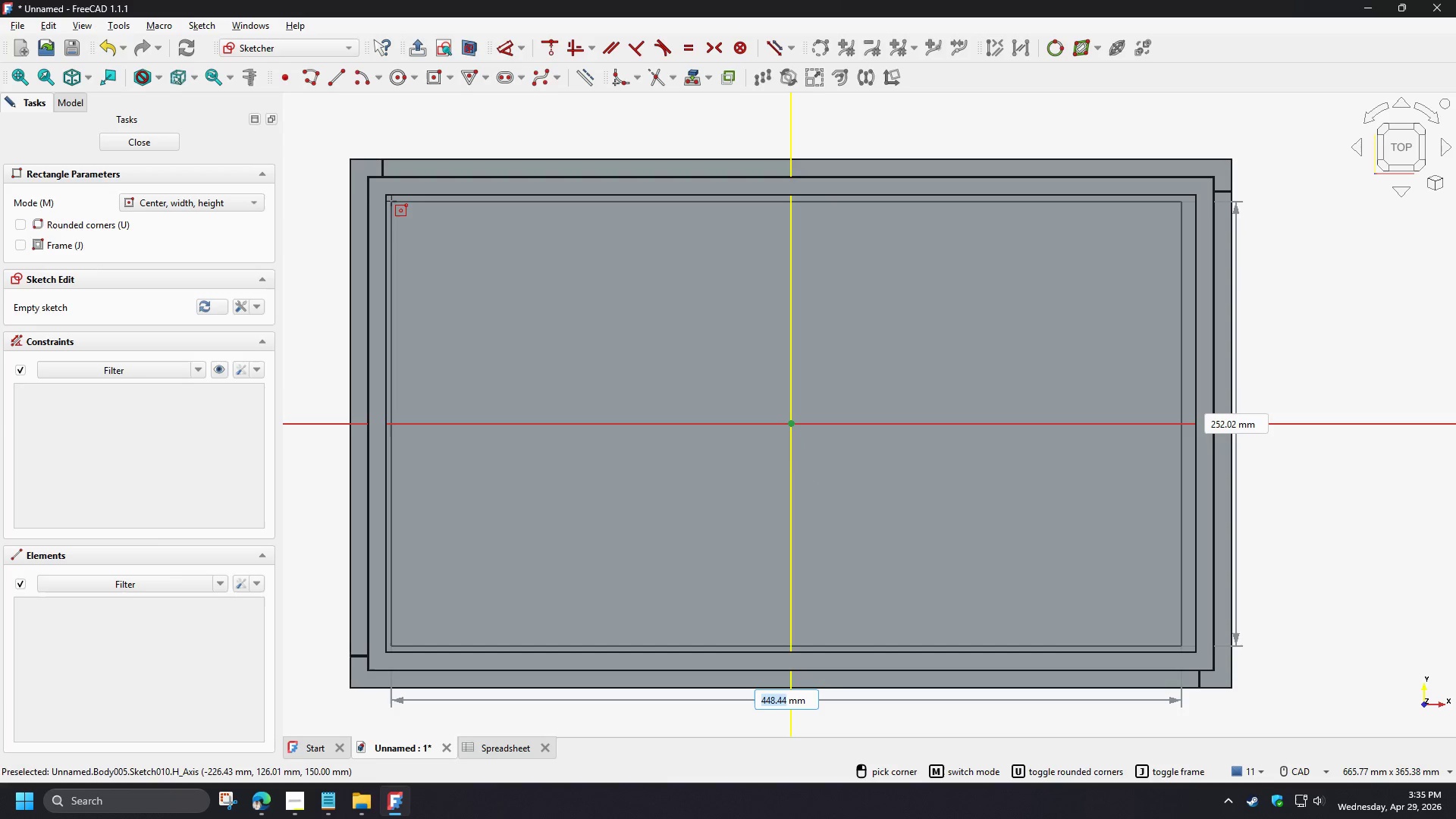 
left_click([391, 201])
 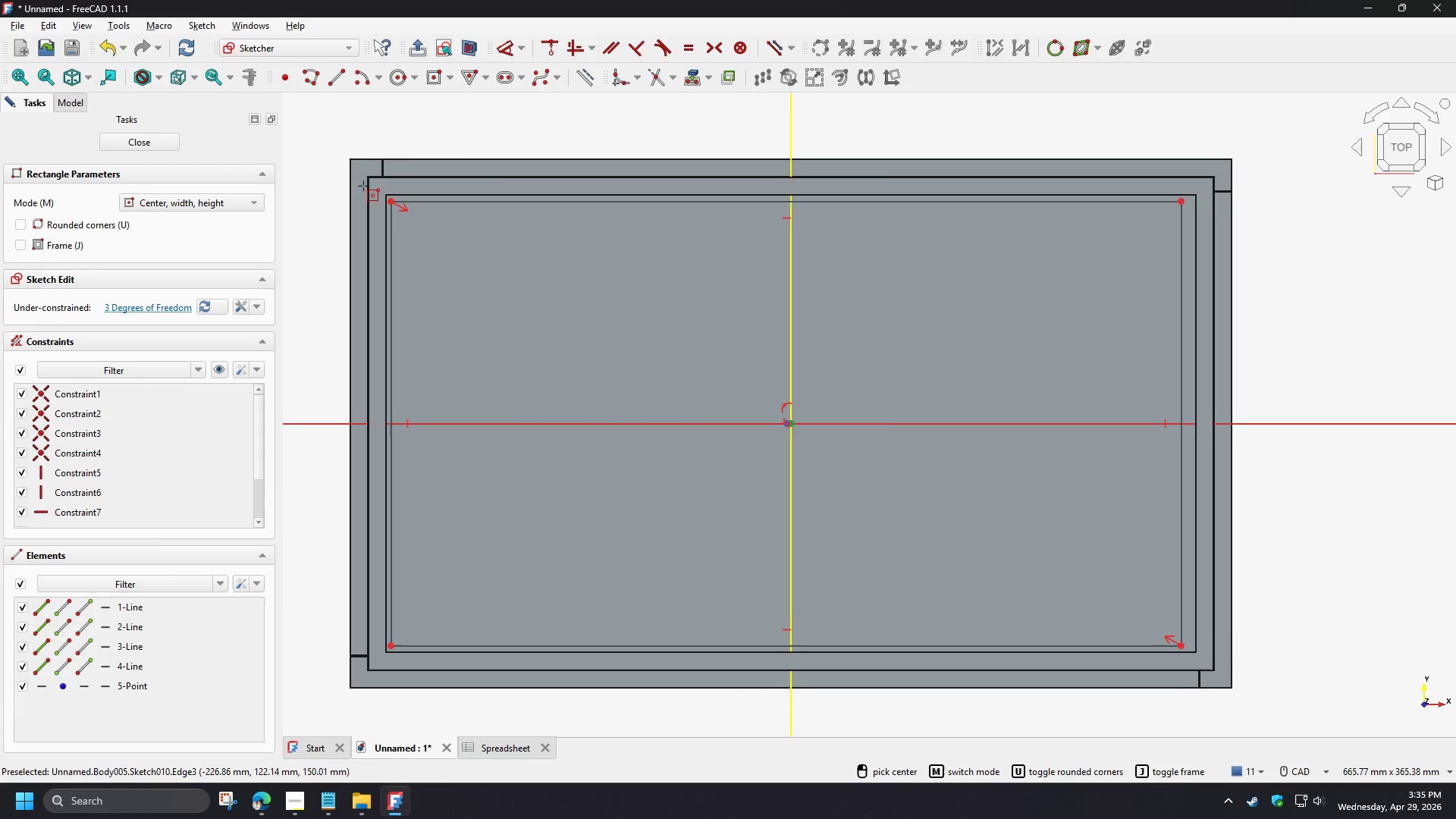 
scroll: coordinate [378, 204], scroll_direction: up, amount: 7.0
 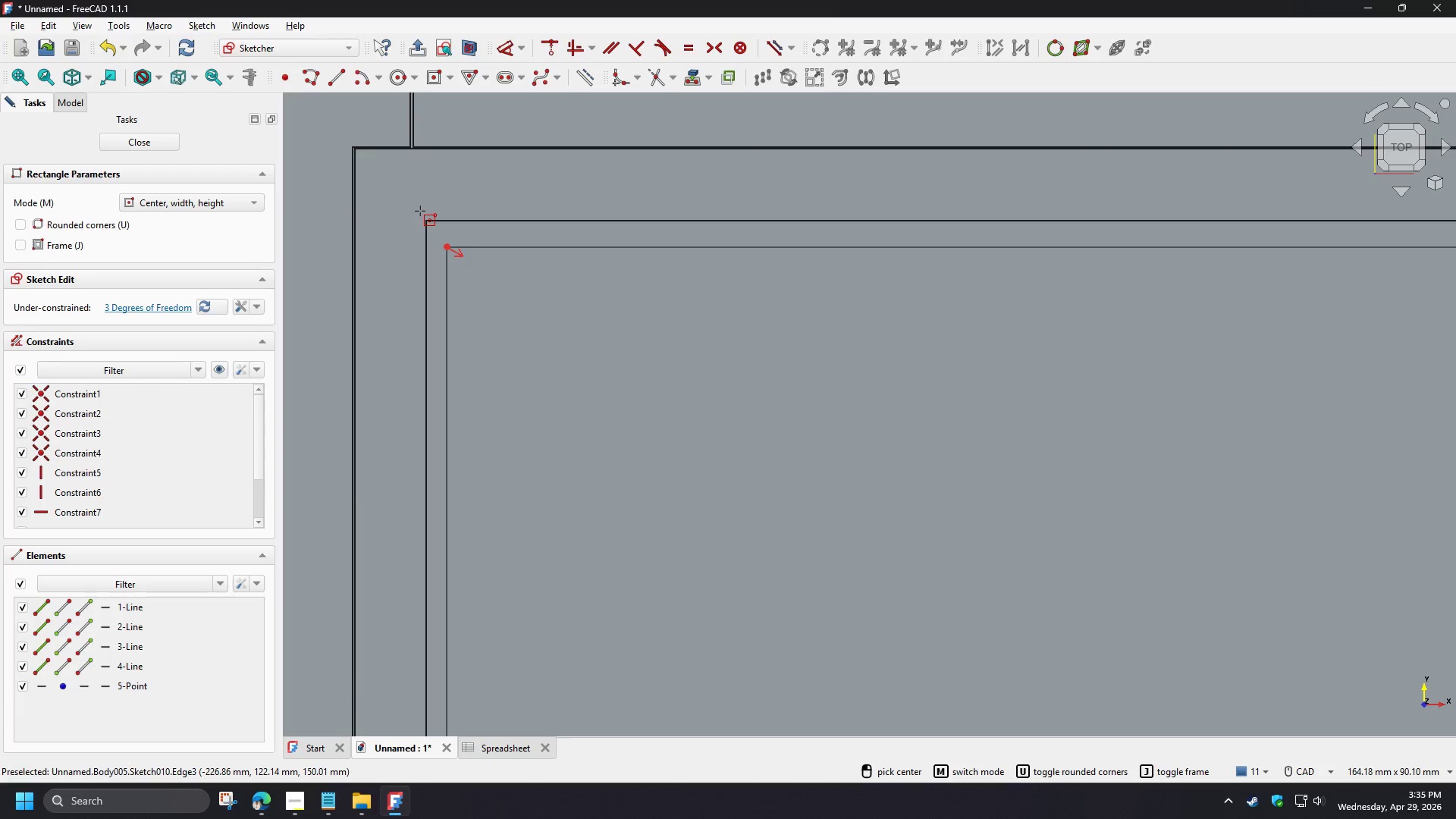 
right_click([457, 204])
 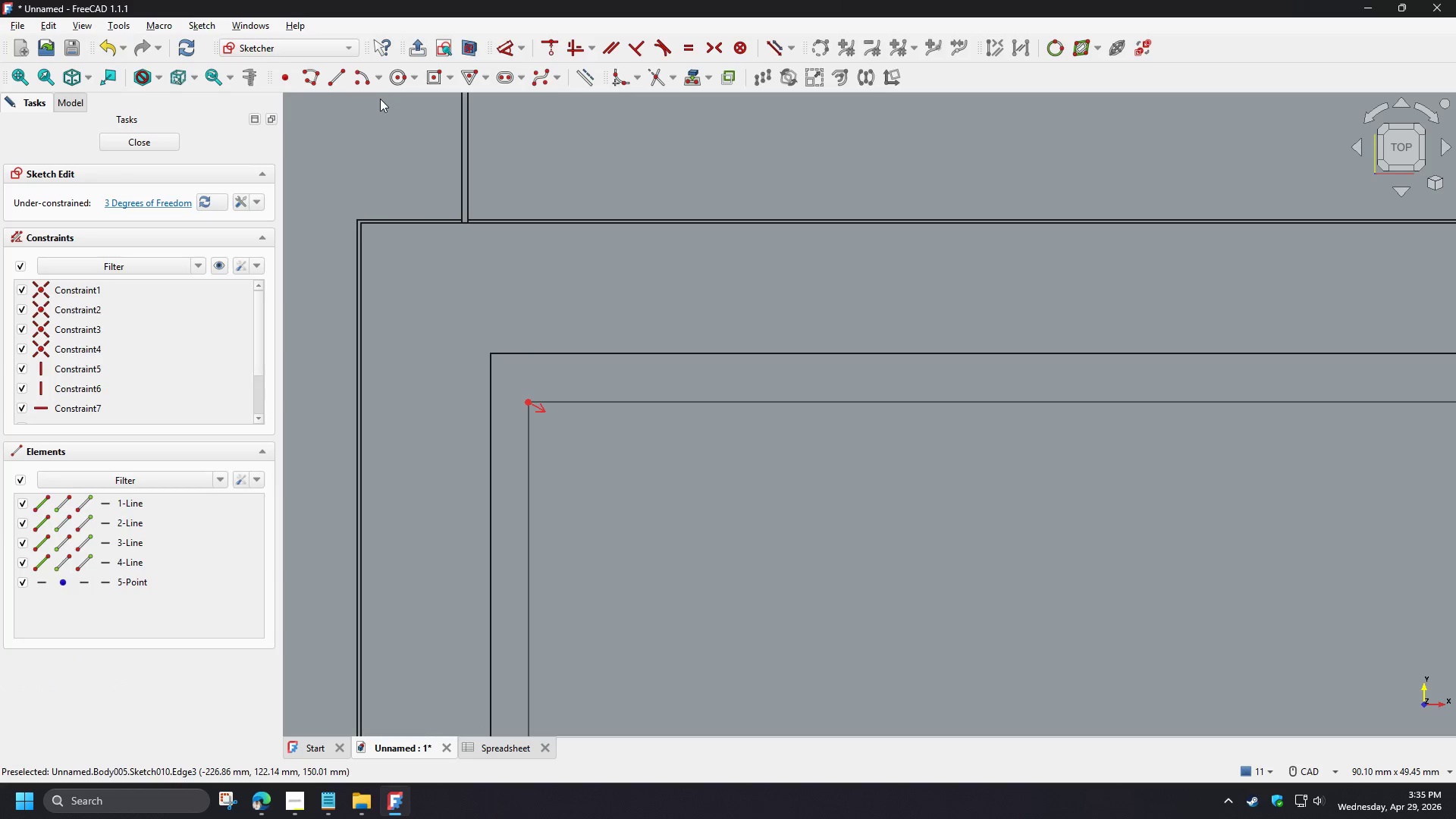 
scroll: coordinate [420, 211], scroll_direction: up, amount: 3.0
 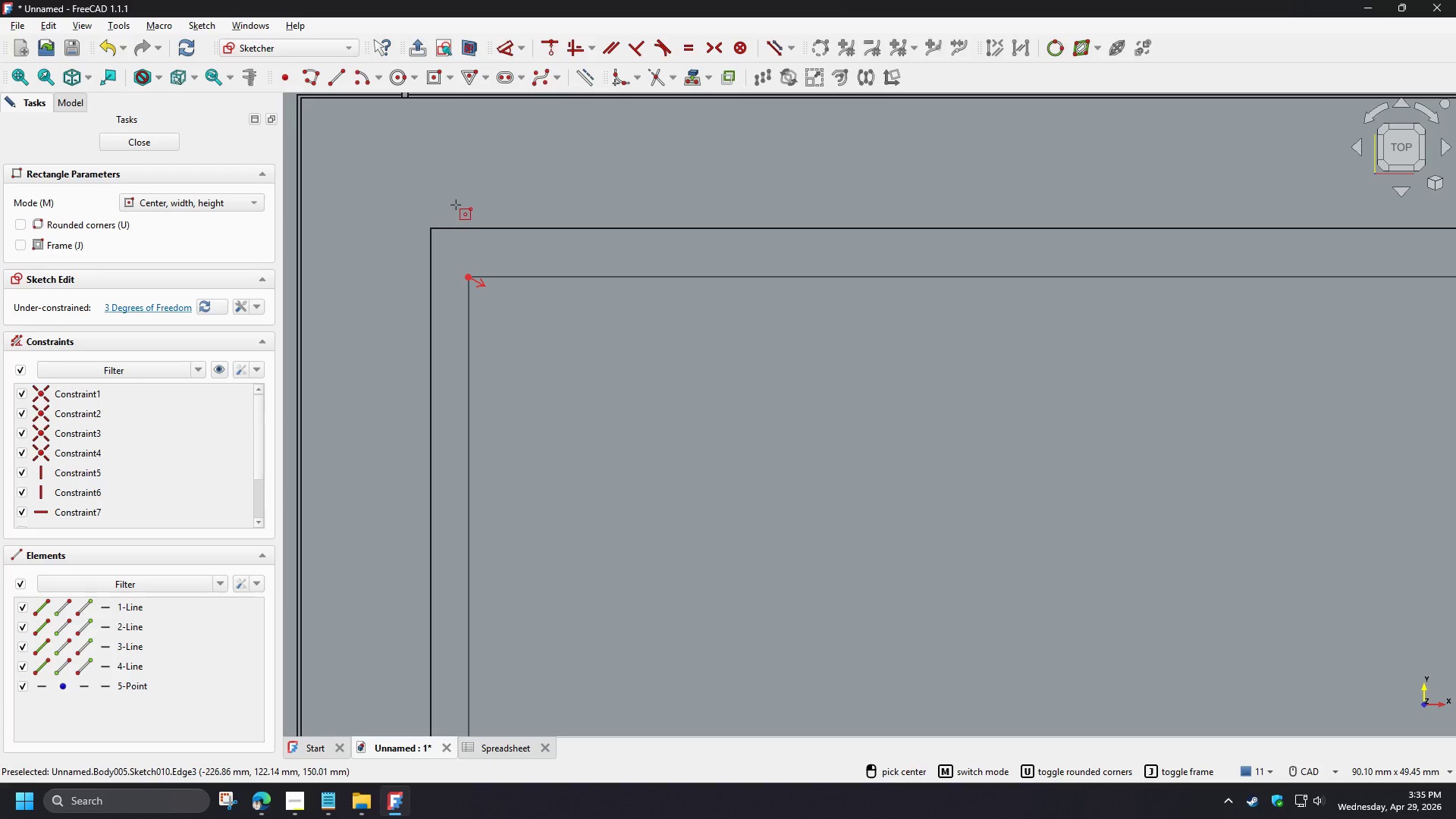 
left_click([340, 76])
 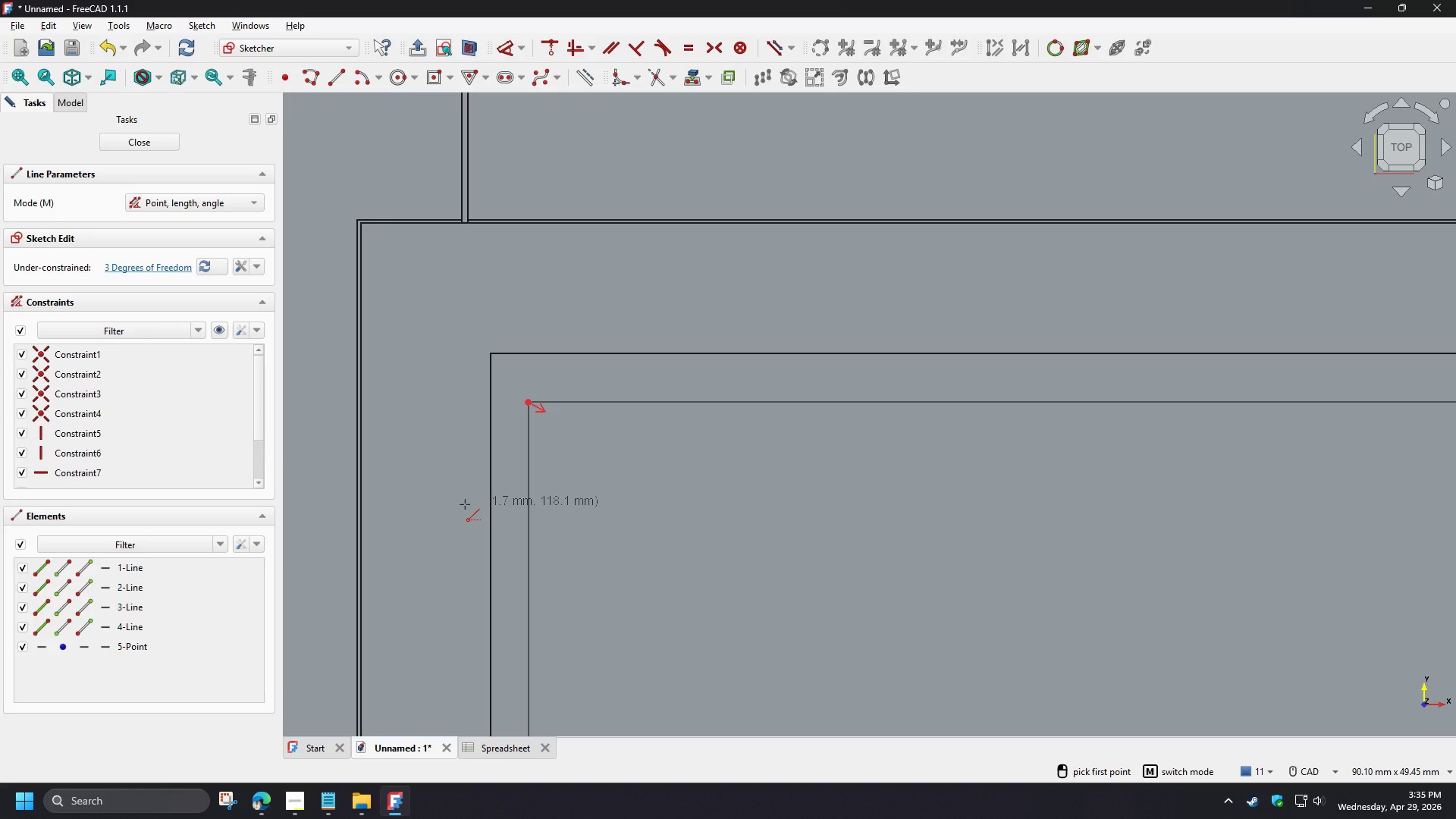 
wait(13.0)
 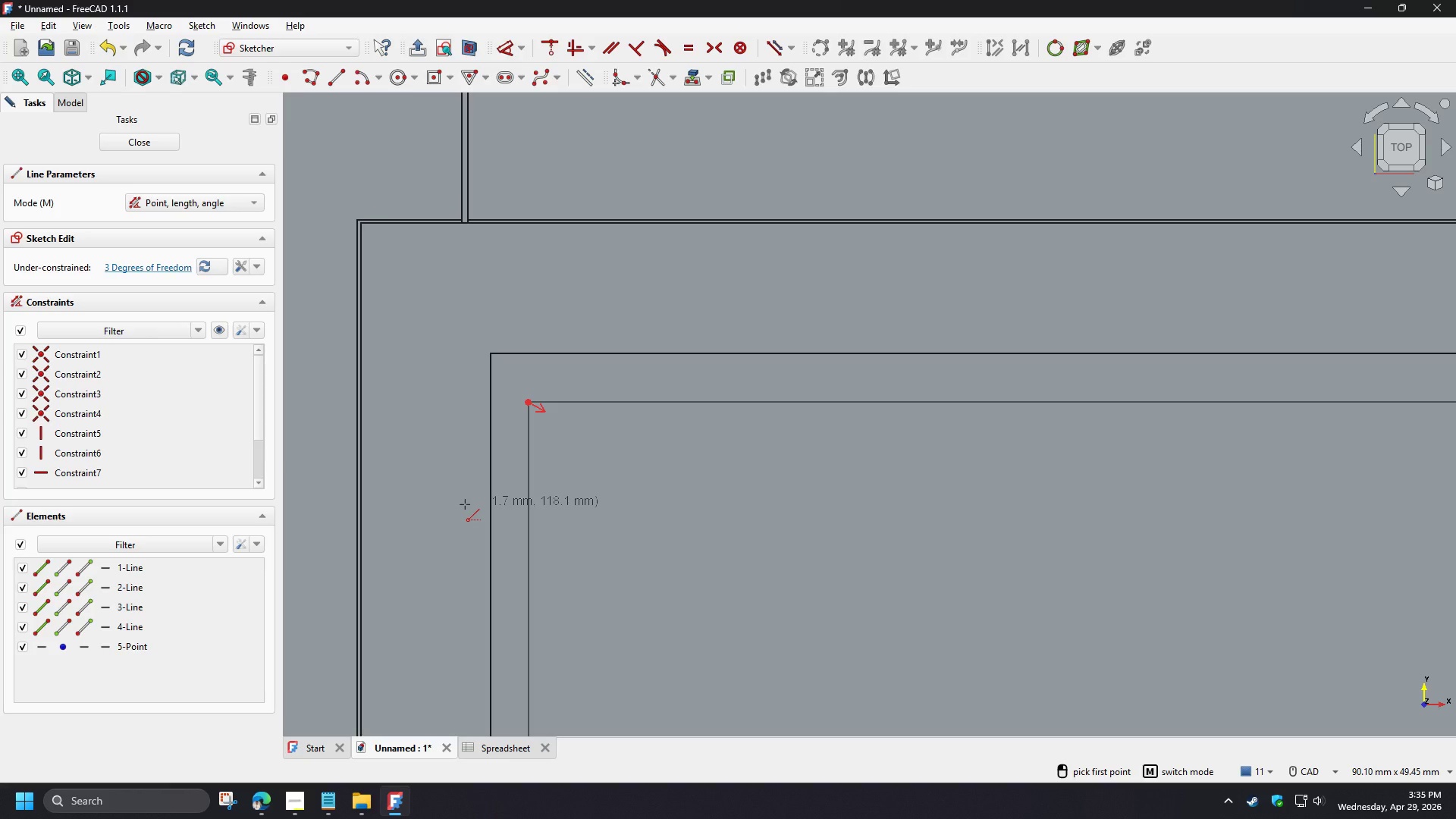 
right_click([465, 504])
 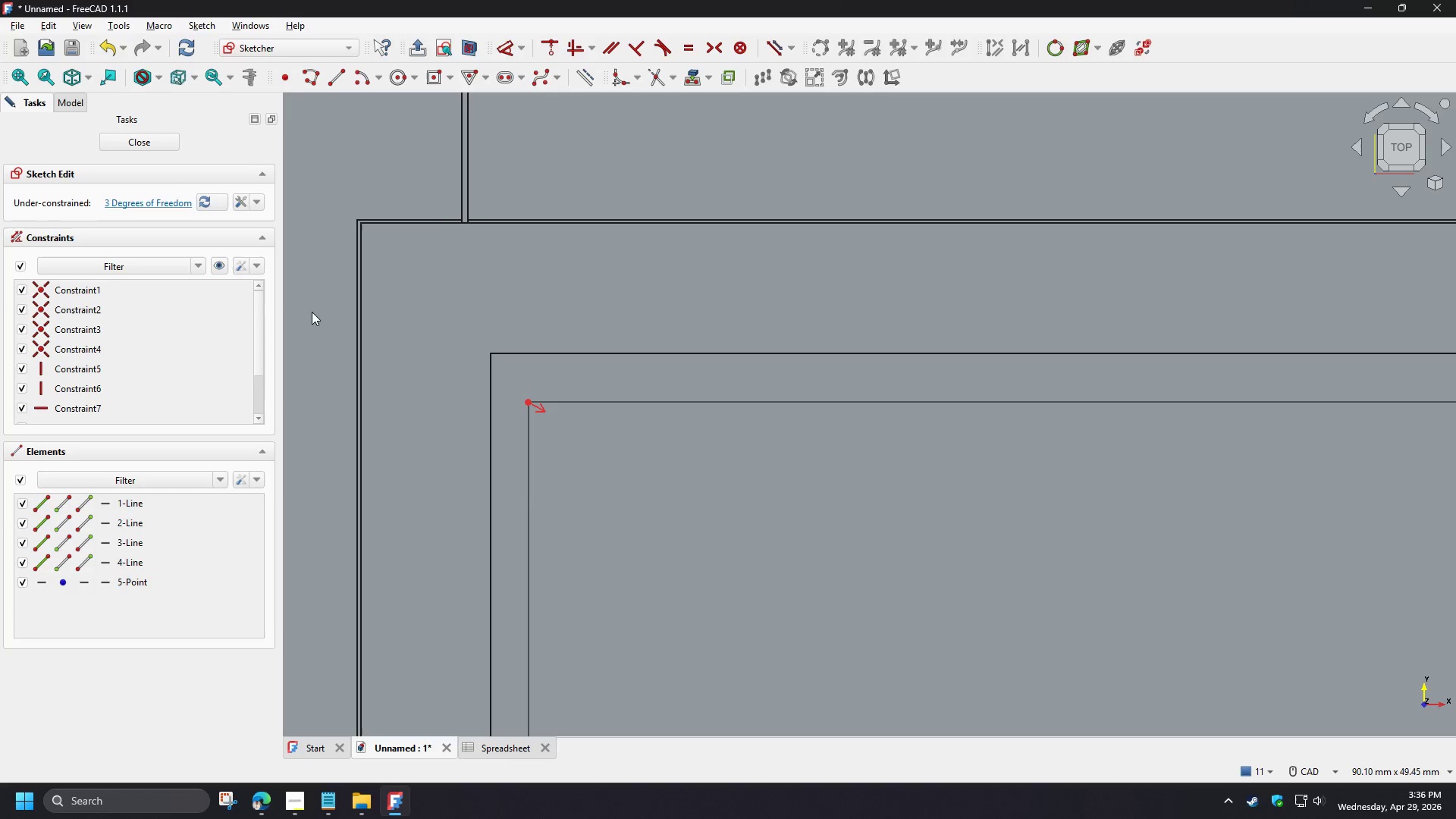 
left_click([147, 141])
 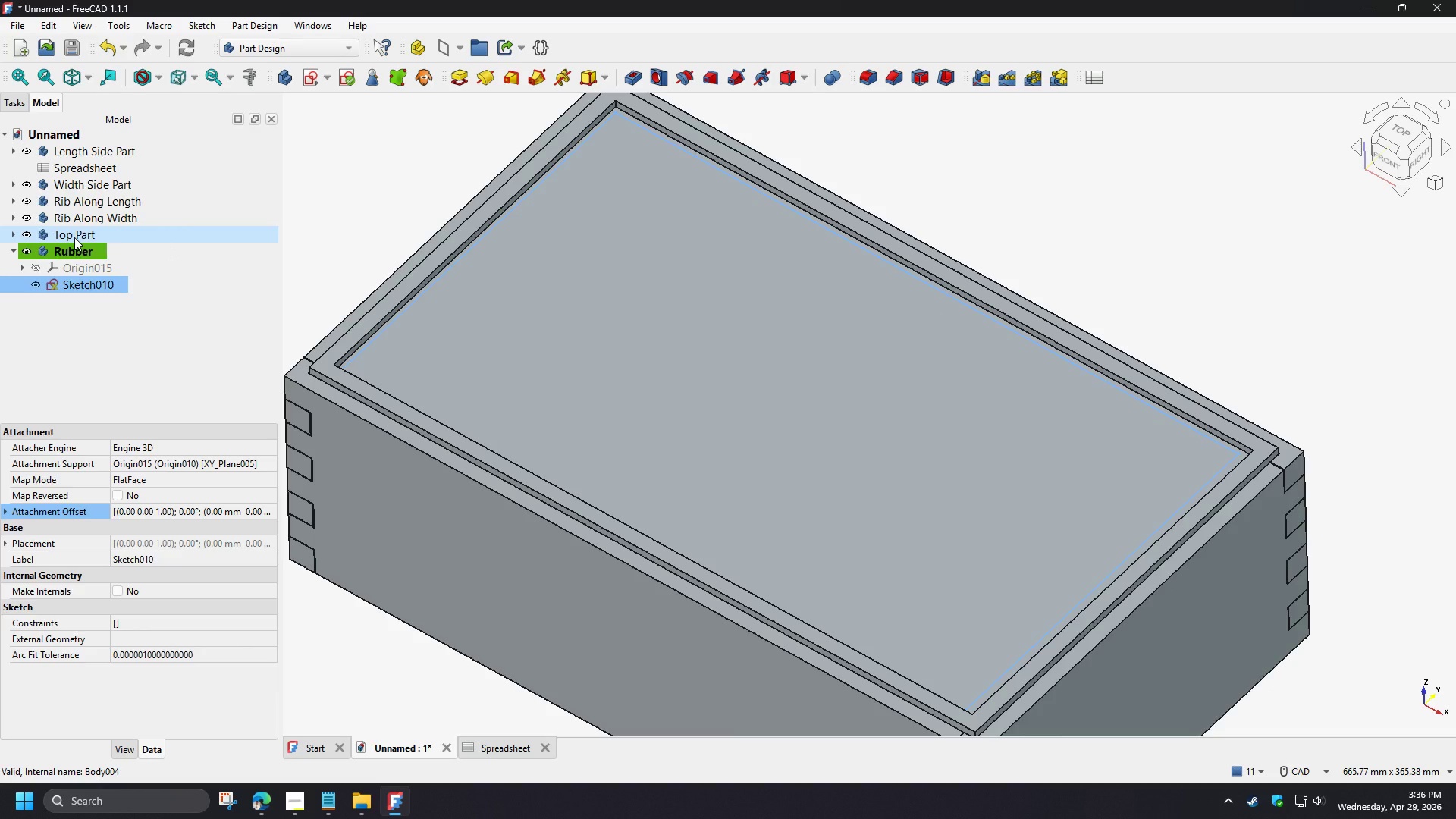 
wait(13.73)
 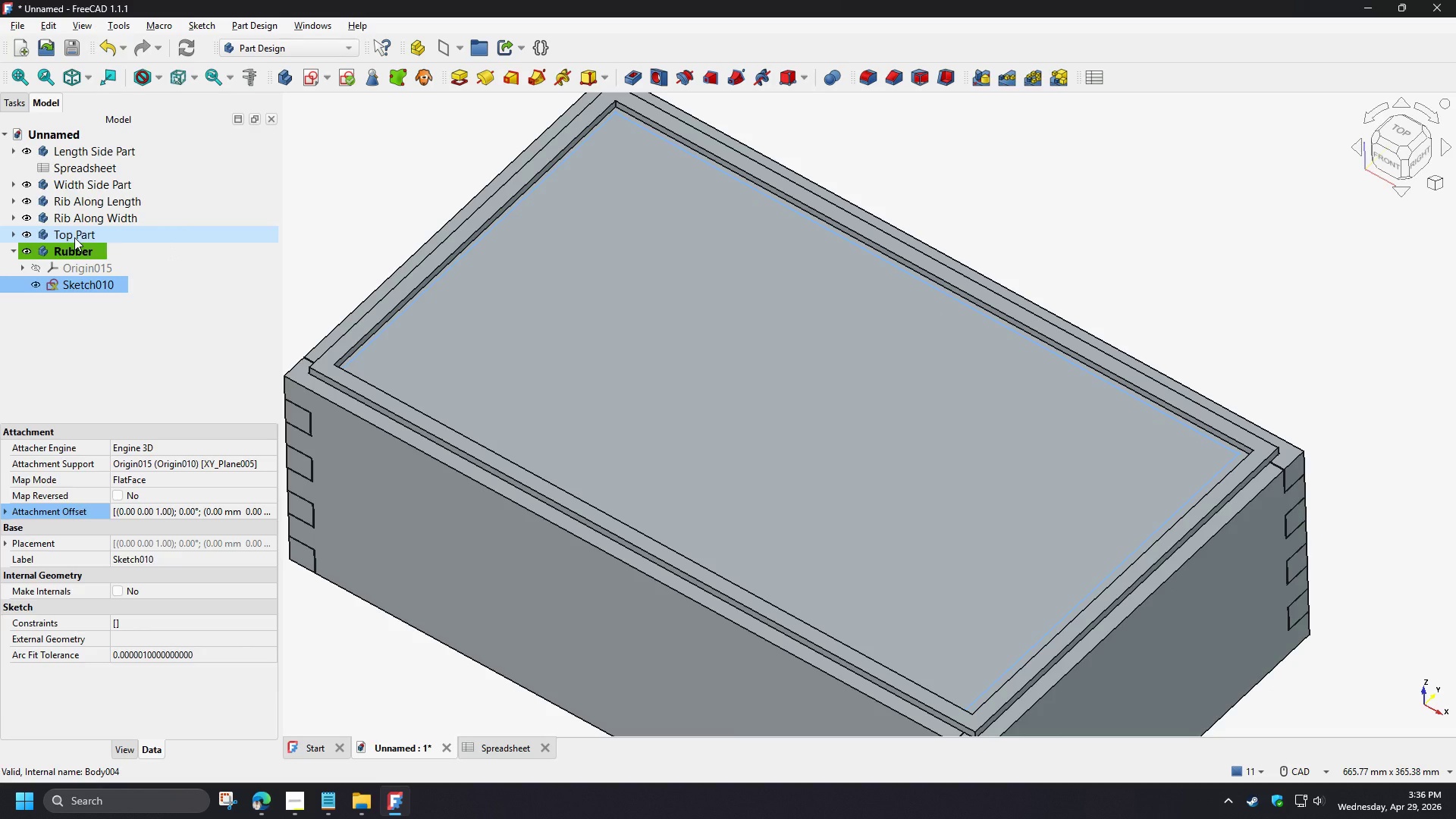 
left_click([77, 238])
 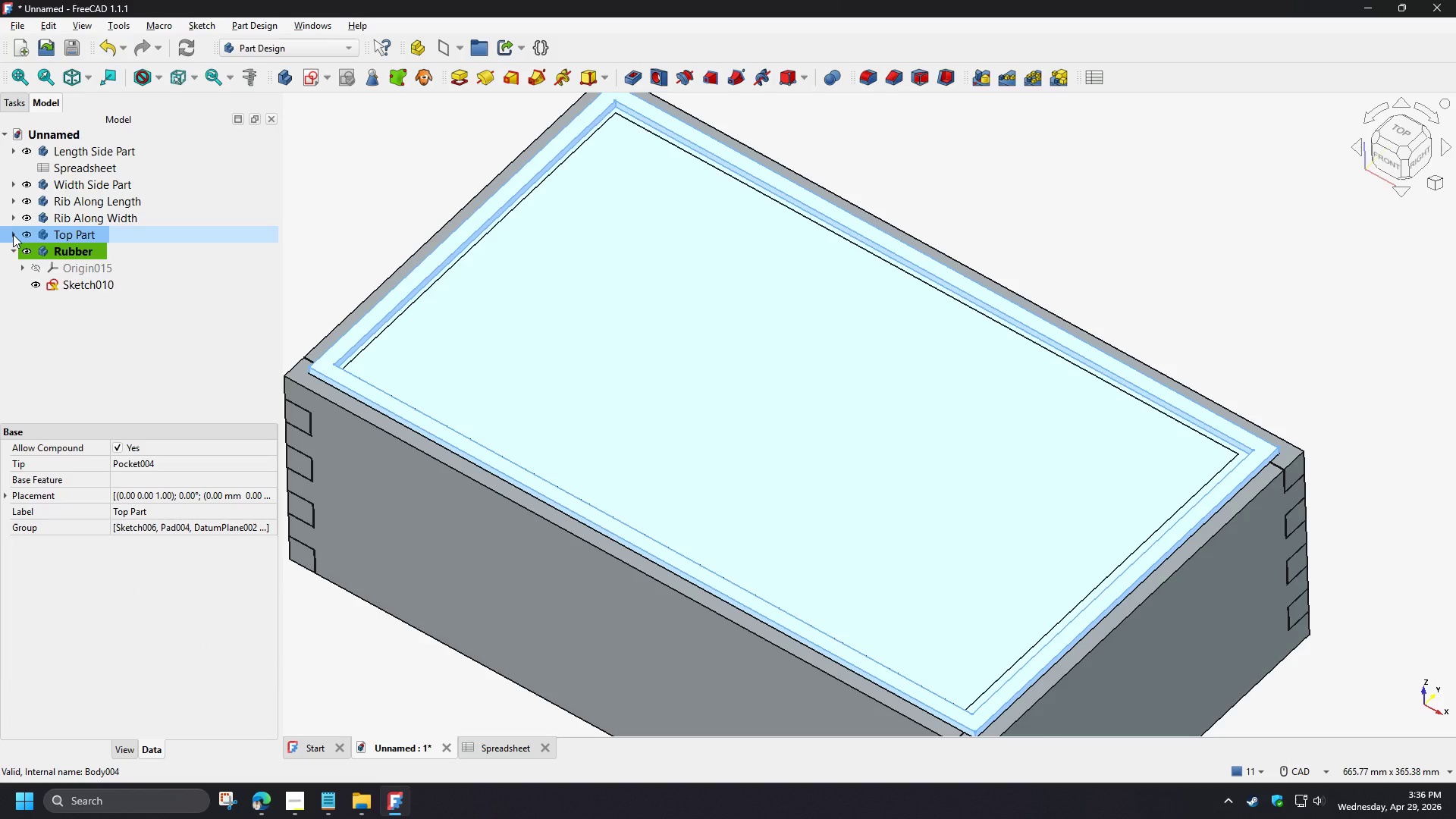 
left_click([13, 234])
 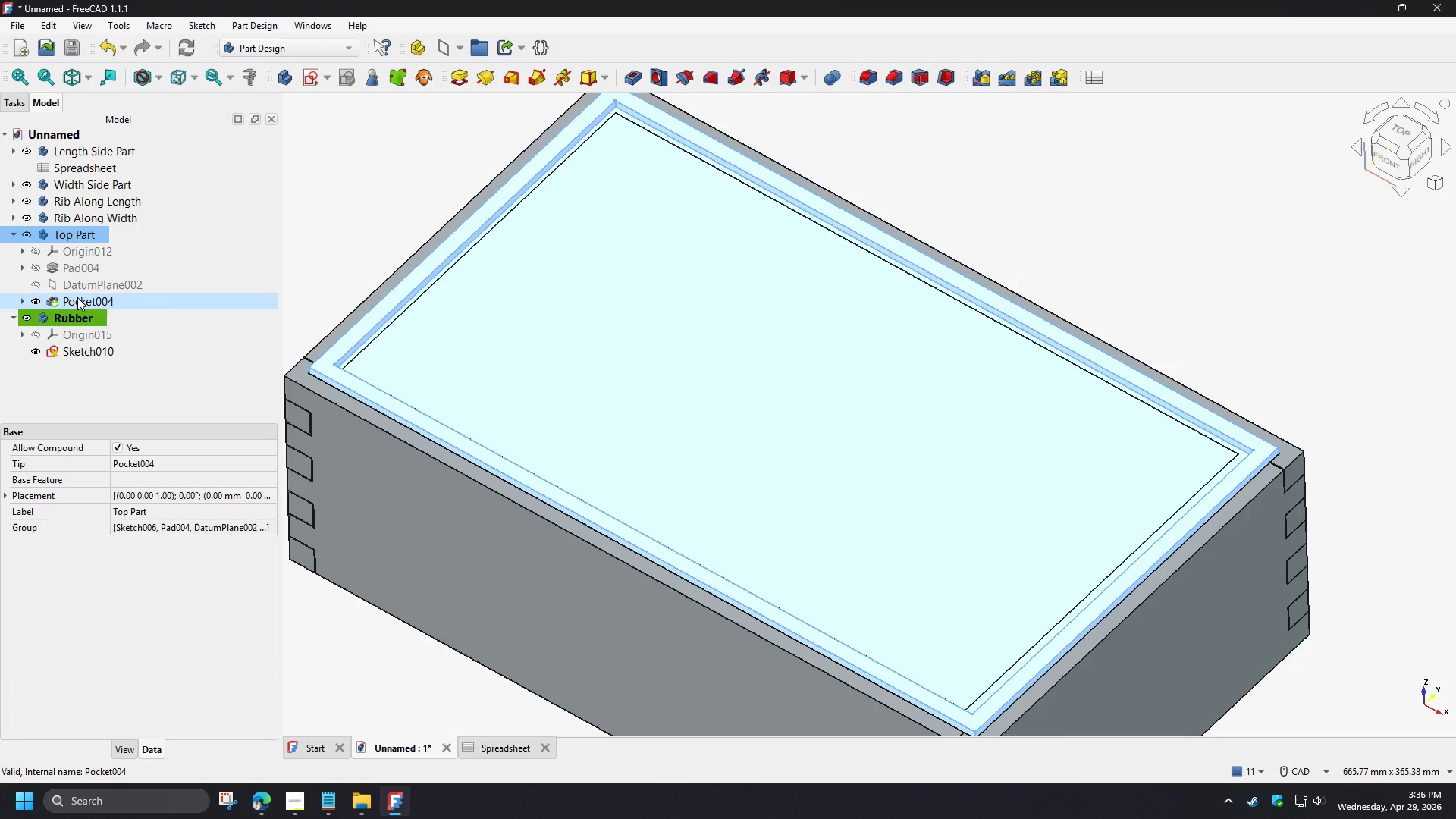 
wait(6.78)
 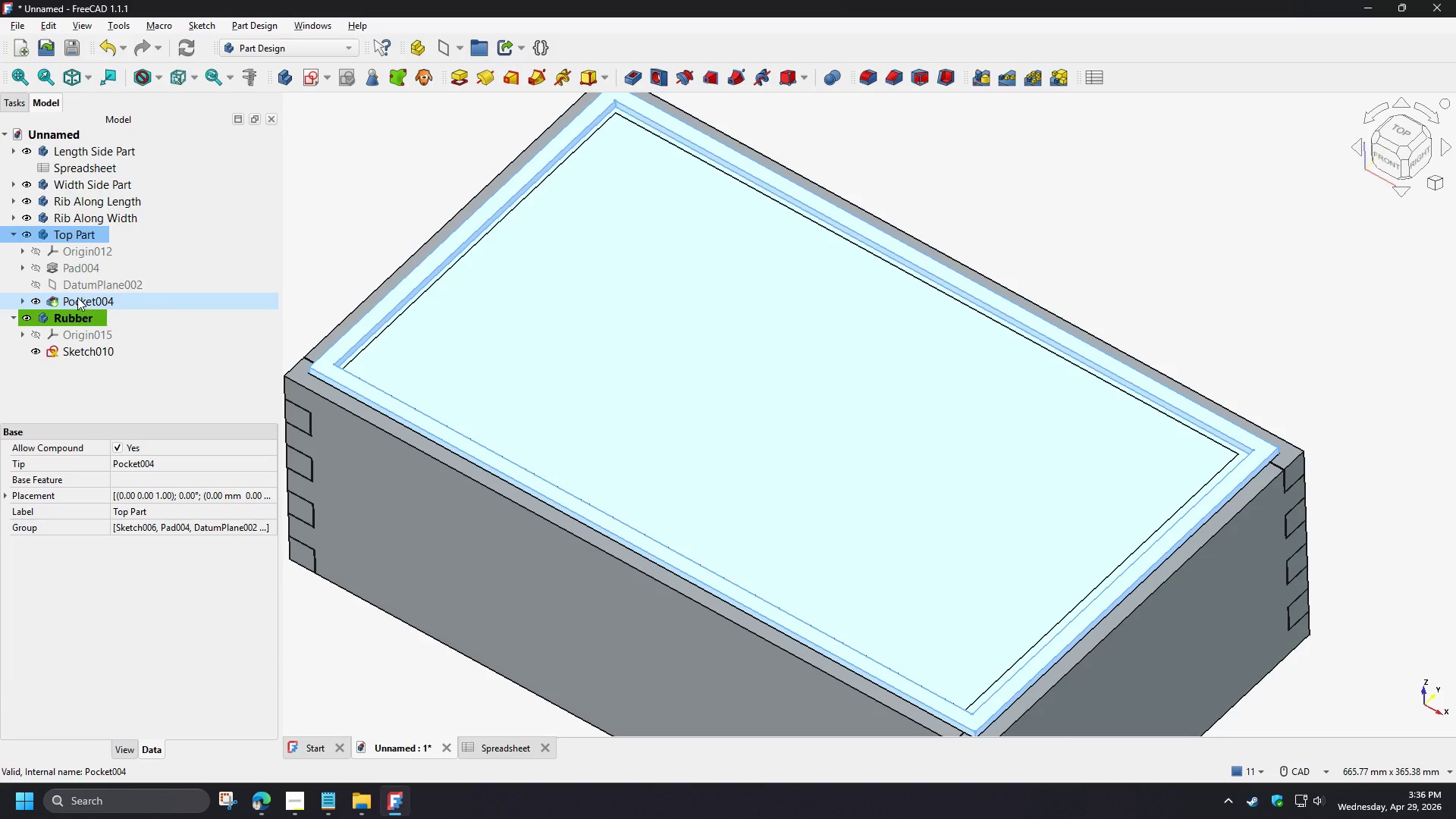 
left_click([22, 301])
 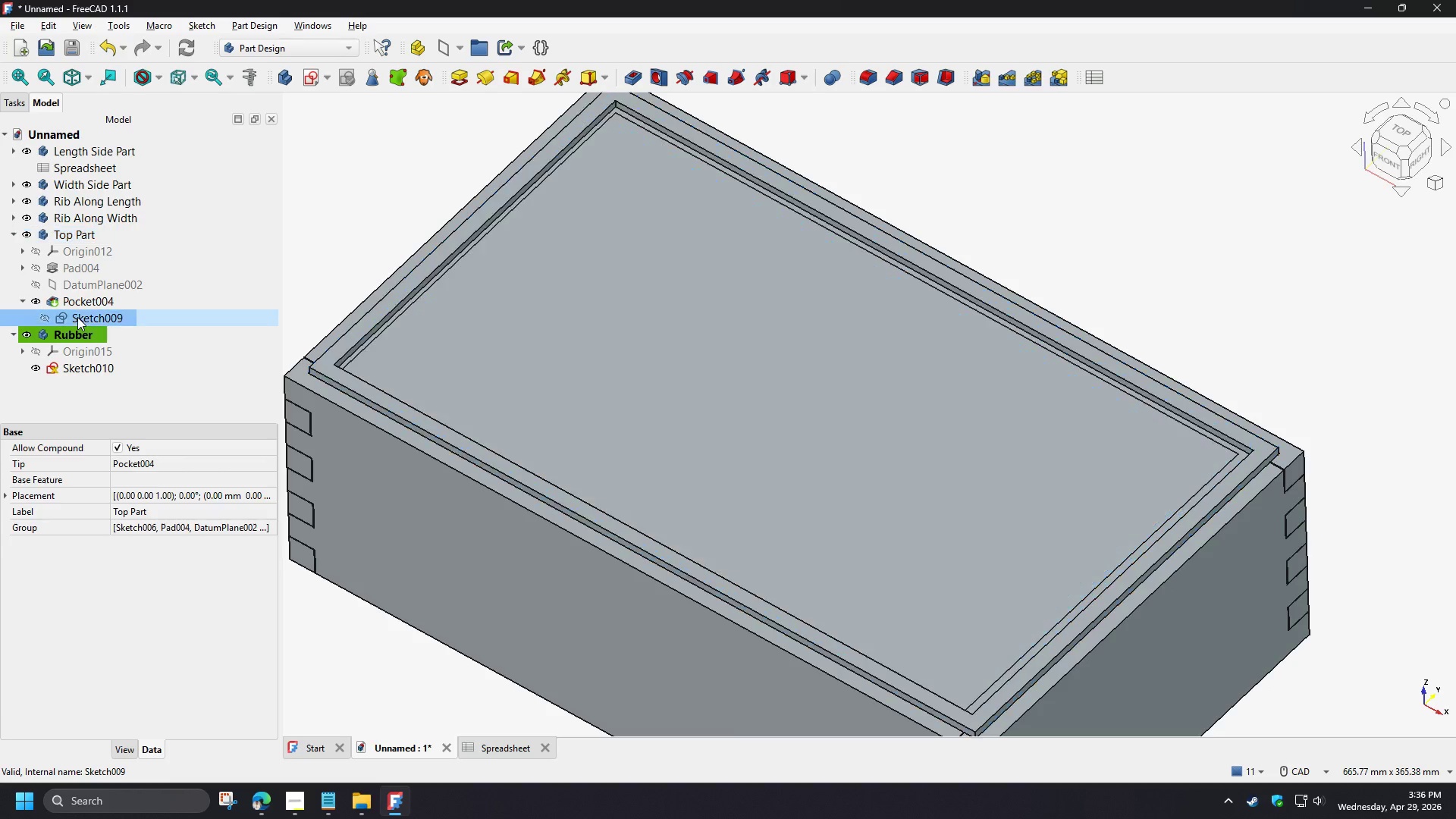 
double_click([77, 317])
 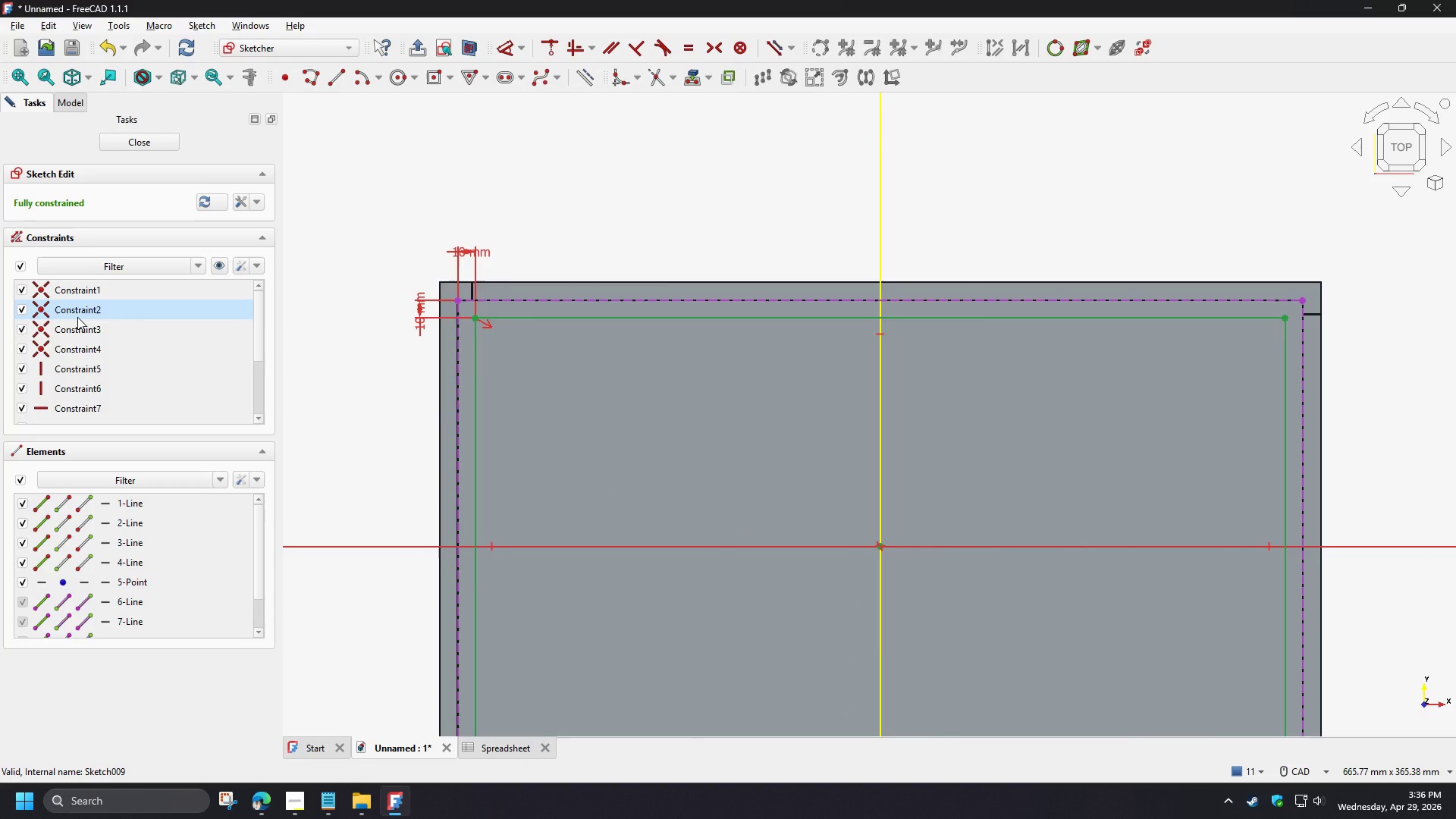 
wait(5.11)
 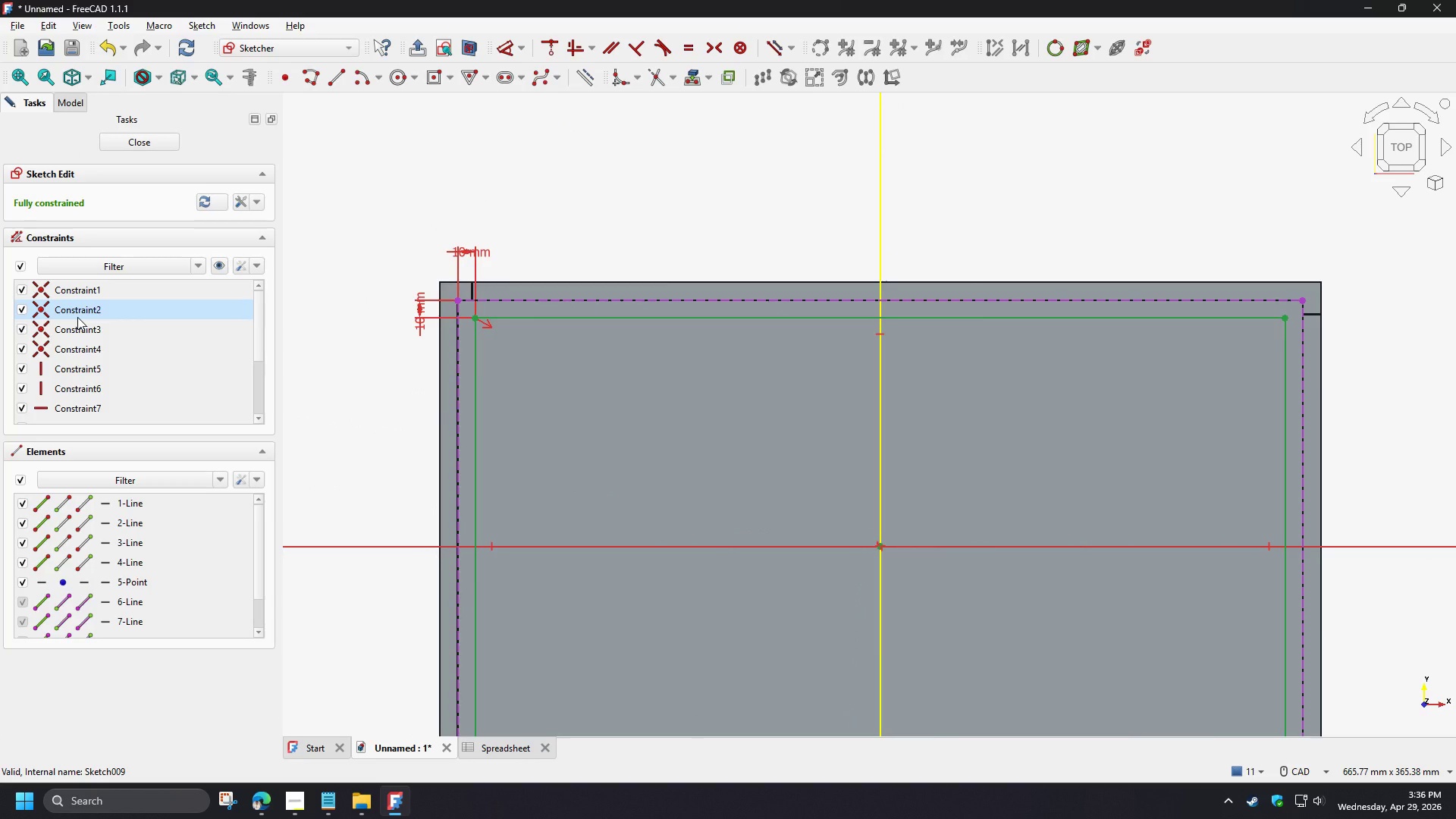 
left_click([146, 139])
 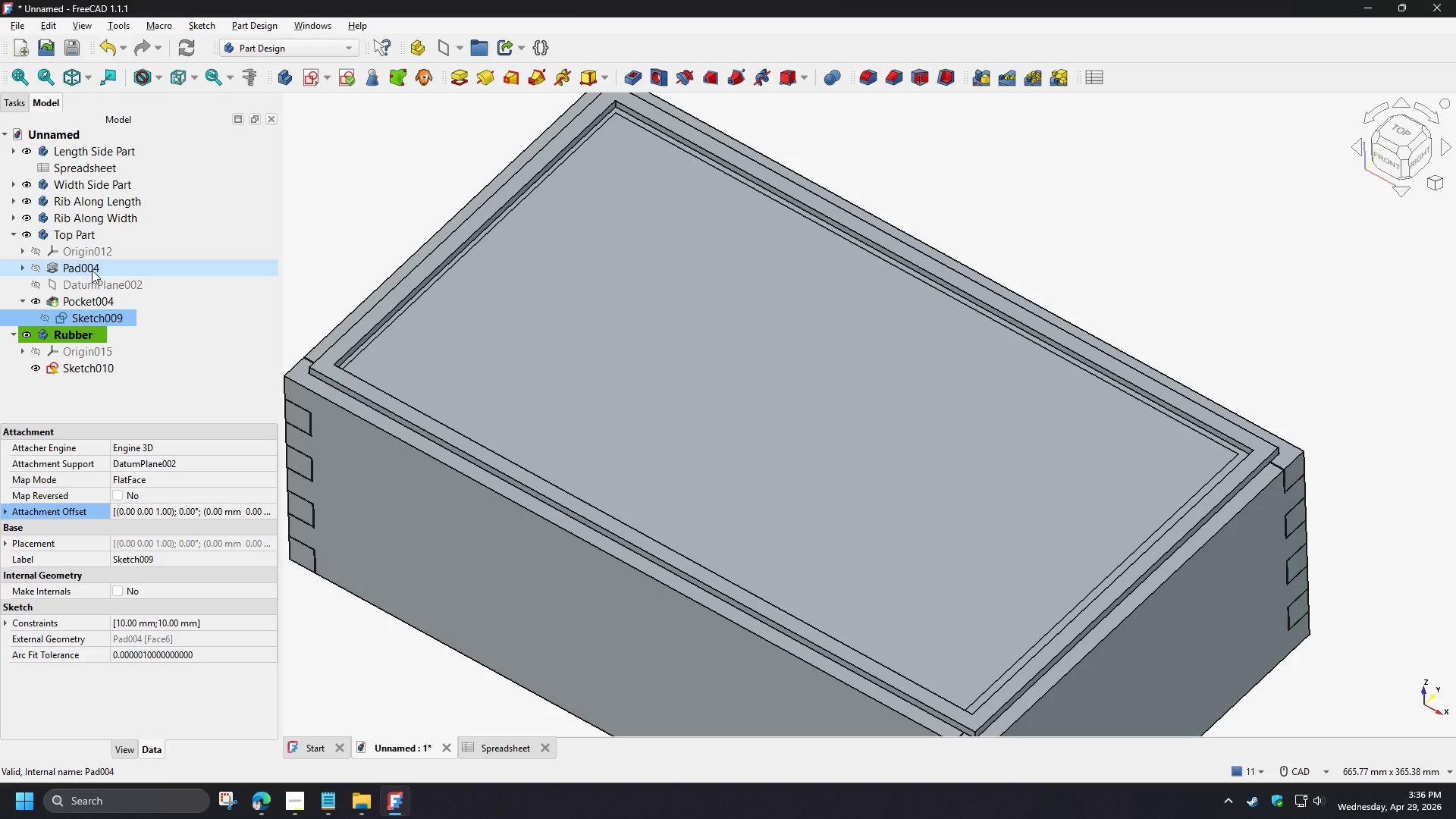 
left_click([23, 266])
 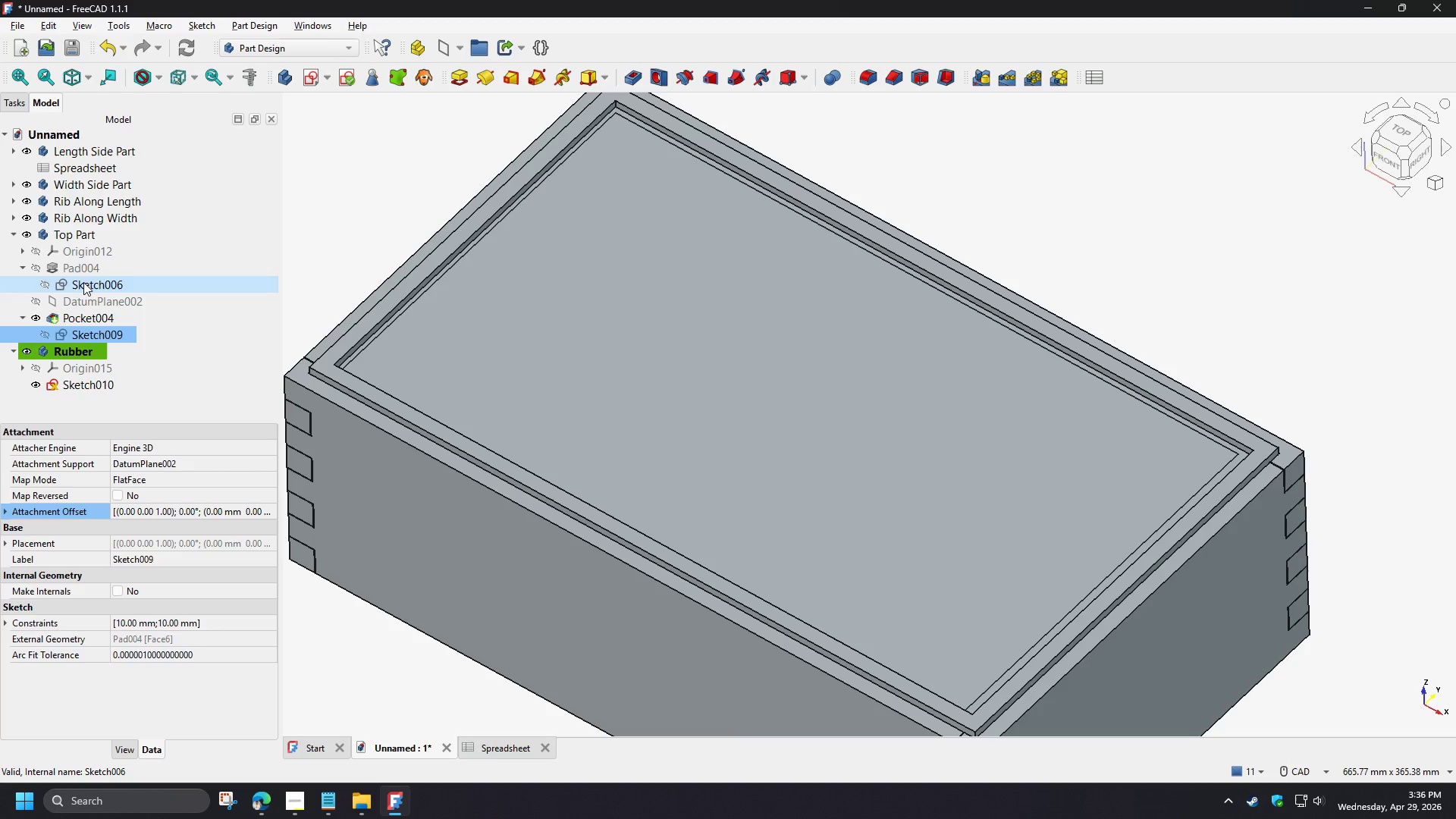 
double_click([83, 282])
 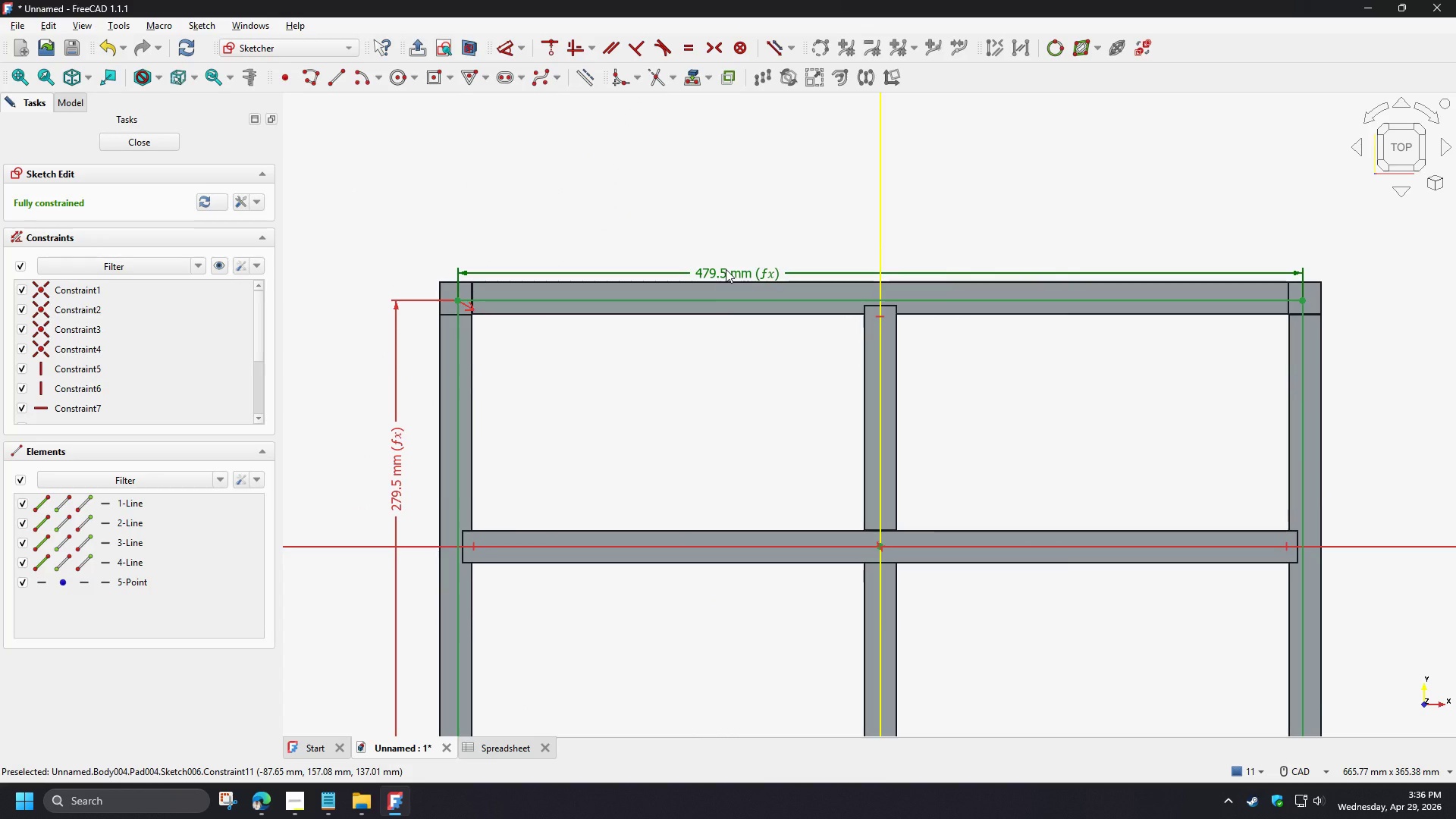 
double_click([726, 269])
 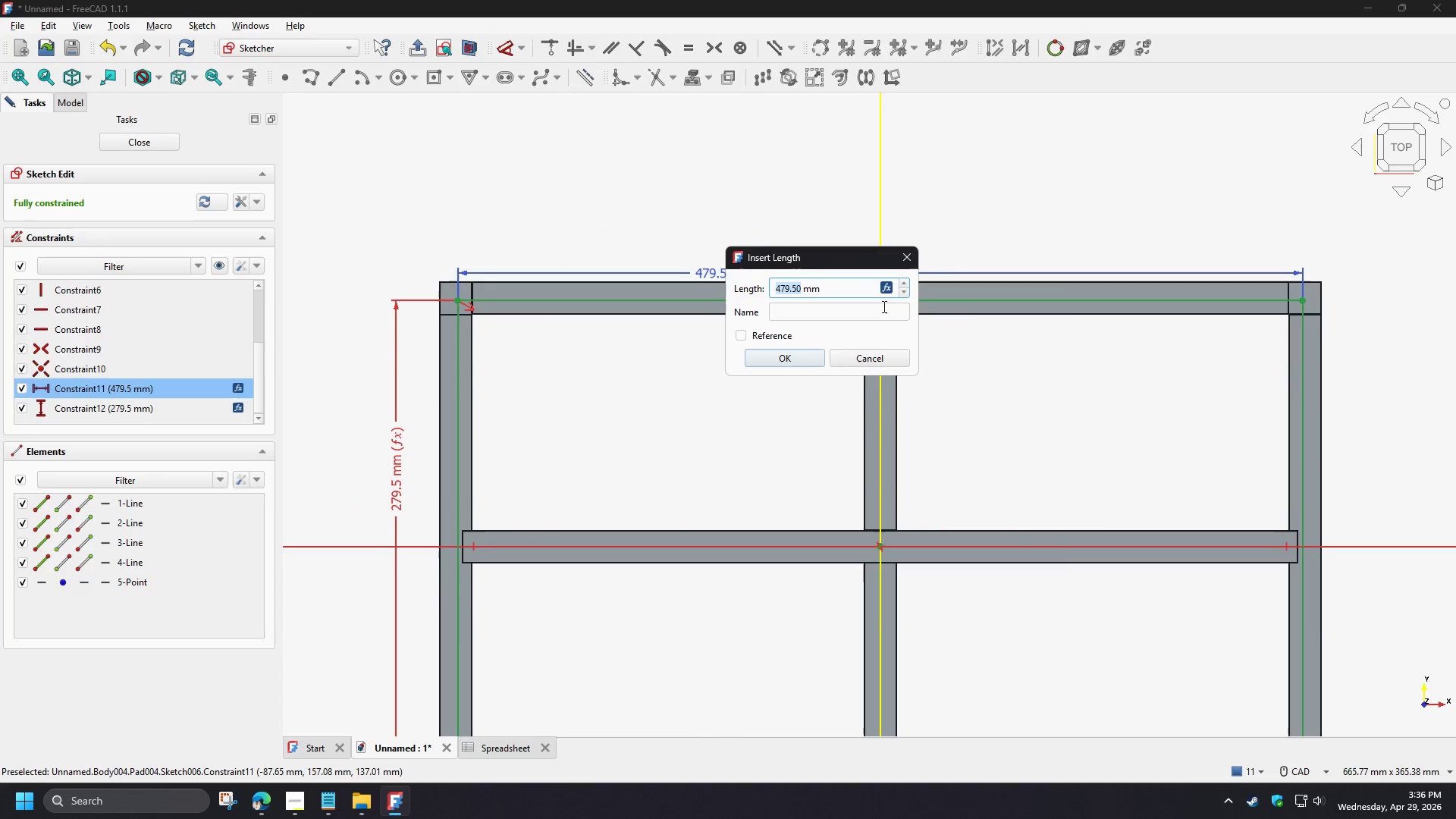 
left_click([890, 290])
 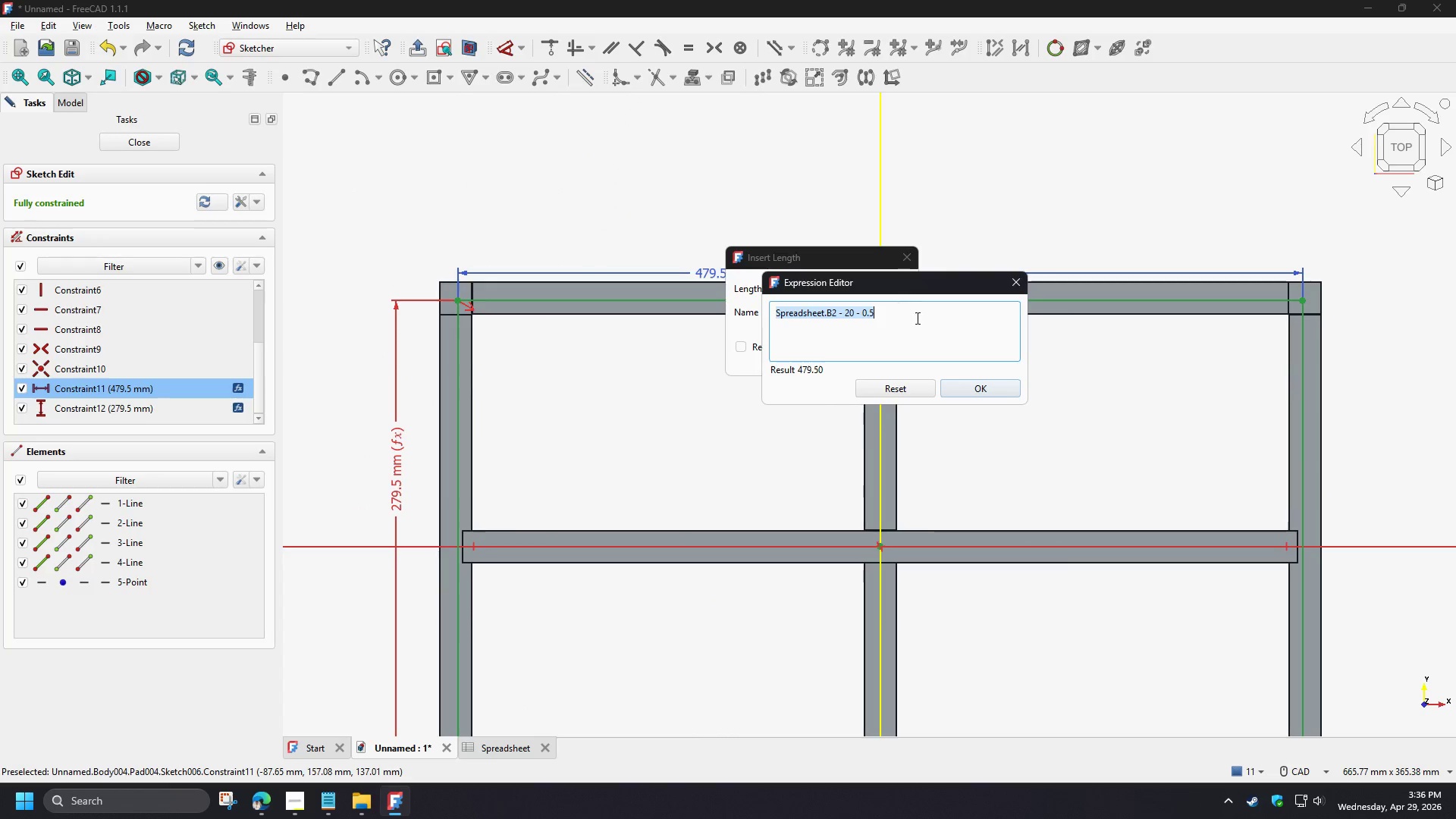 
key(Control+C)
 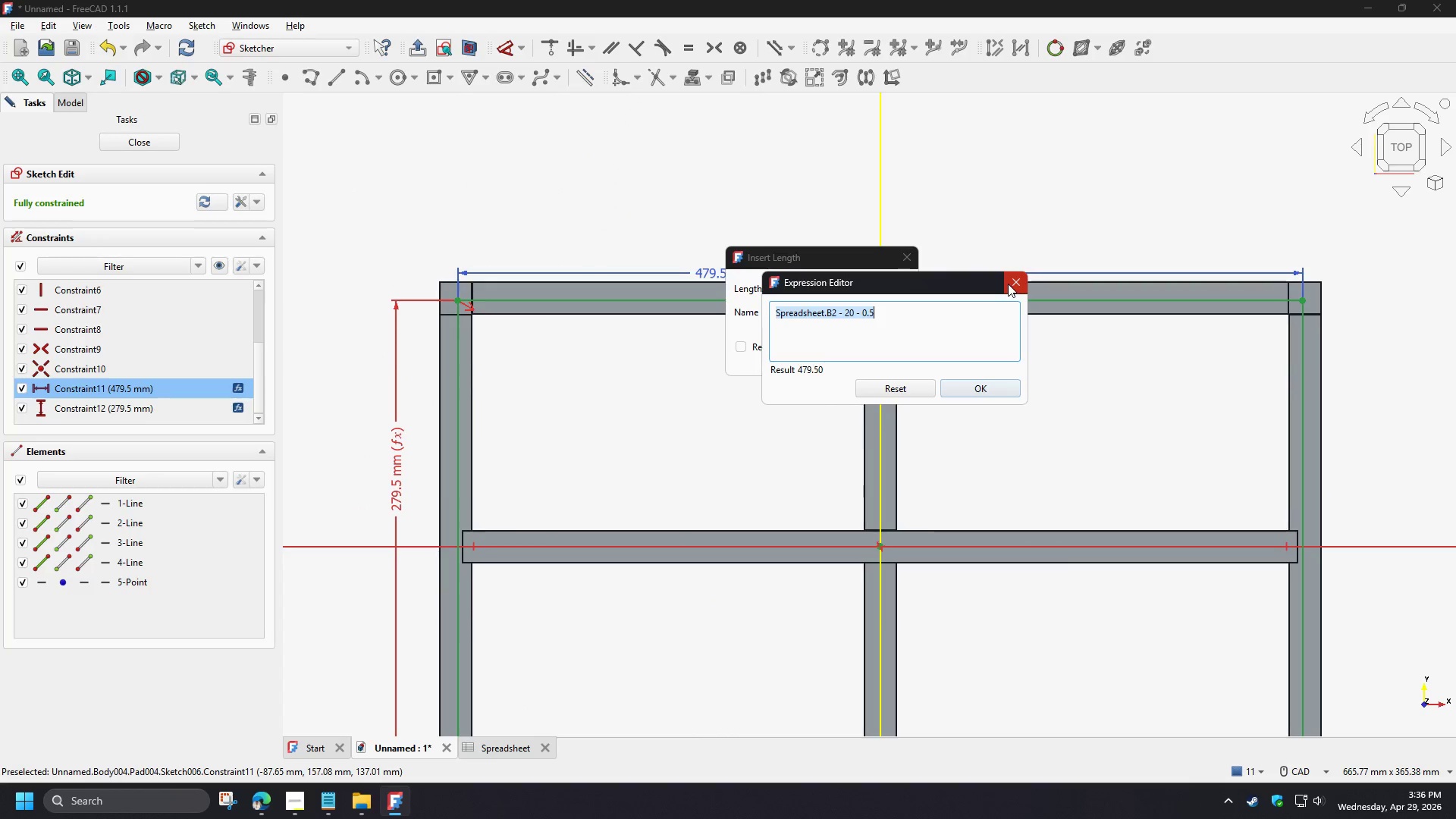 
left_click([1008, 284])
 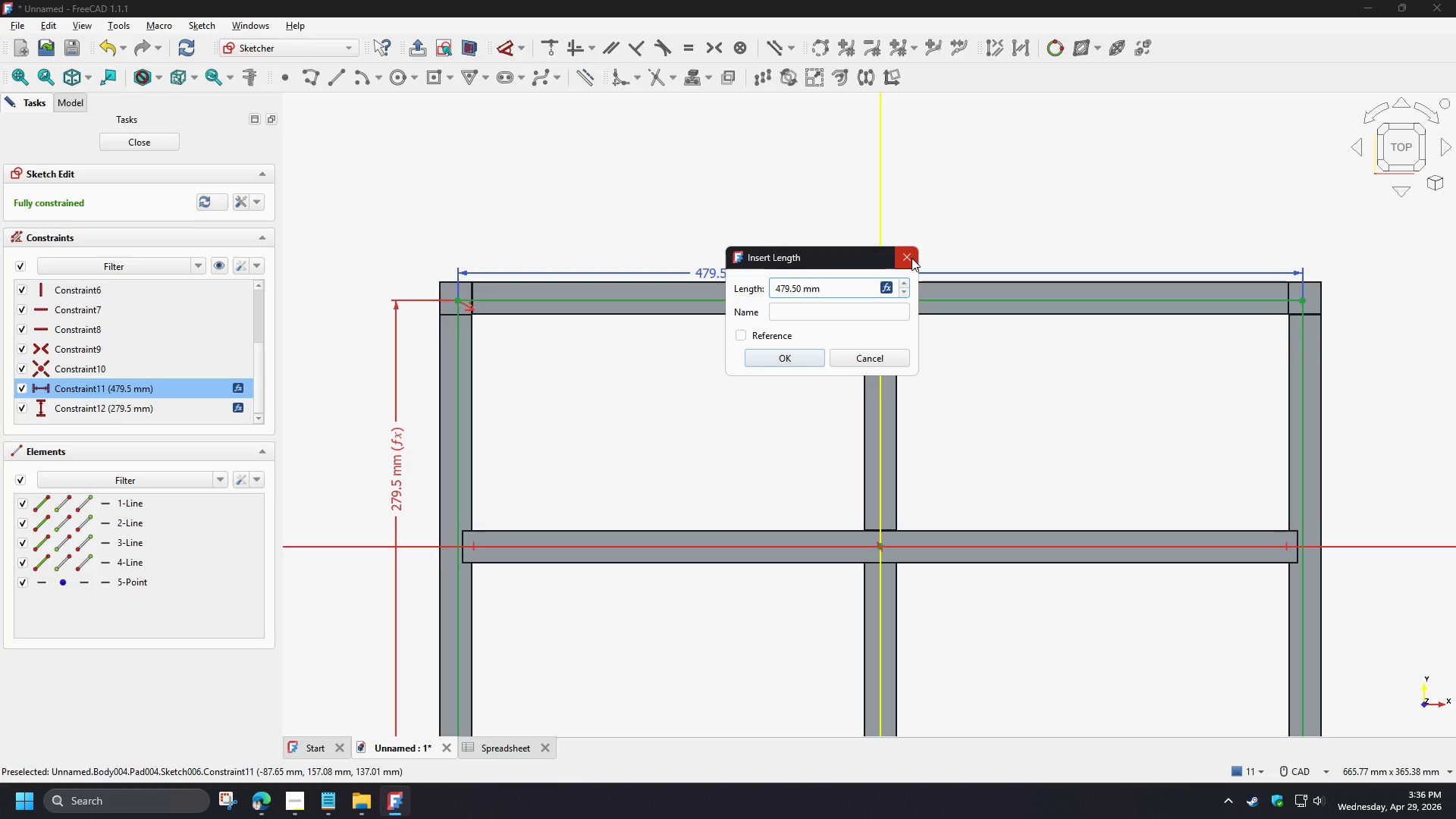 
left_click([912, 258])
 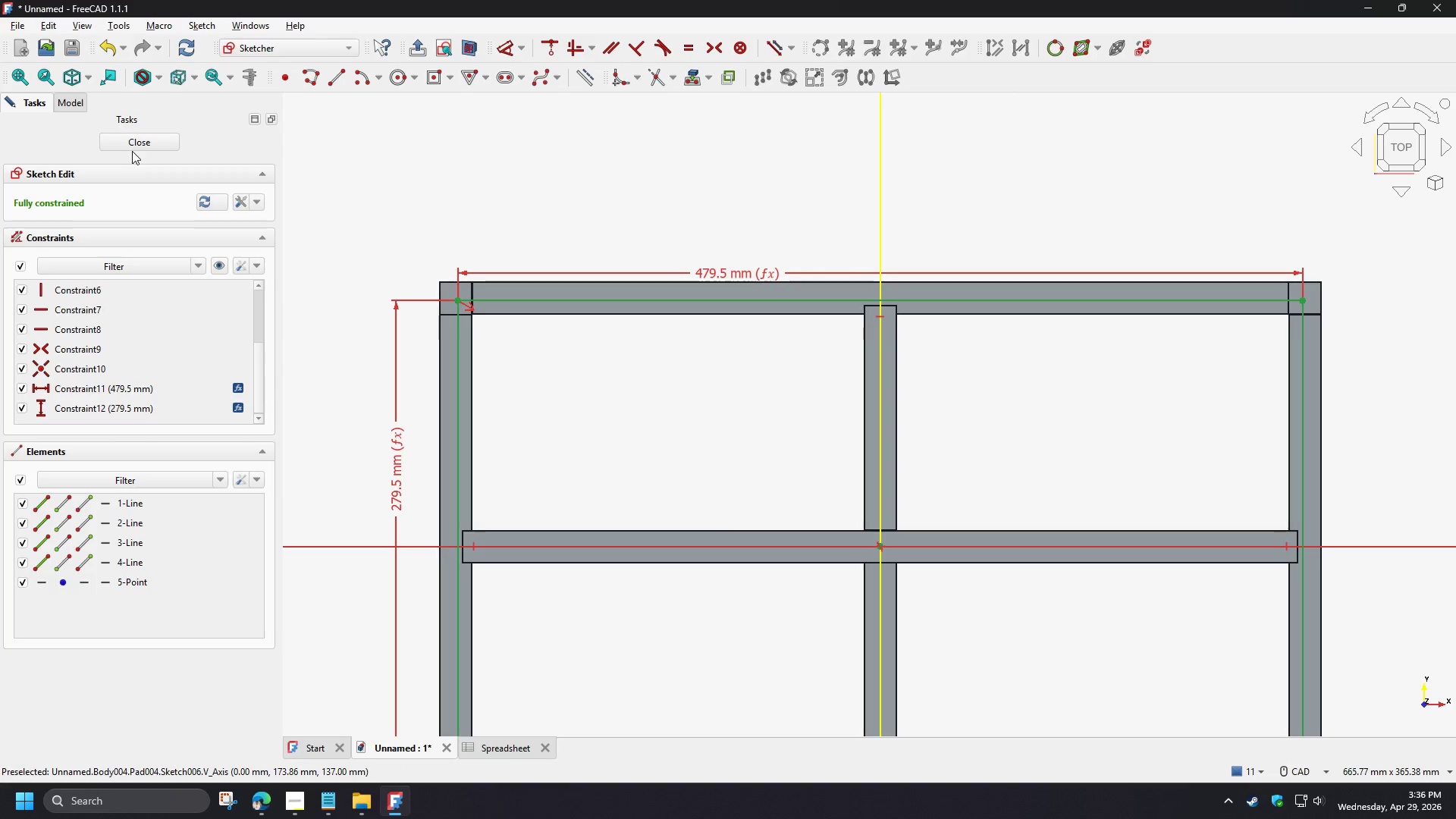 
left_click([133, 147])
 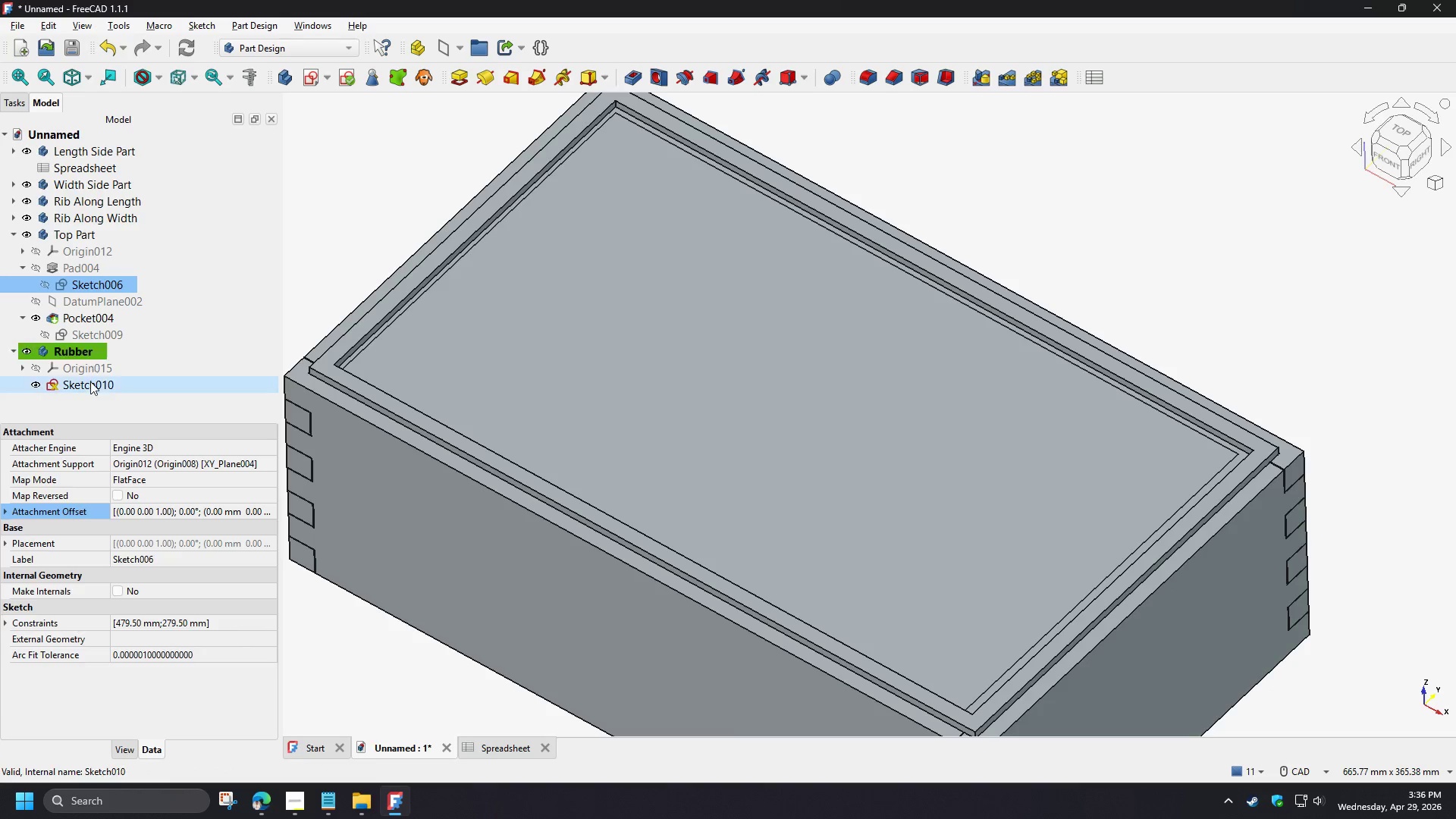 
double_click([91, 382])
 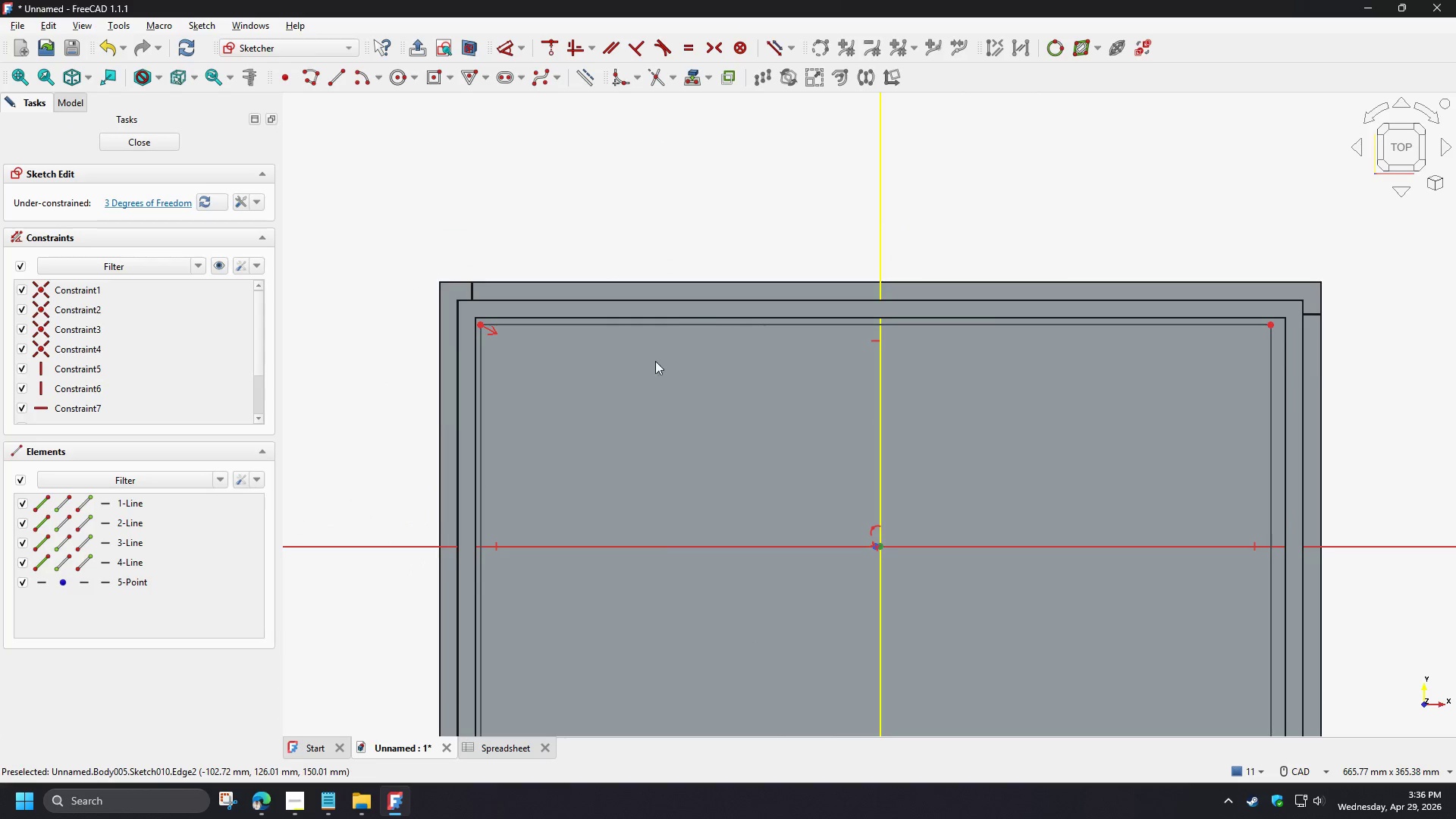 
left_click([523, 306])
 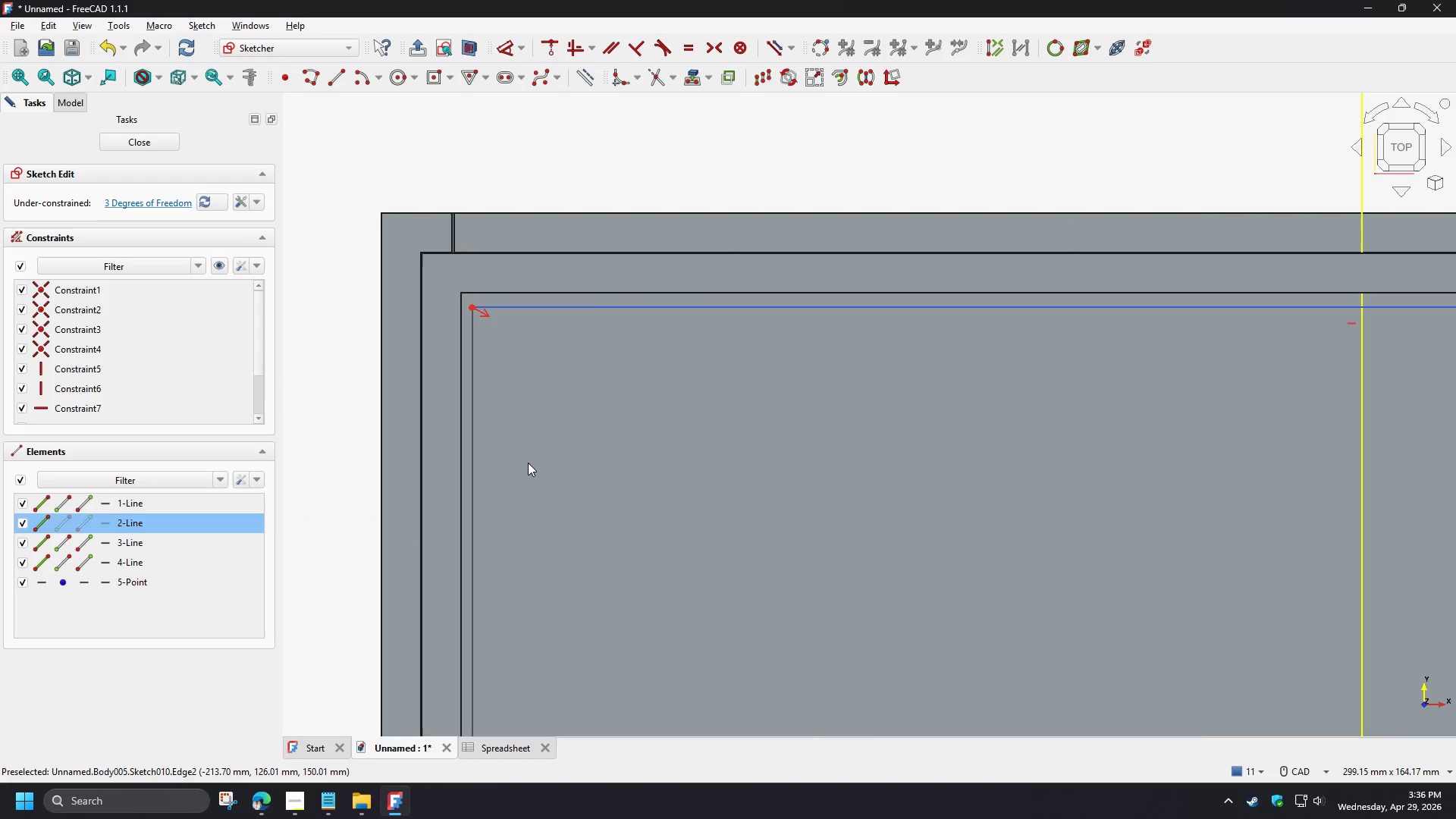 
scroll: coordinate [487, 338], scroll_direction: up, amount: 4.0
 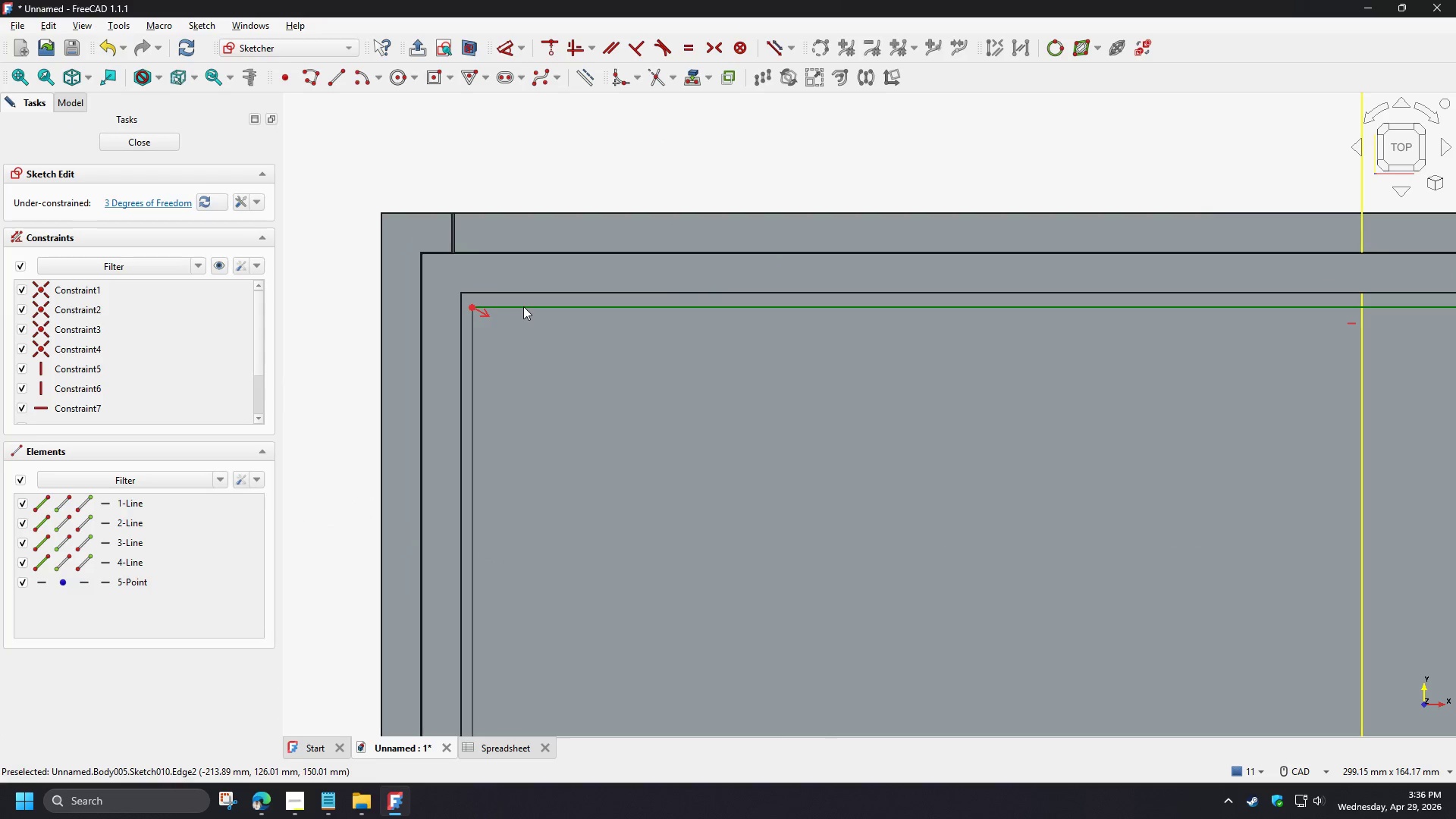 
key(D)
 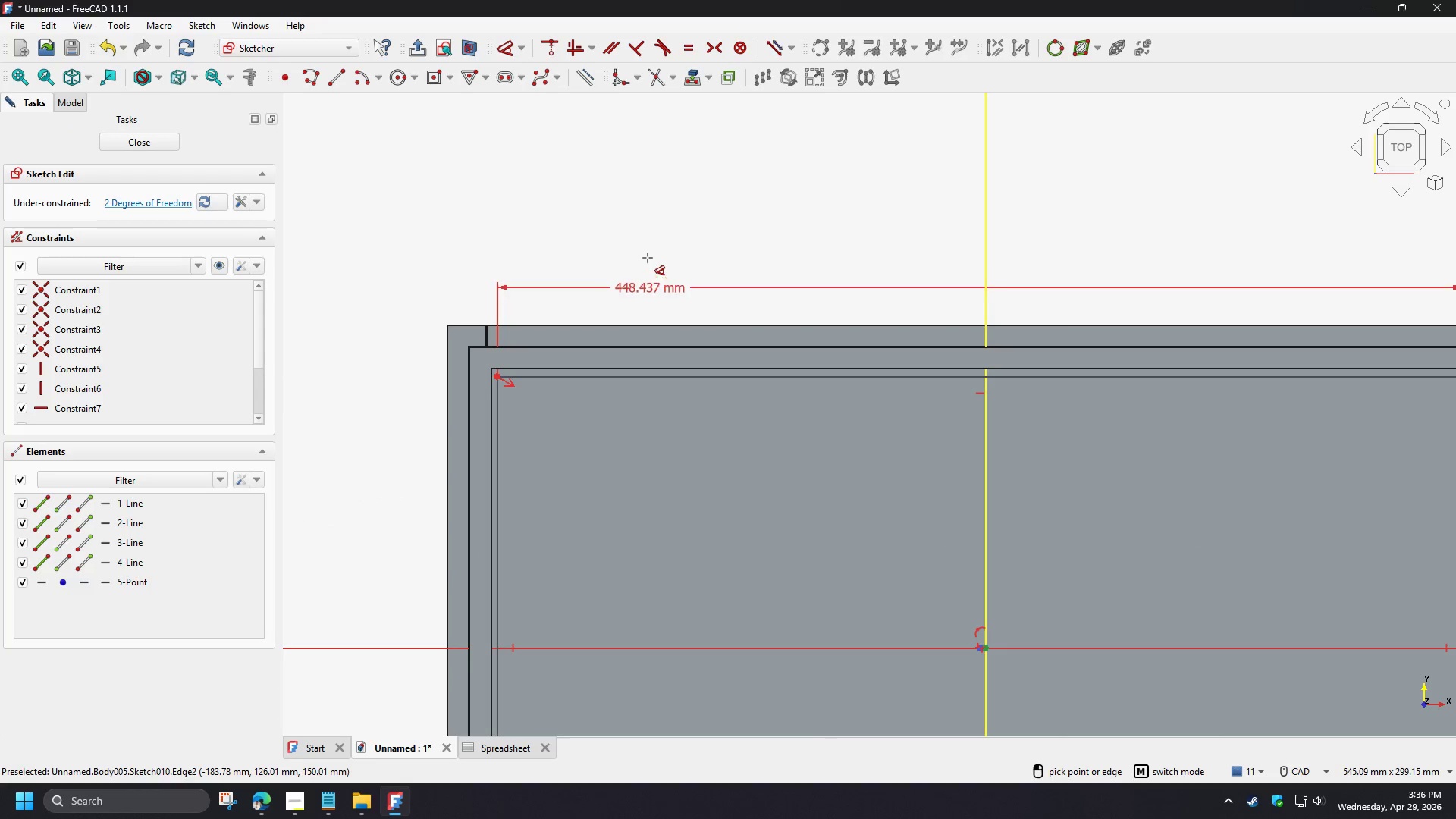 
left_click([647, 254])
 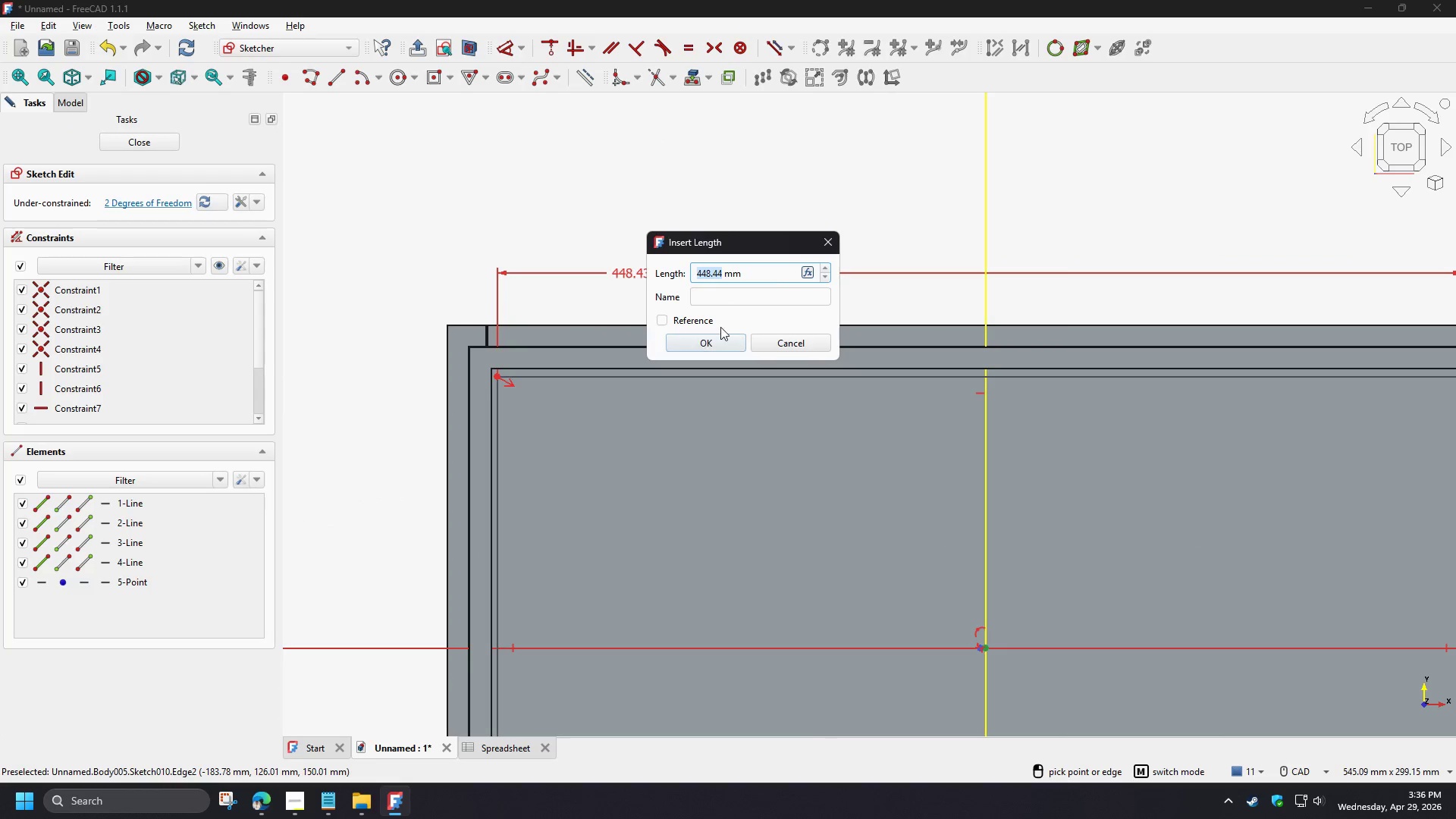 
scroll: coordinate [528, 460], scroll_direction: down, amount: 3.0
 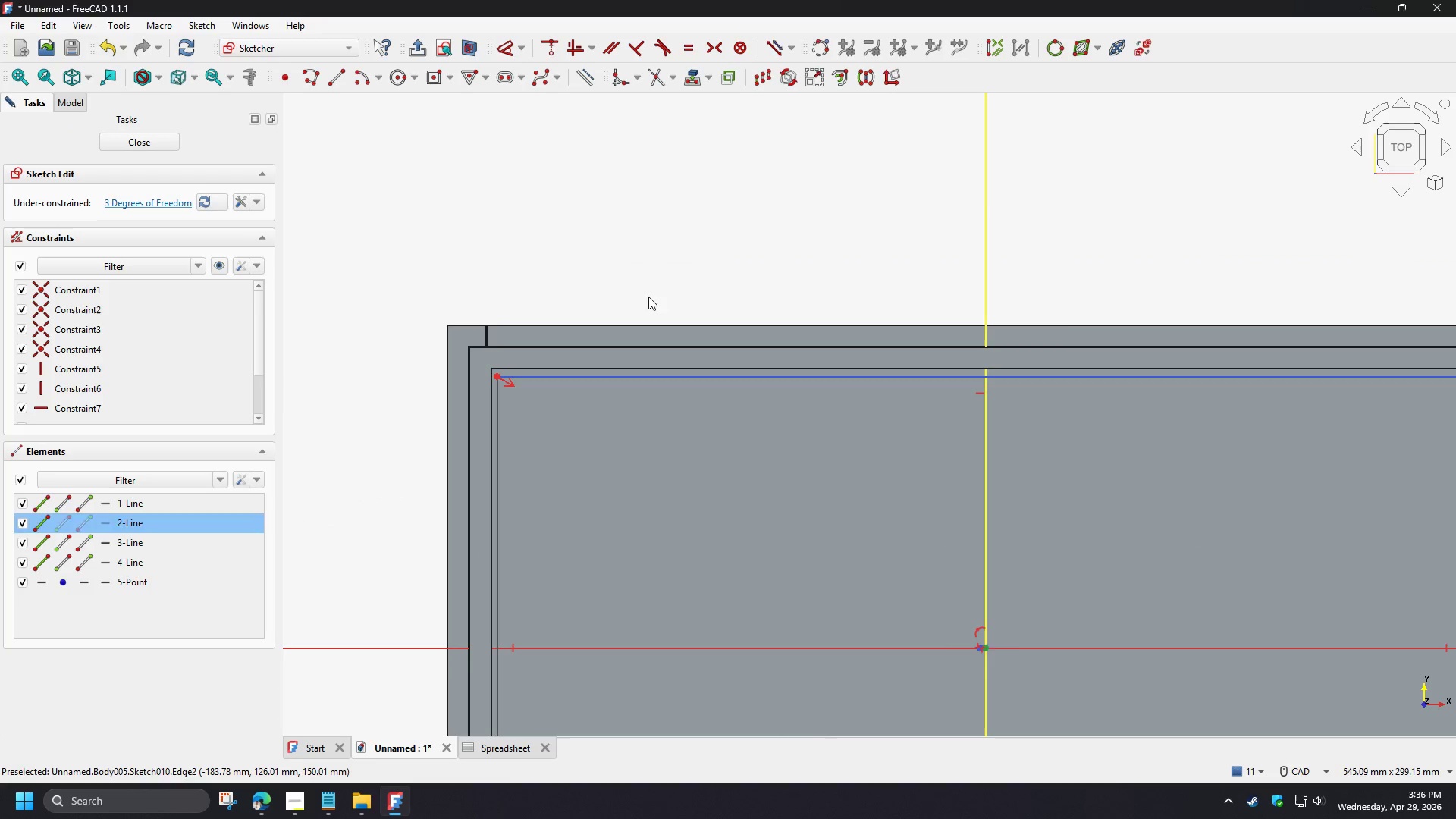 
left_click([808, 275])
 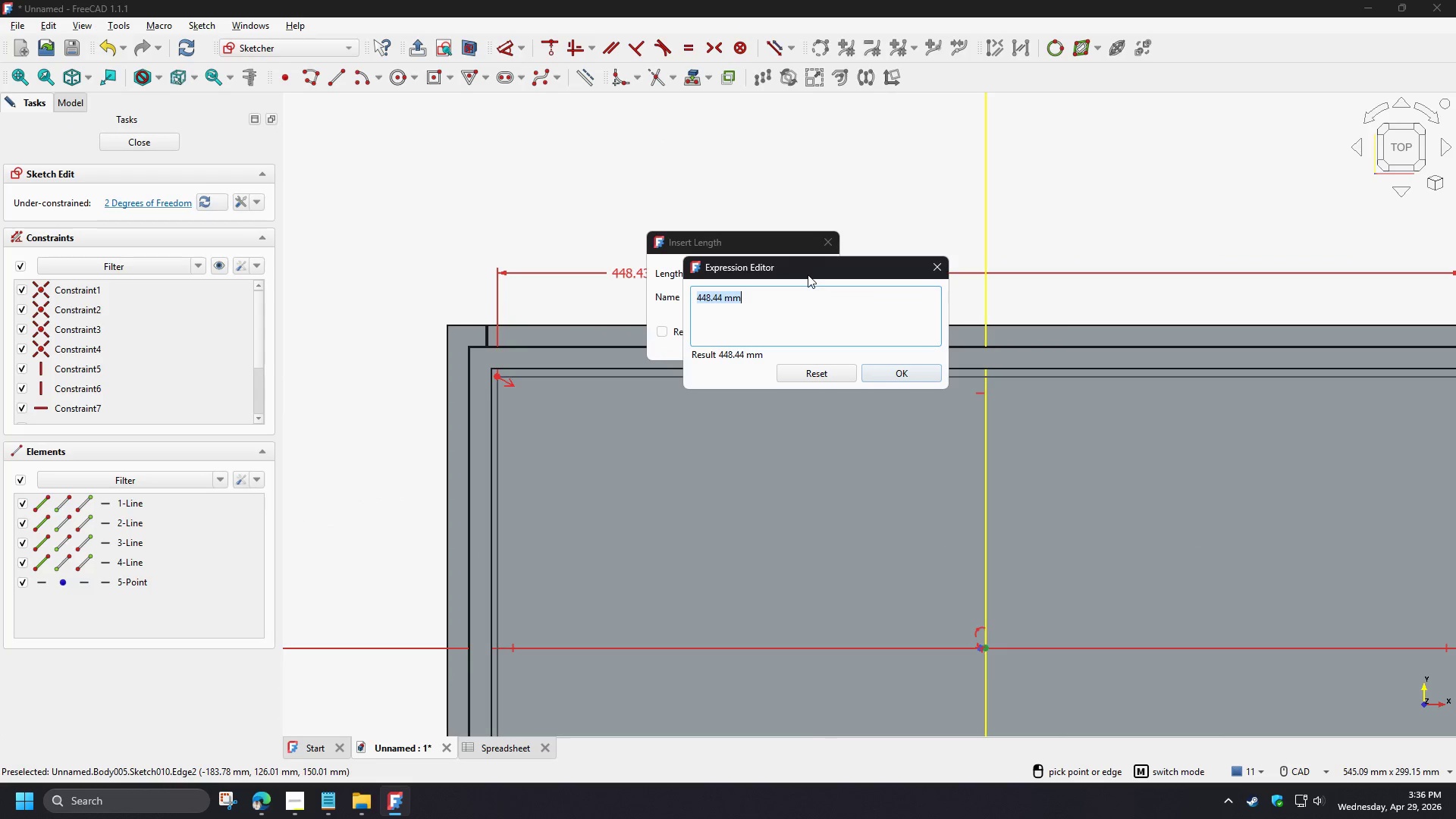 
key(Control+V)
 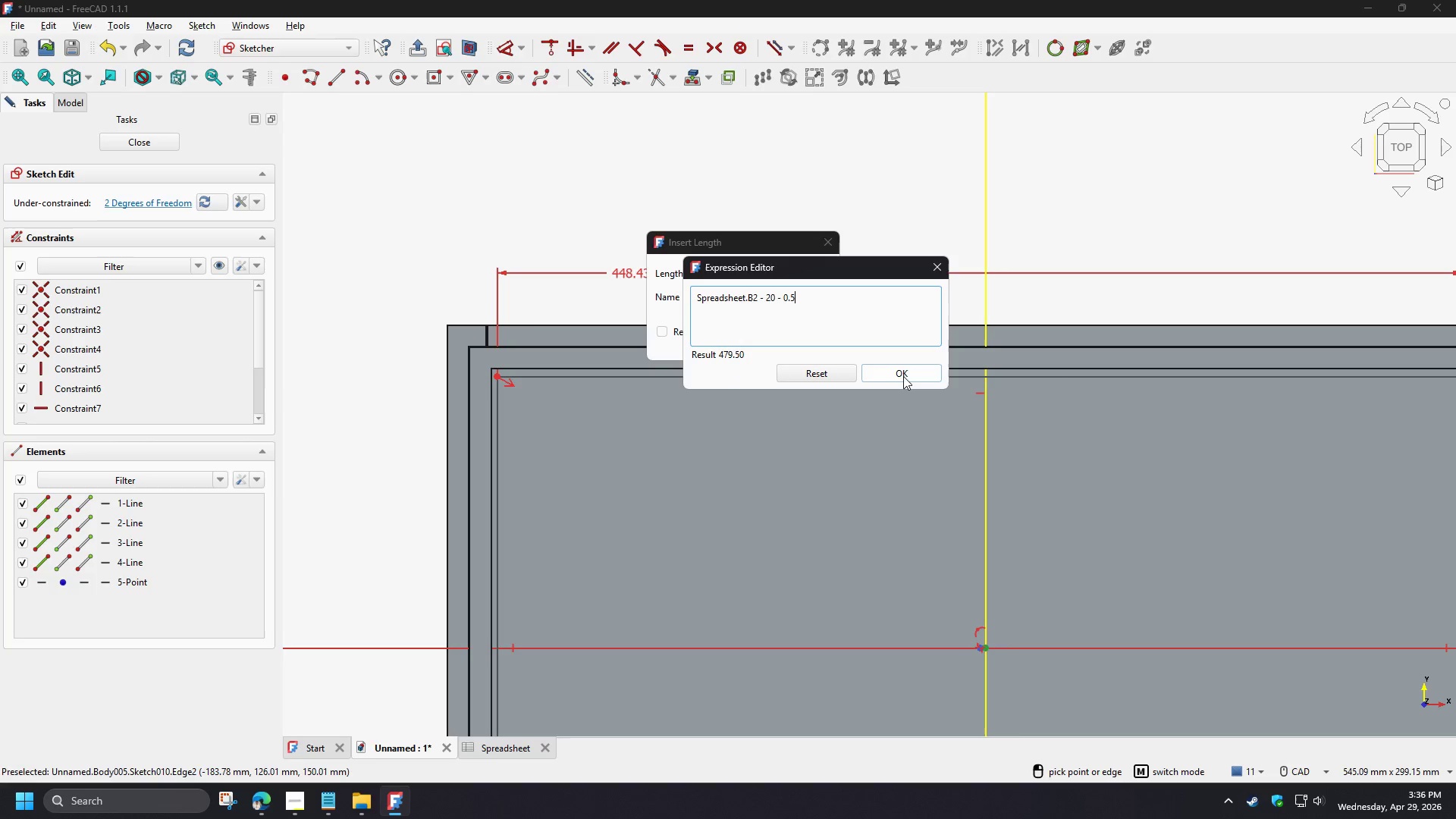 
left_click([903, 376])
 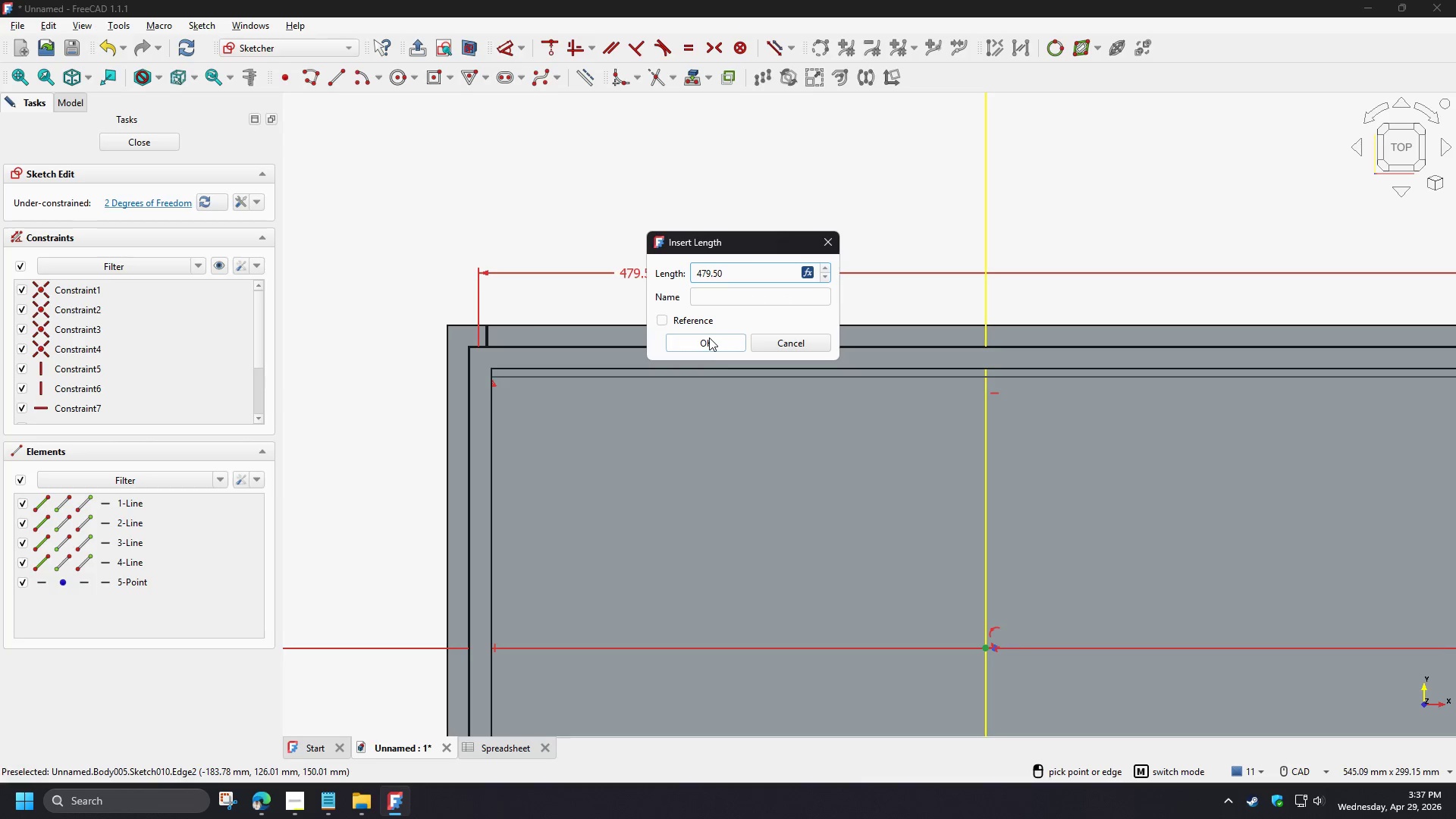 
left_click([706, 347])
 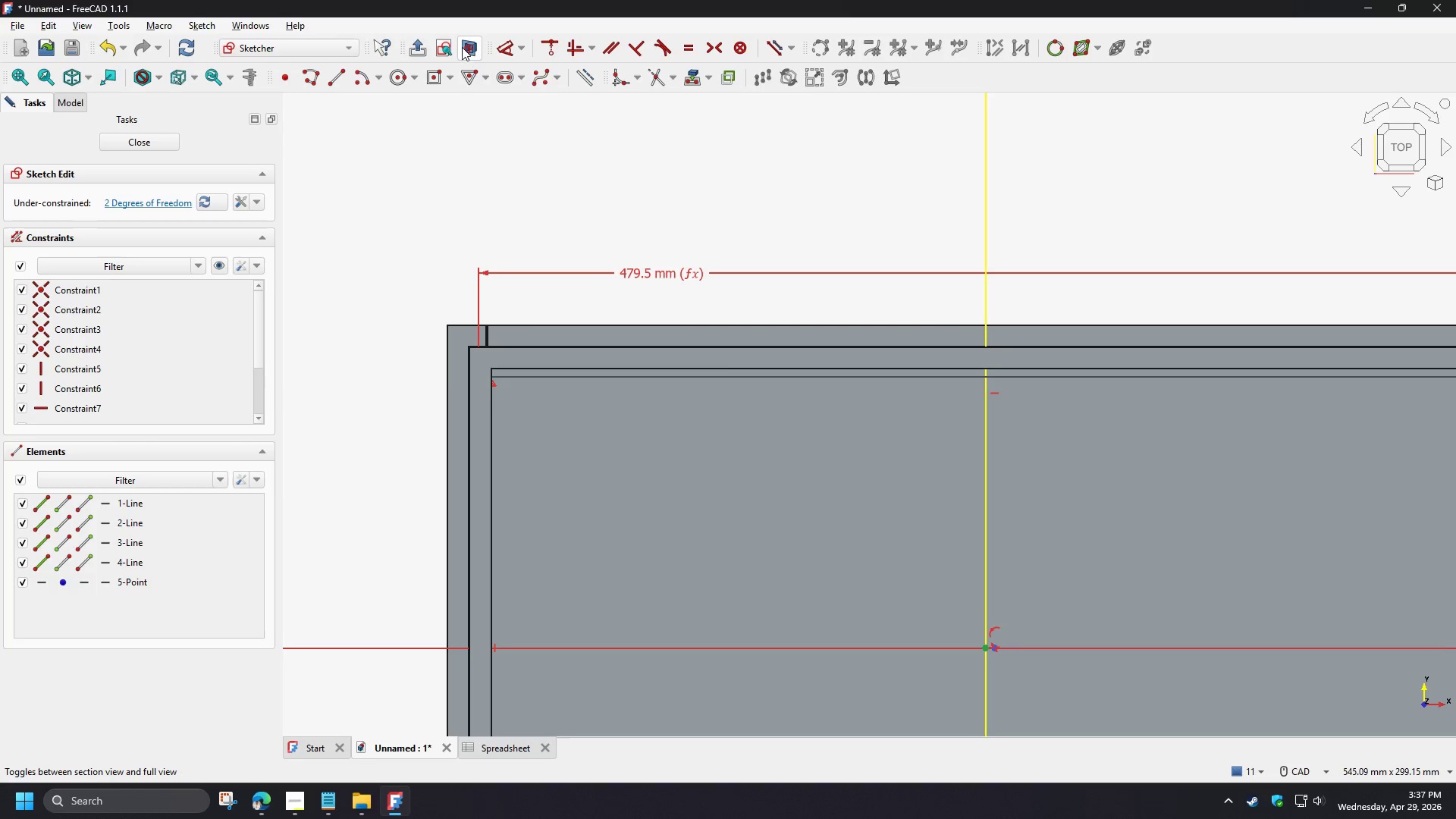 
left_click([462, 47])
 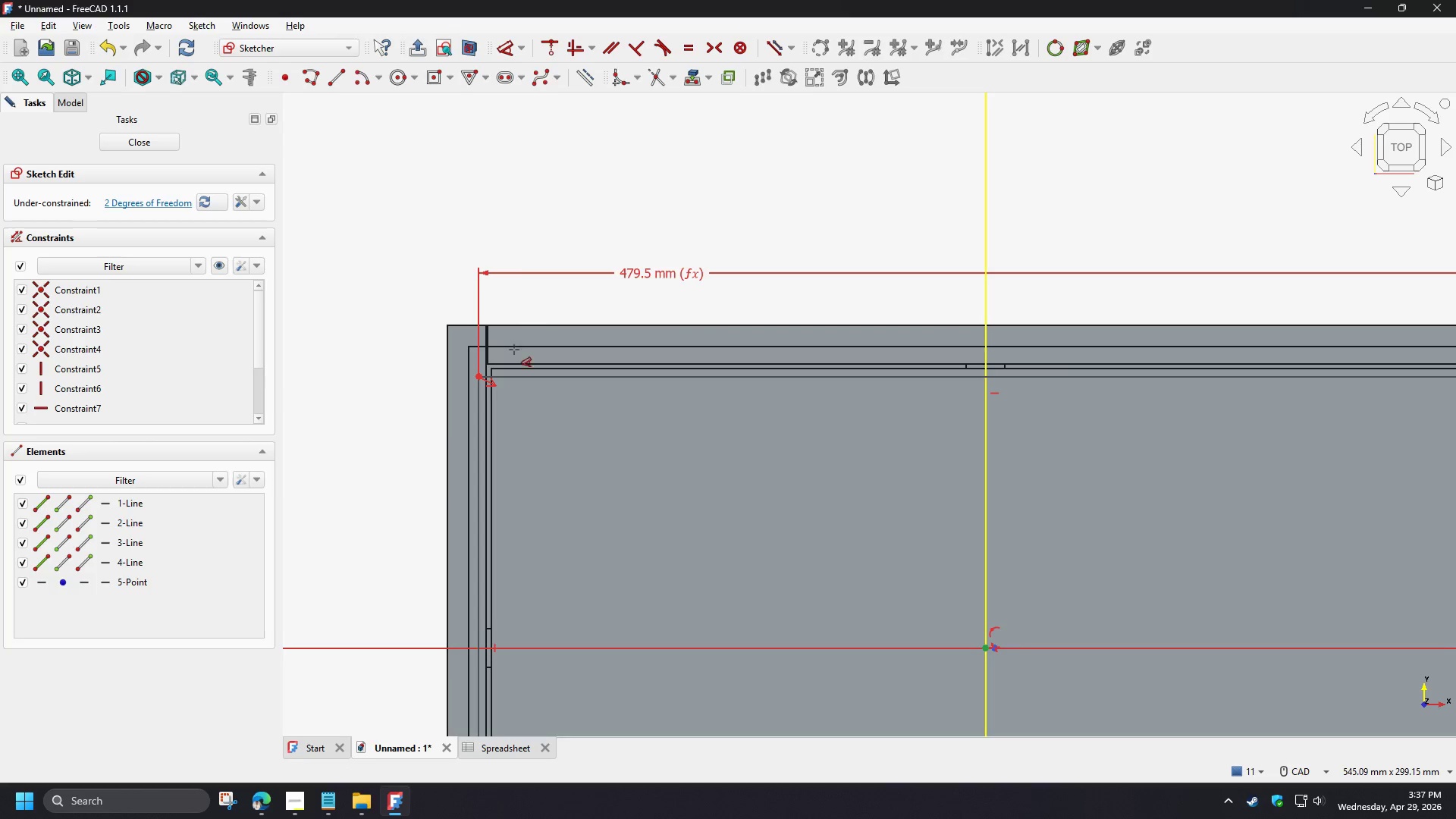 
scroll: coordinate [500, 381], scroll_direction: up, amount: 3.0
 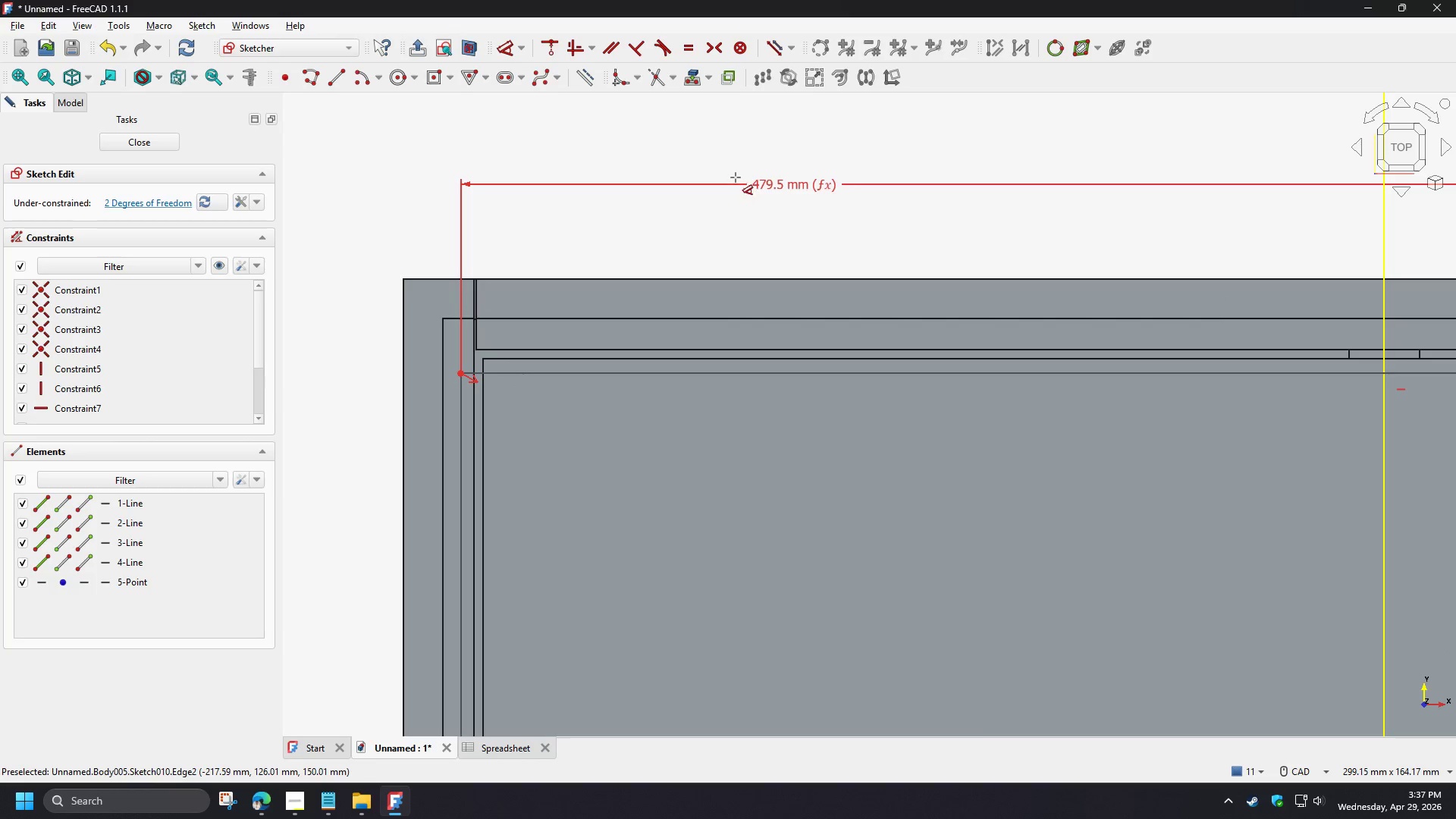 
right_click([776, 200])
 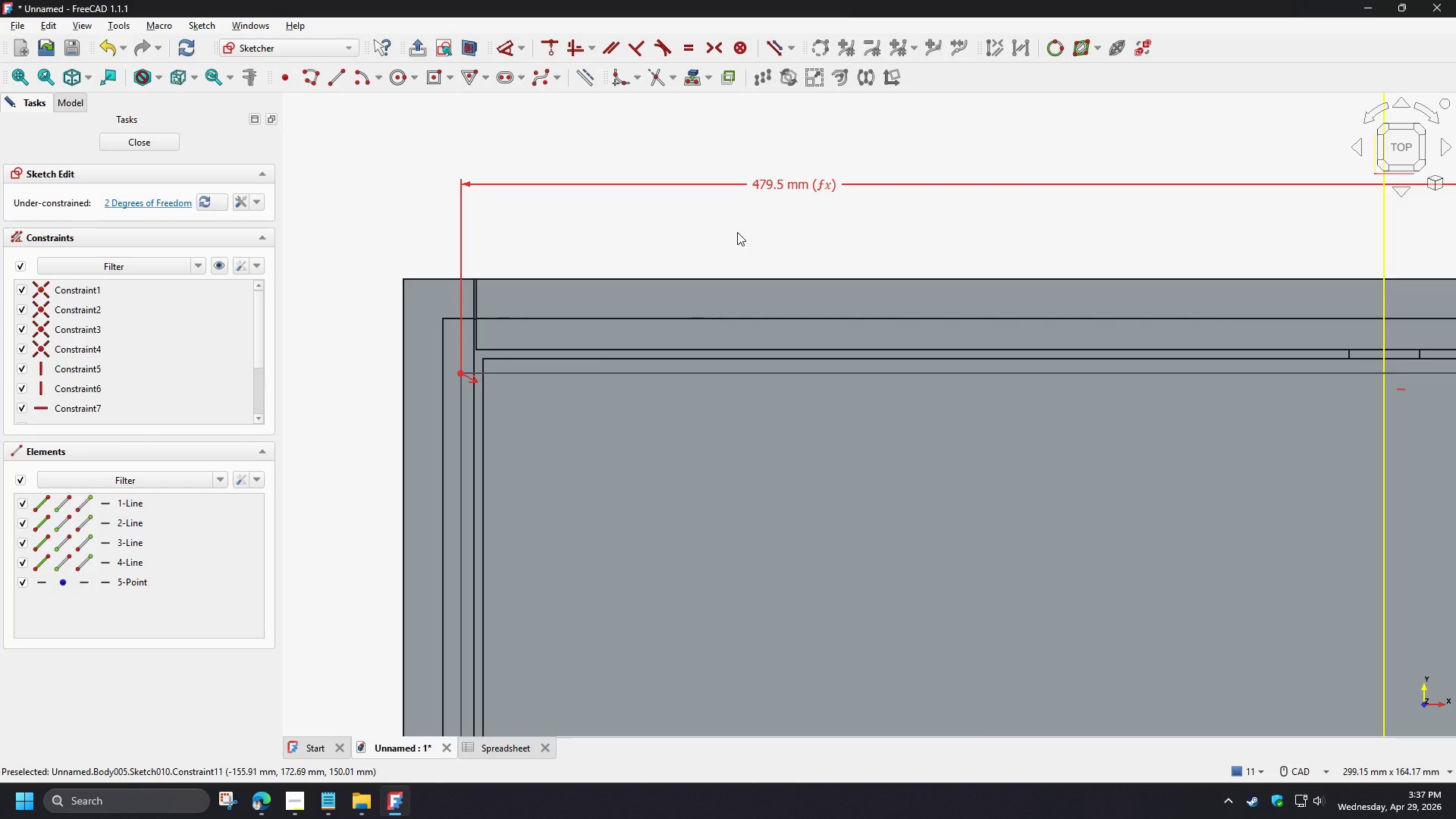 
scroll: coordinate [735, 237], scroll_direction: up, amount: 2.0
 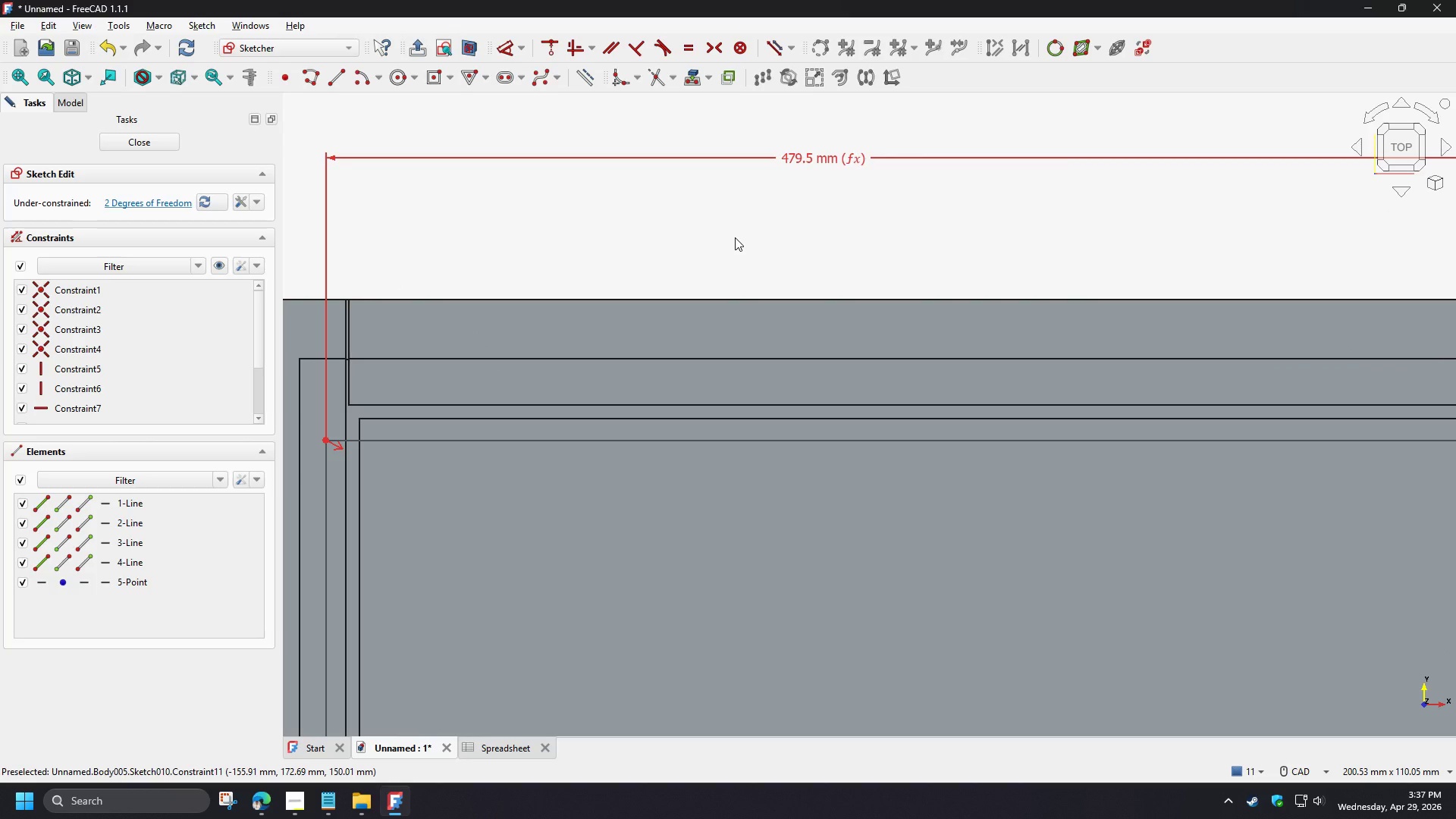 
scroll: coordinate [735, 237], scroll_direction: down, amount: 2.0
 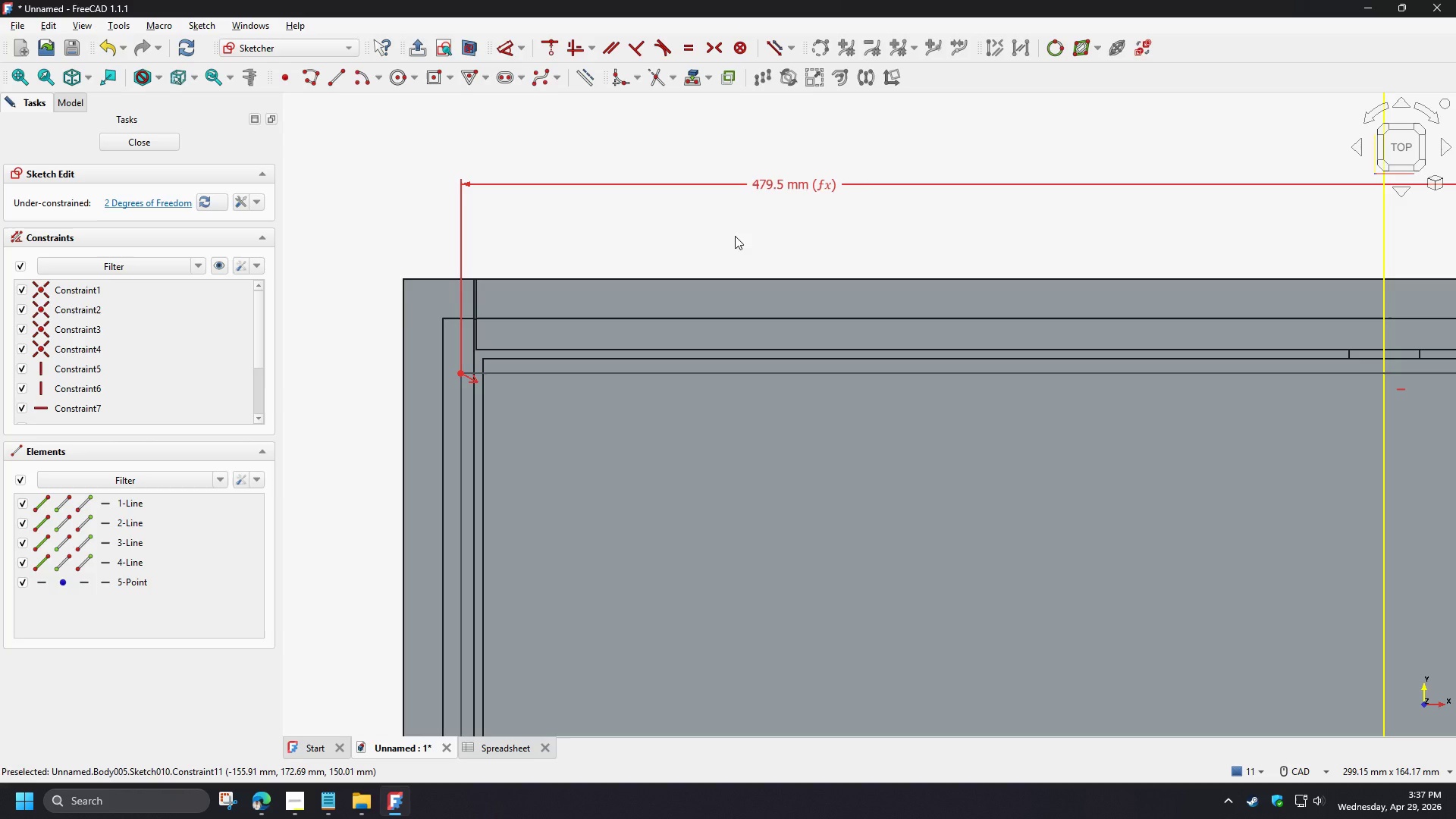 
double_click([779, 184])
 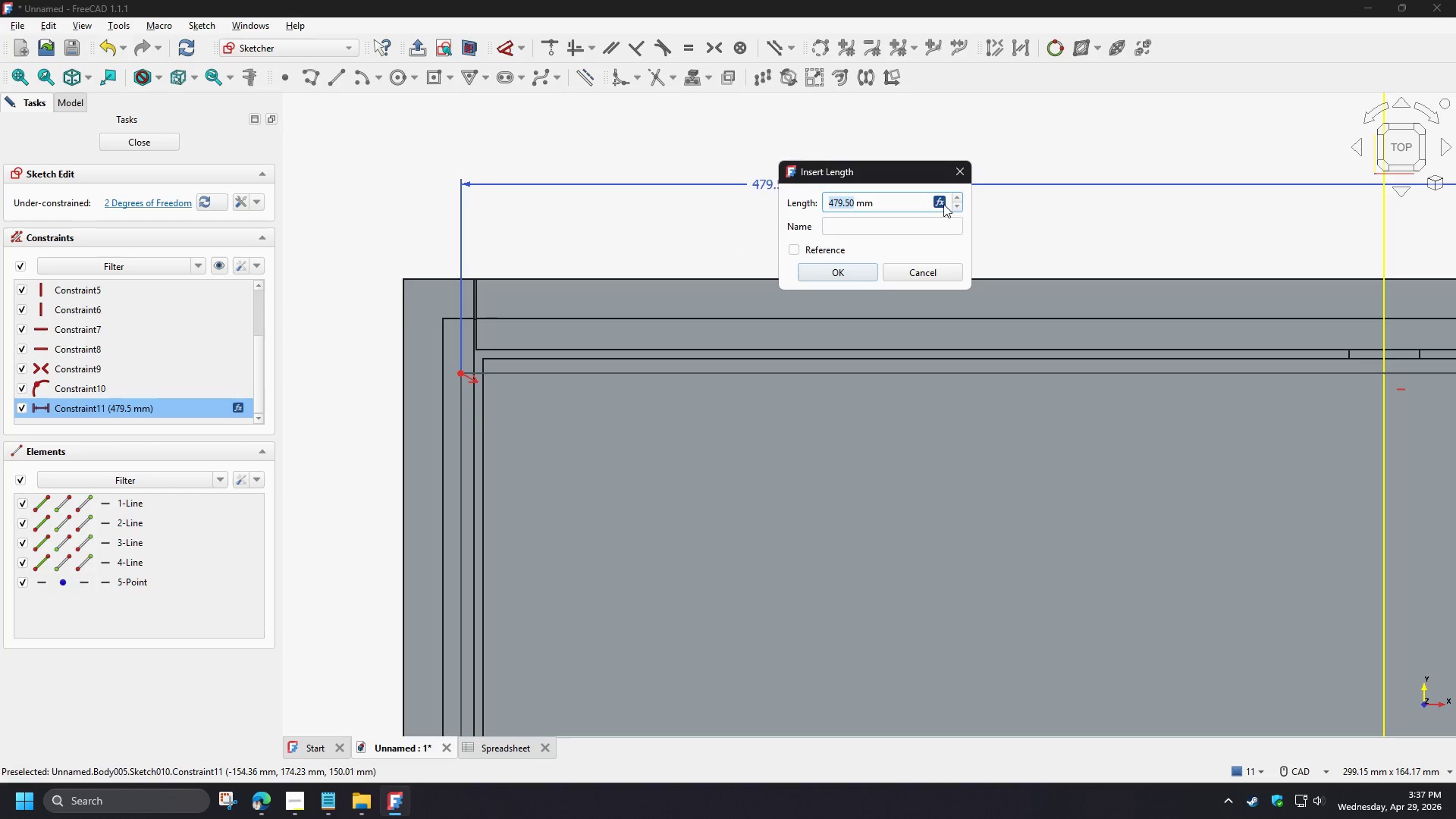 
left_click([940, 204])
 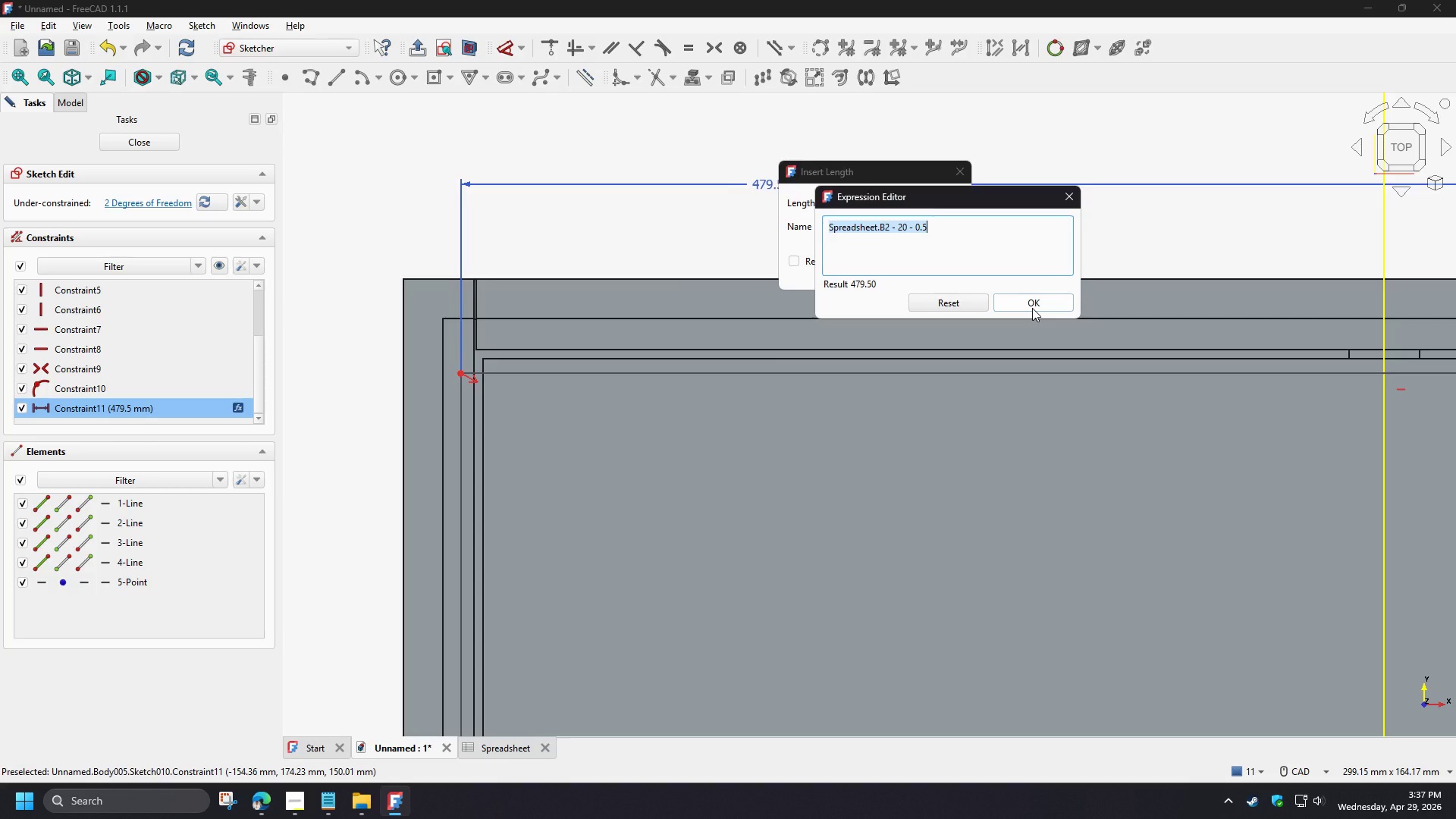 
wait(12.86)
 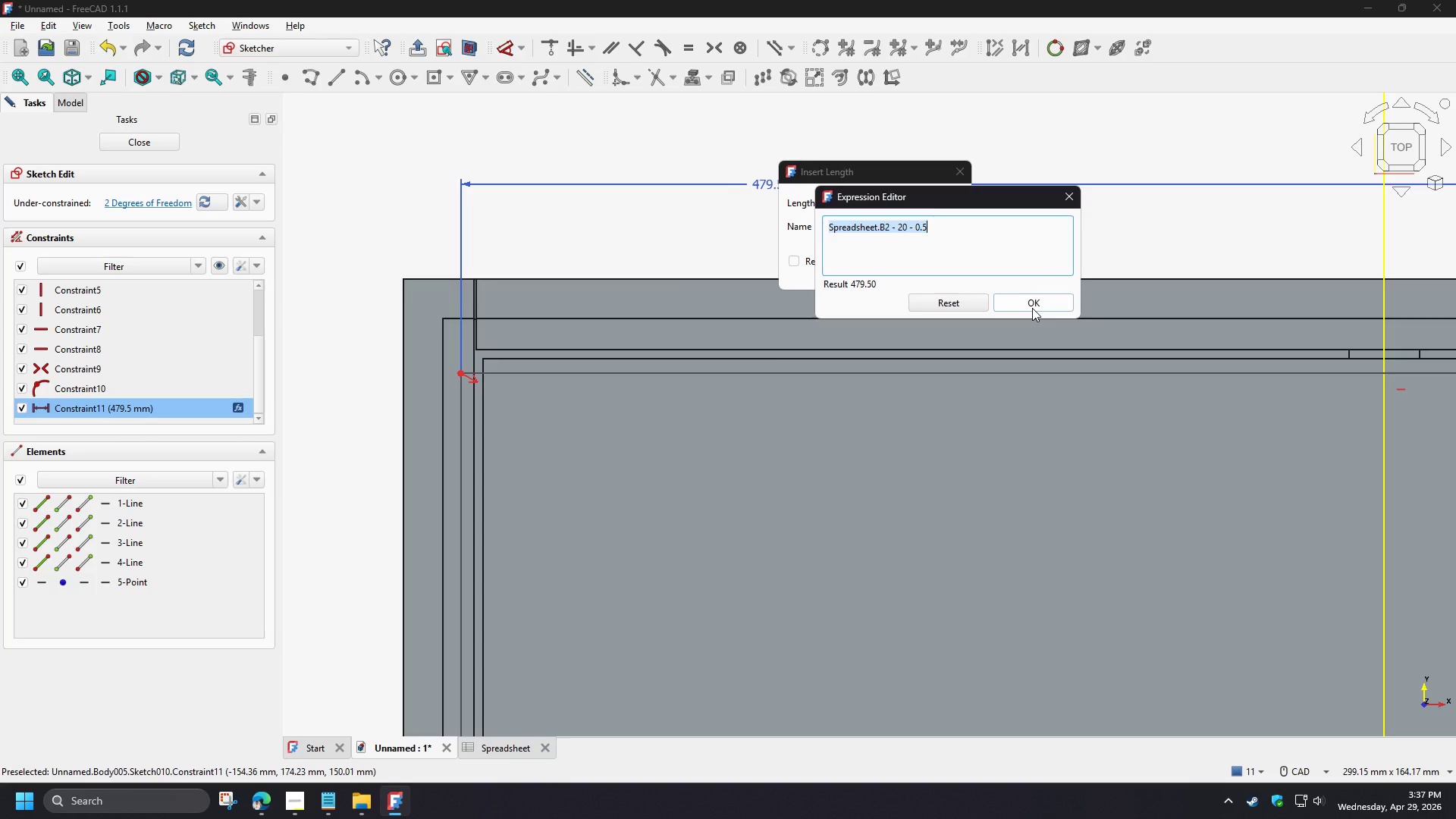 
left_click([960, 227])
 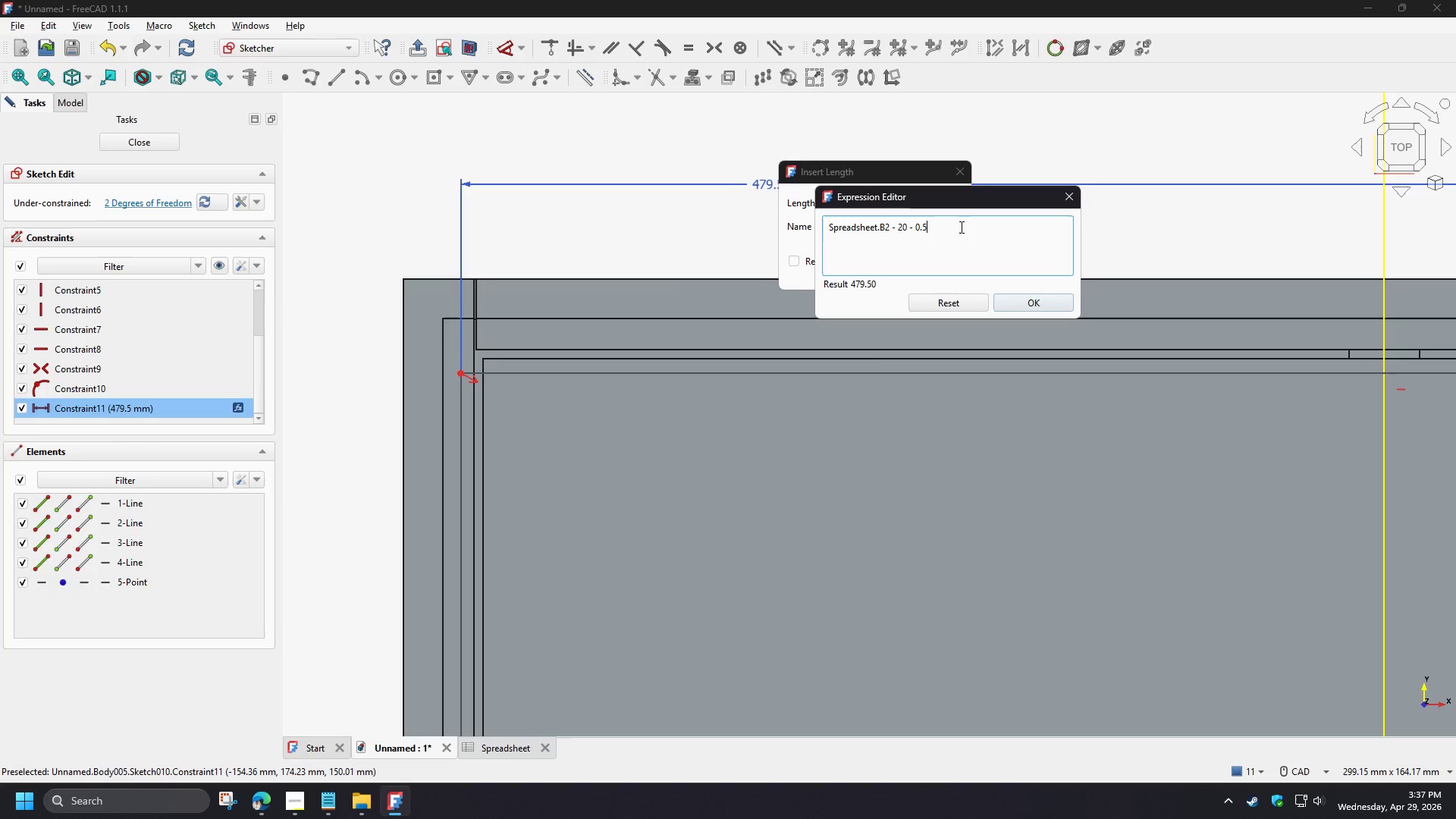 
wait(15.62)
 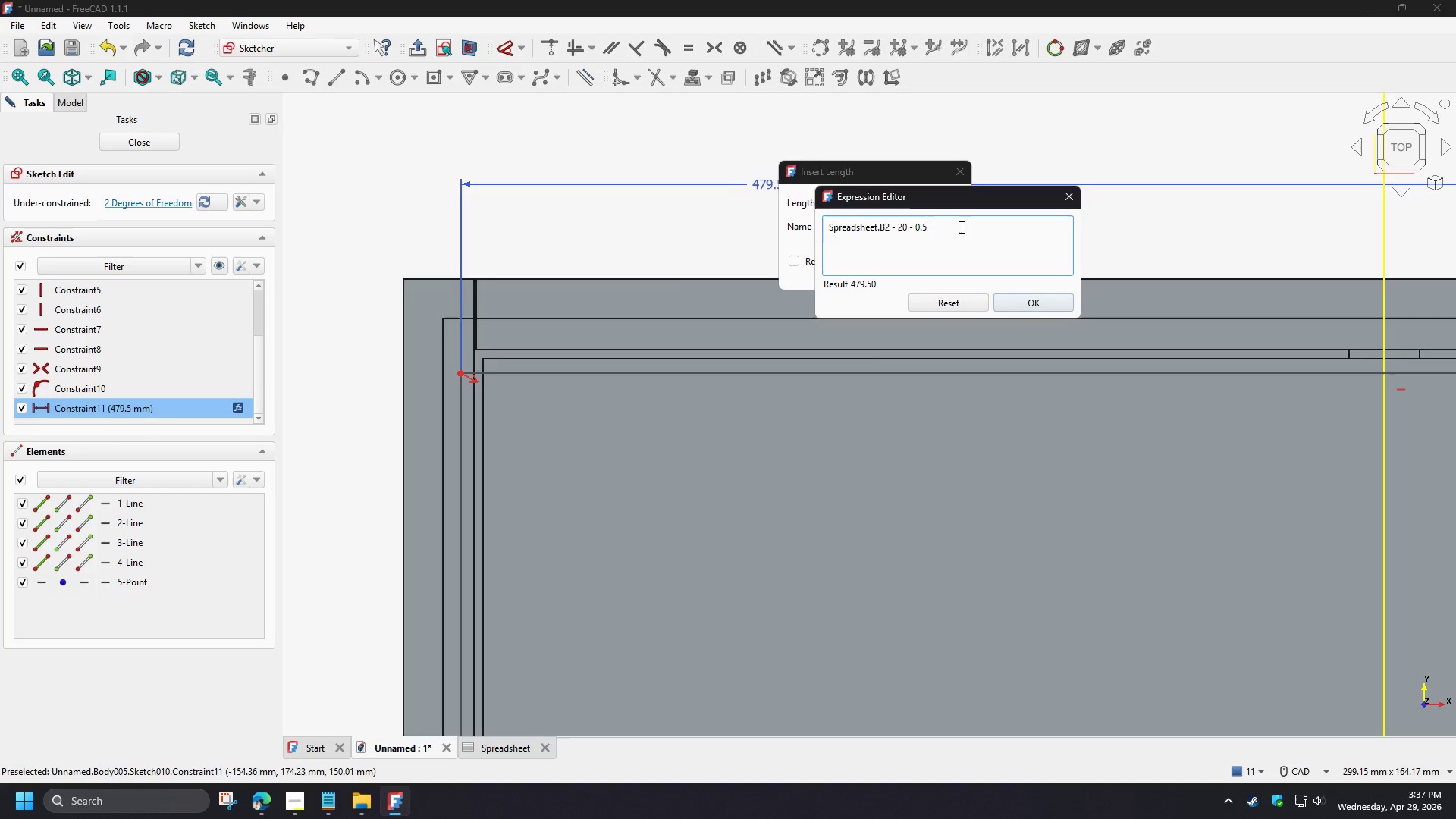 
left_click_drag(start_coordinate=[897, 232], to_coordinate=[933, 232])
 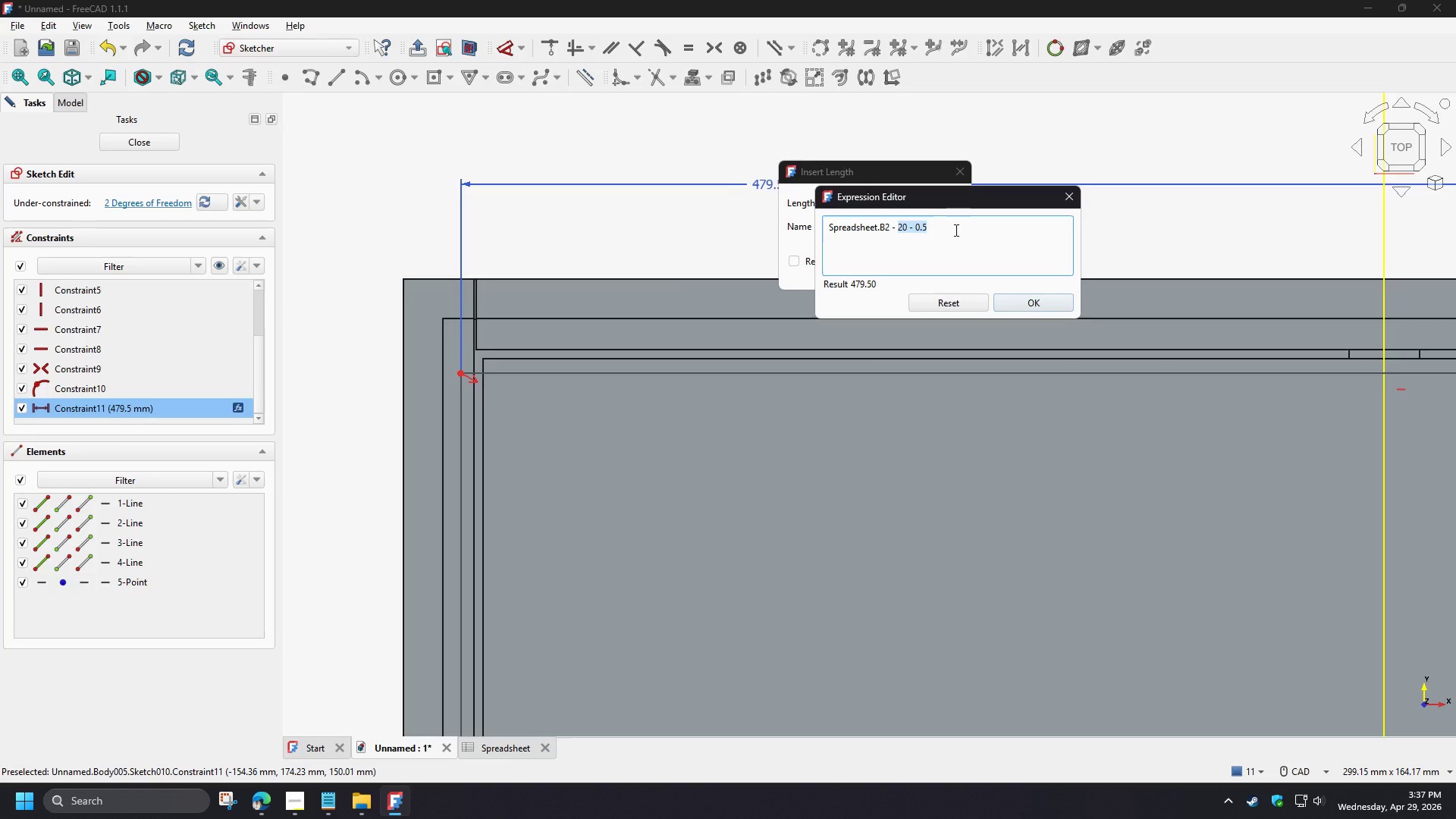 
key(Numpad2)
 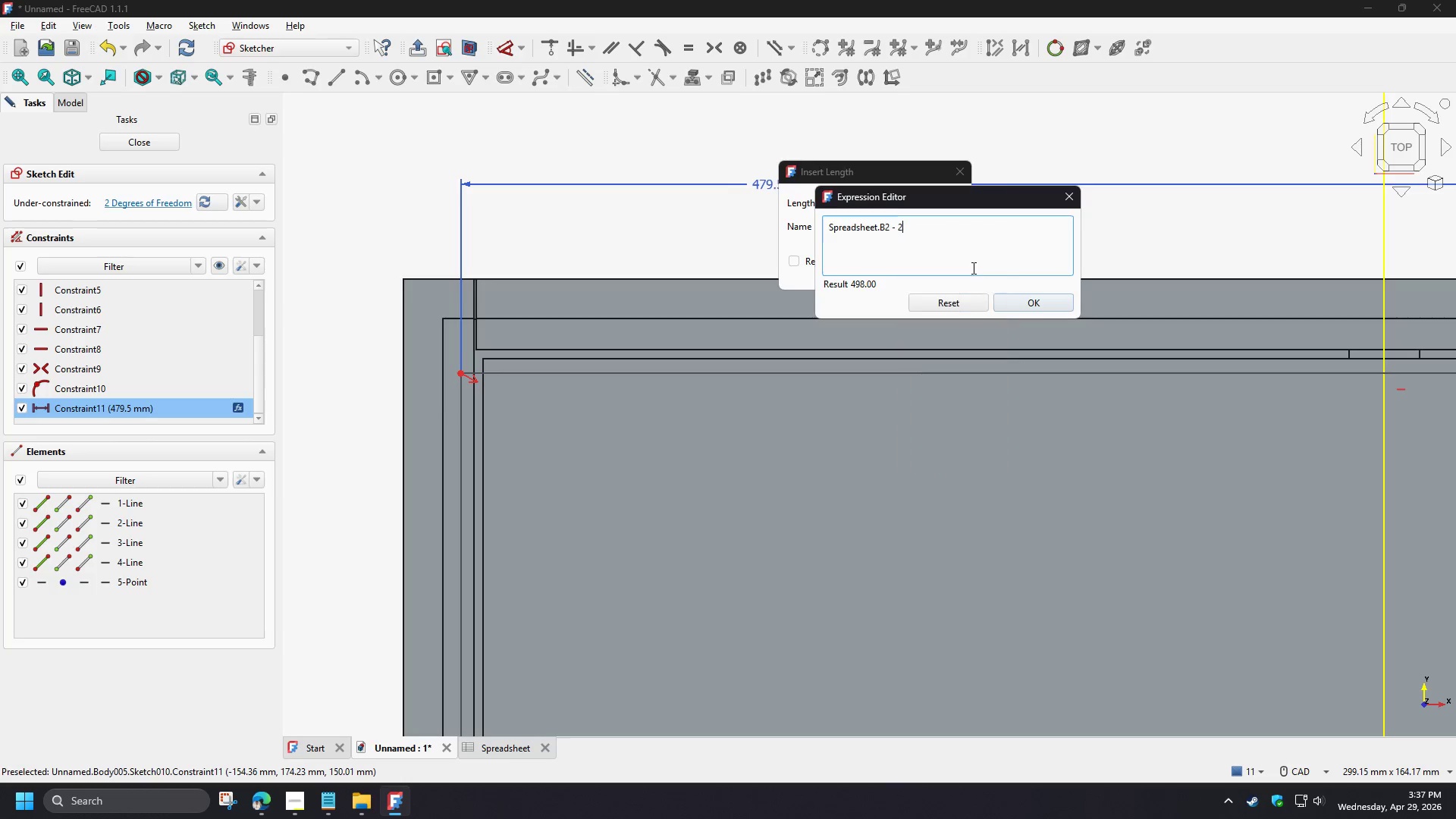 
key(Numpad0)
 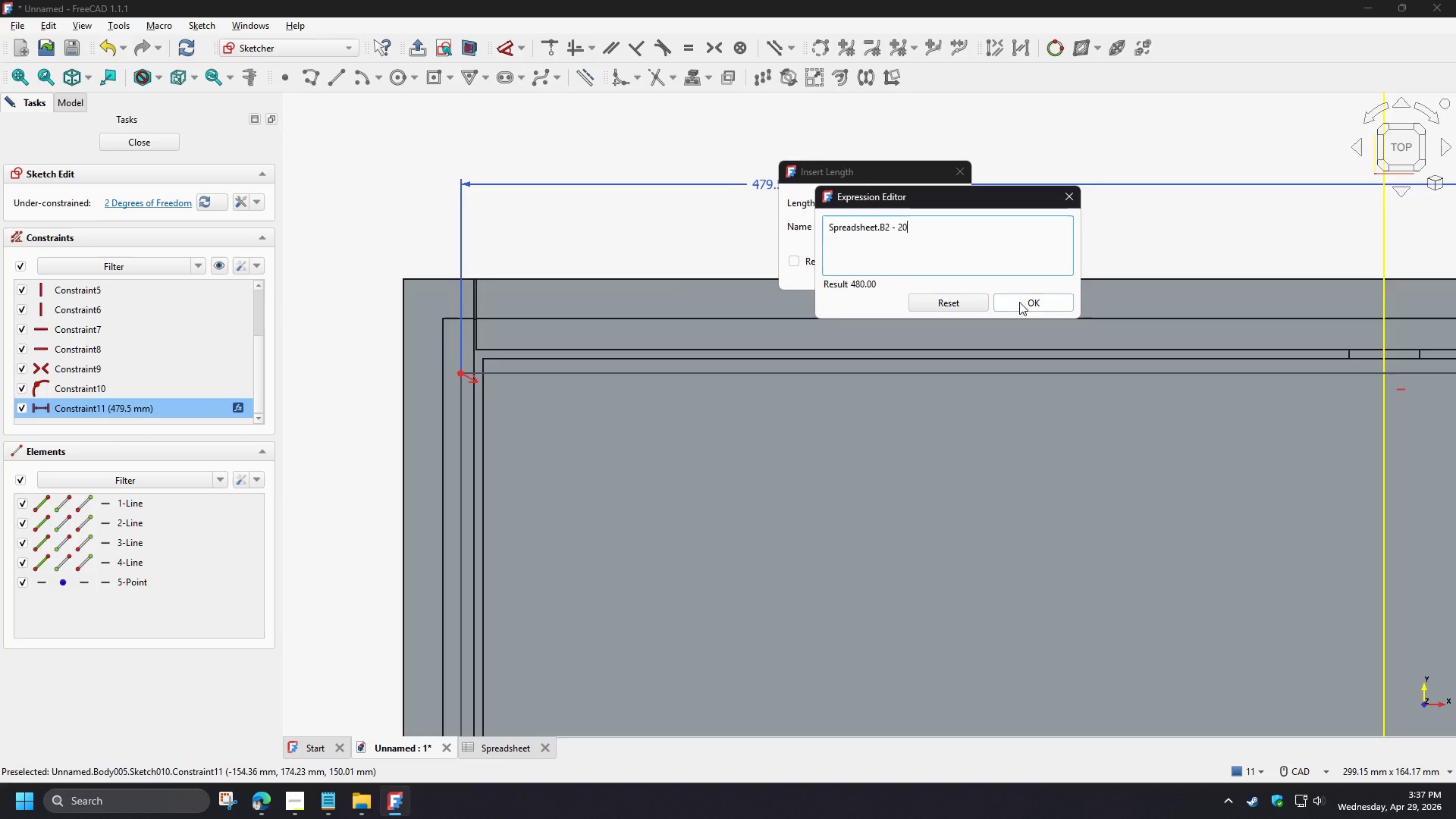 
left_click([1019, 302])
 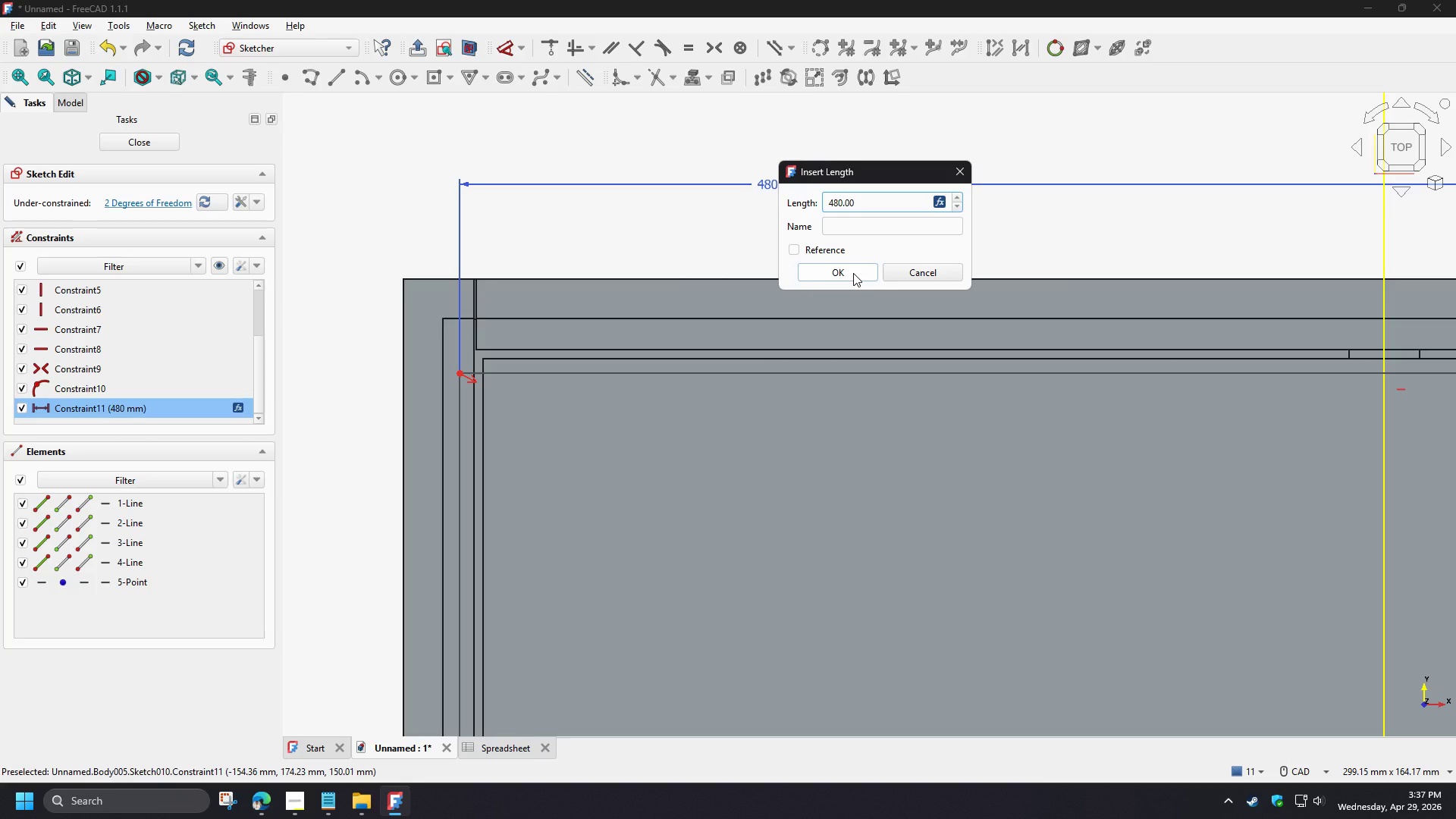 
wait(11.05)
 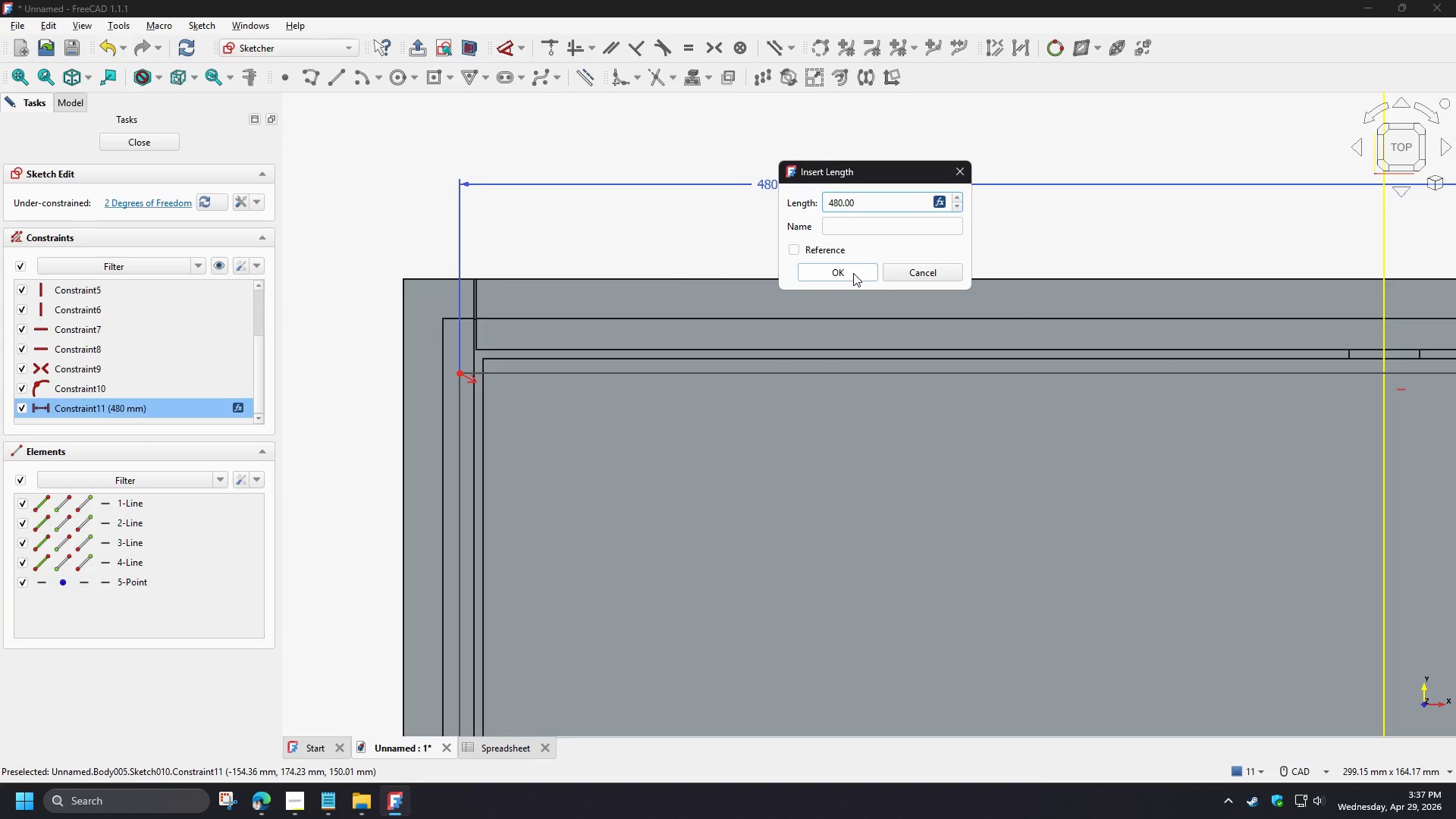 
left_click([853, 273])
 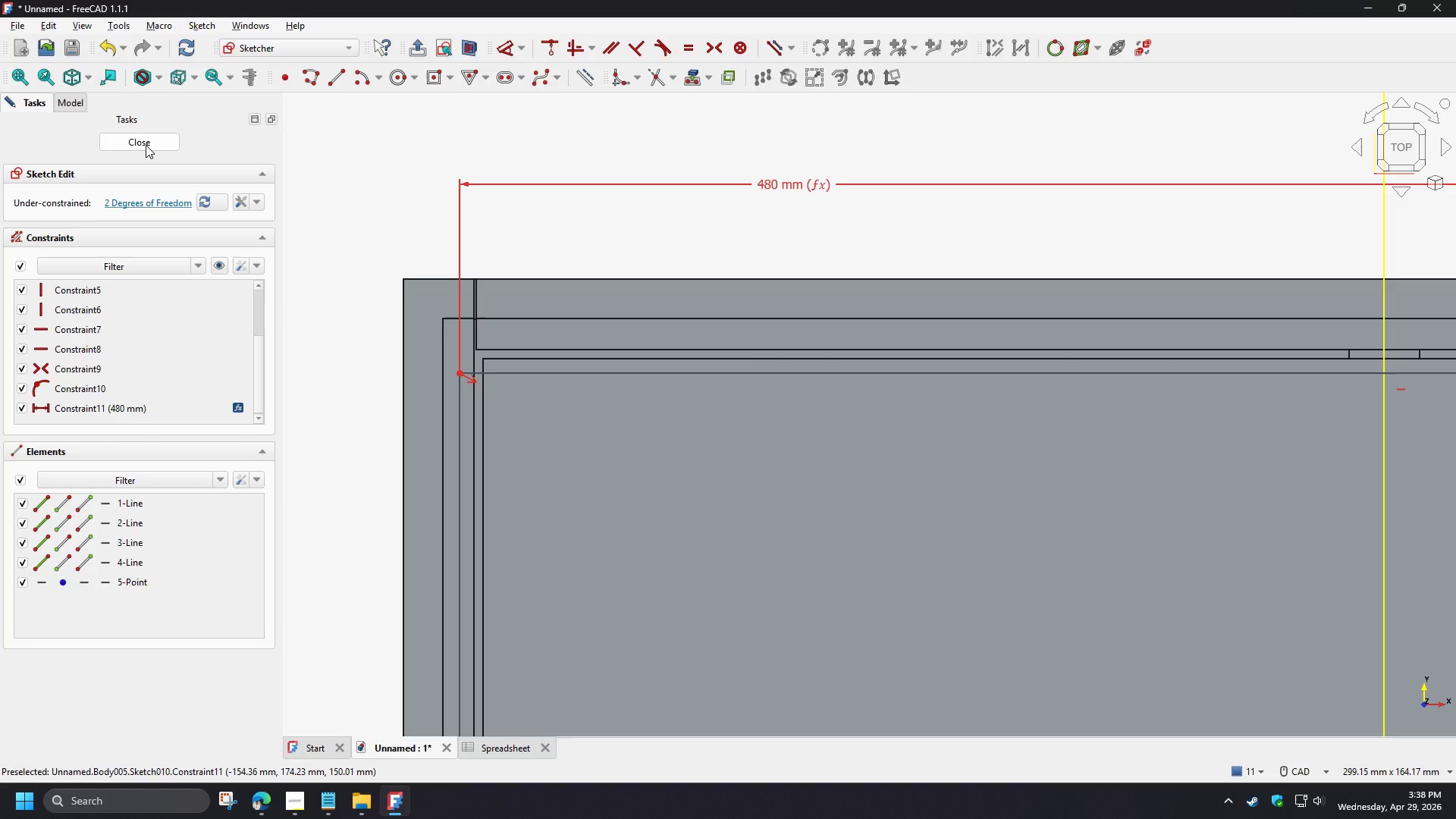 
wait(11.25)
 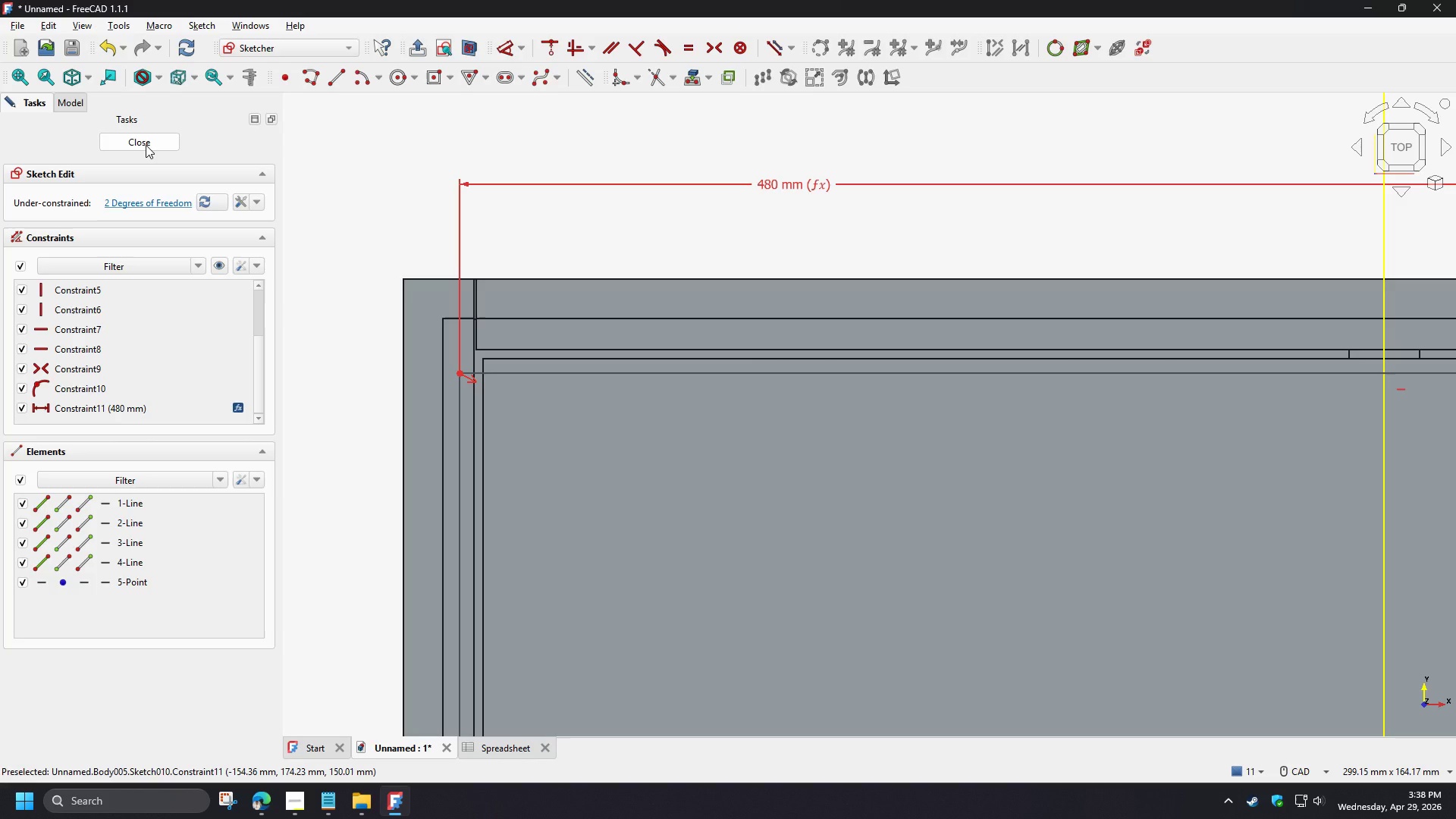 
left_click([146, 145])
 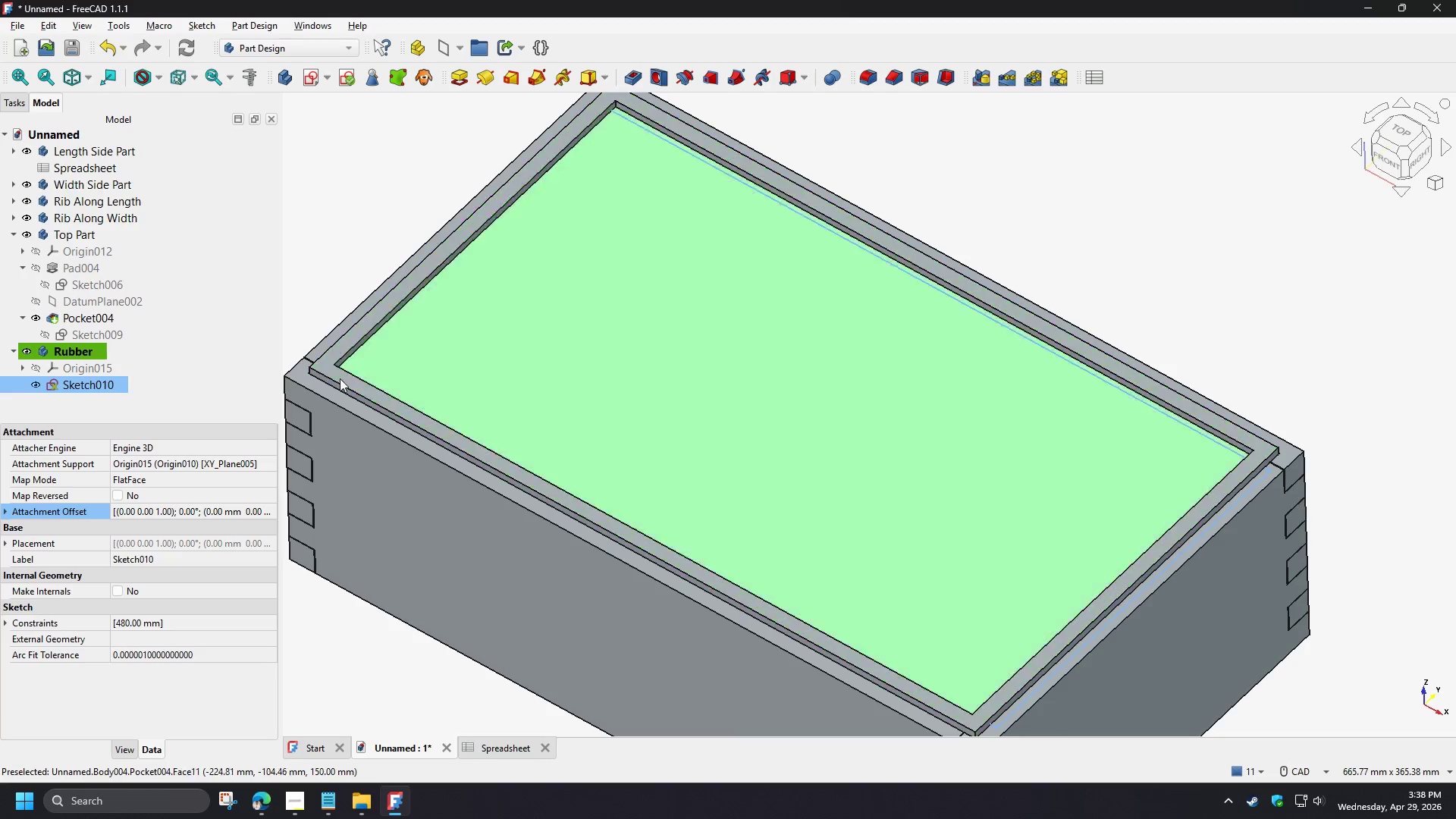 
scroll: coordinate [334, 315], scroll_direction: up, amount: 8.0
 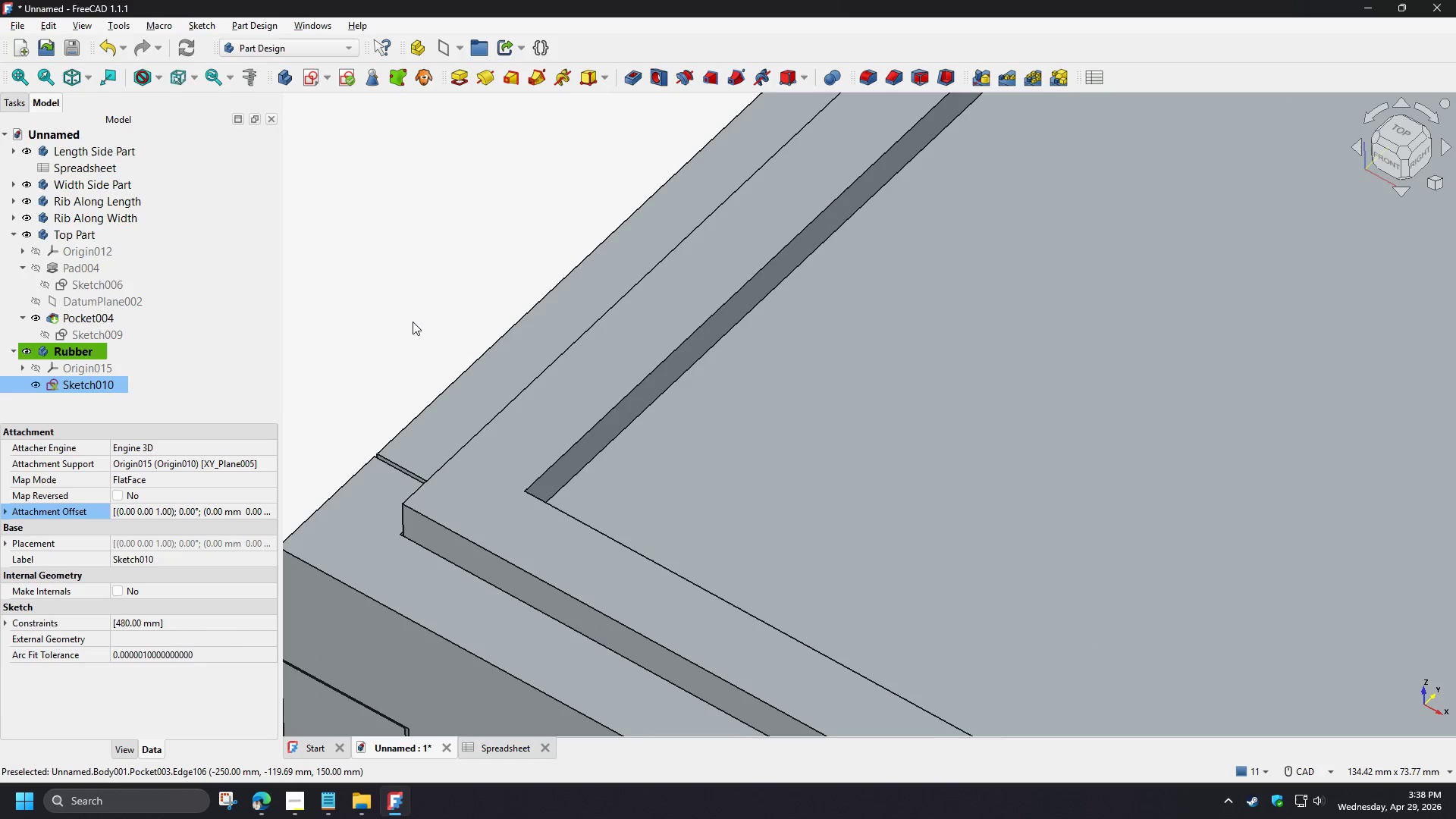 
left_click([255, 86])
 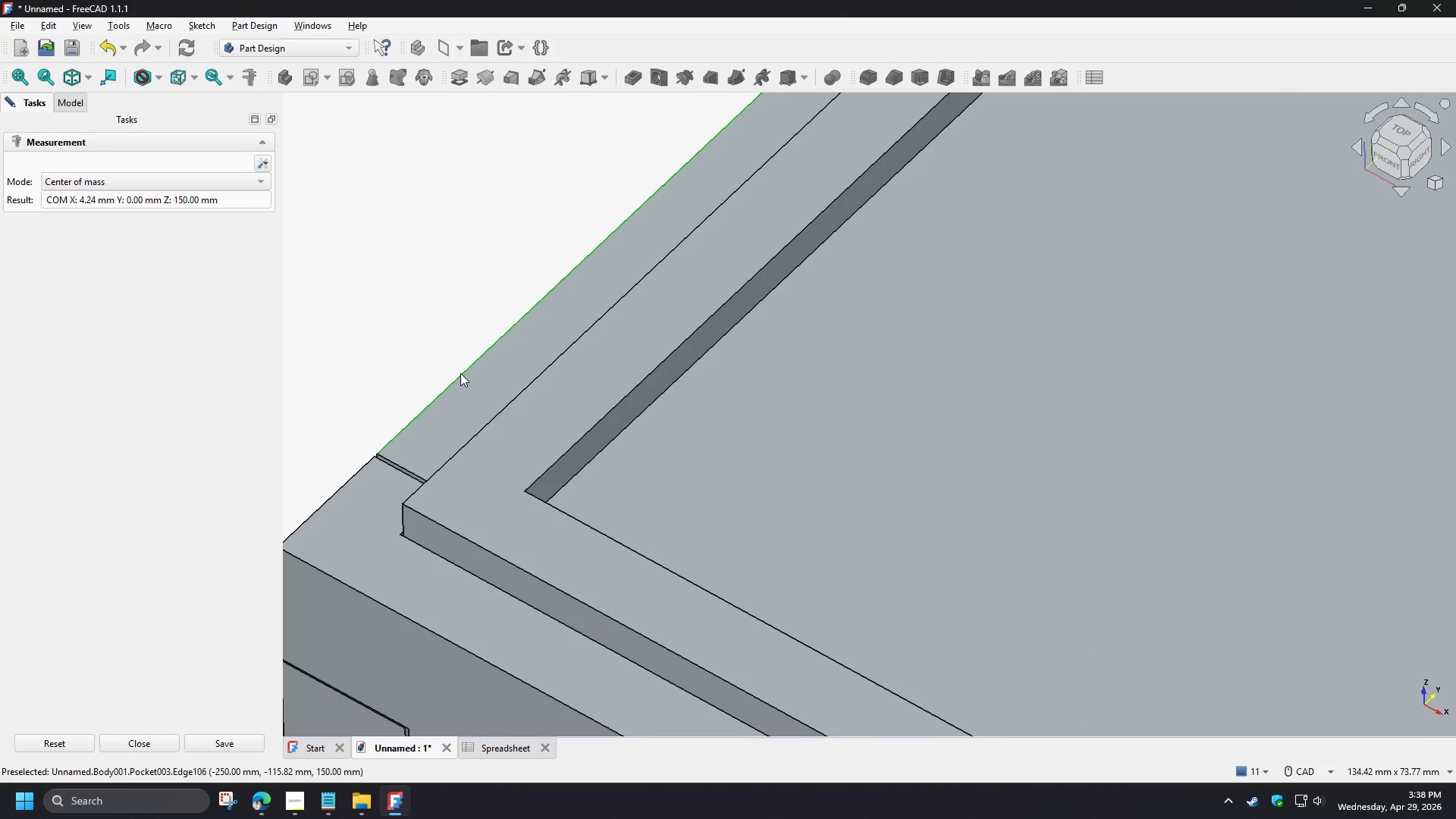 
left_click([460, 373])
 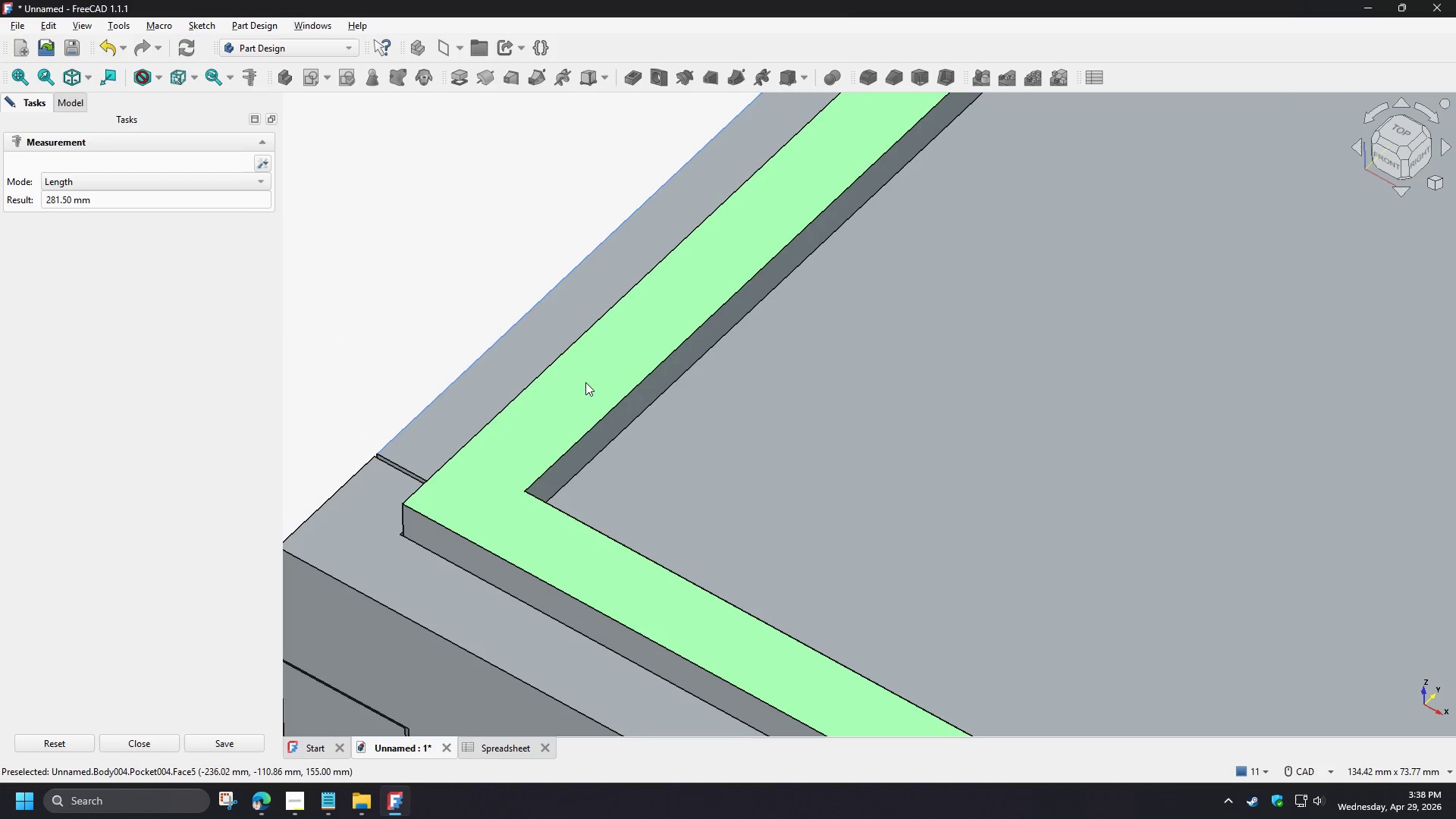 
hold_key(key=ControlLeft, duration=1.51)
 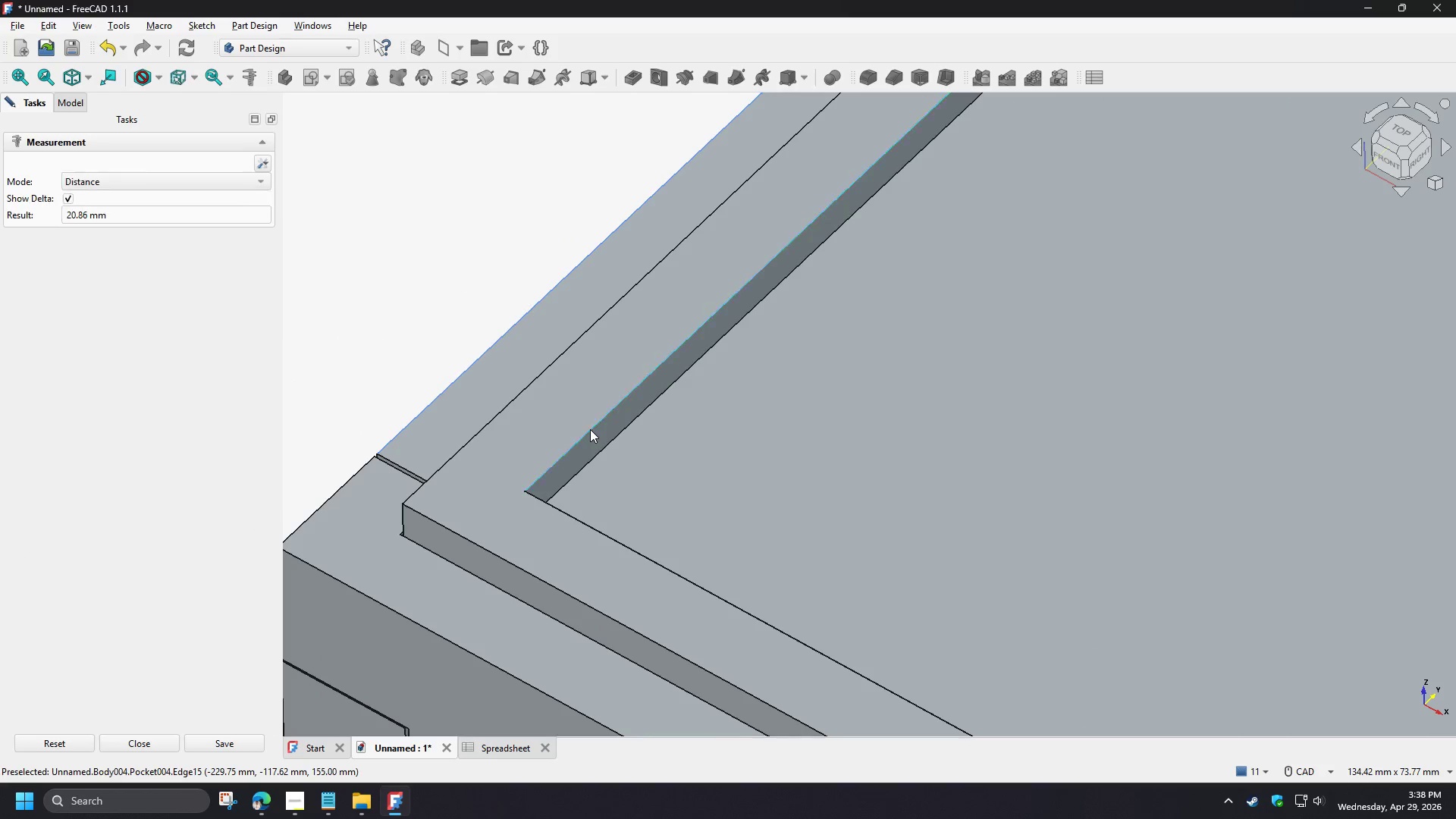 
hold_key(key=ControlLeft, duration=0.78)
left_click([590, 429])
 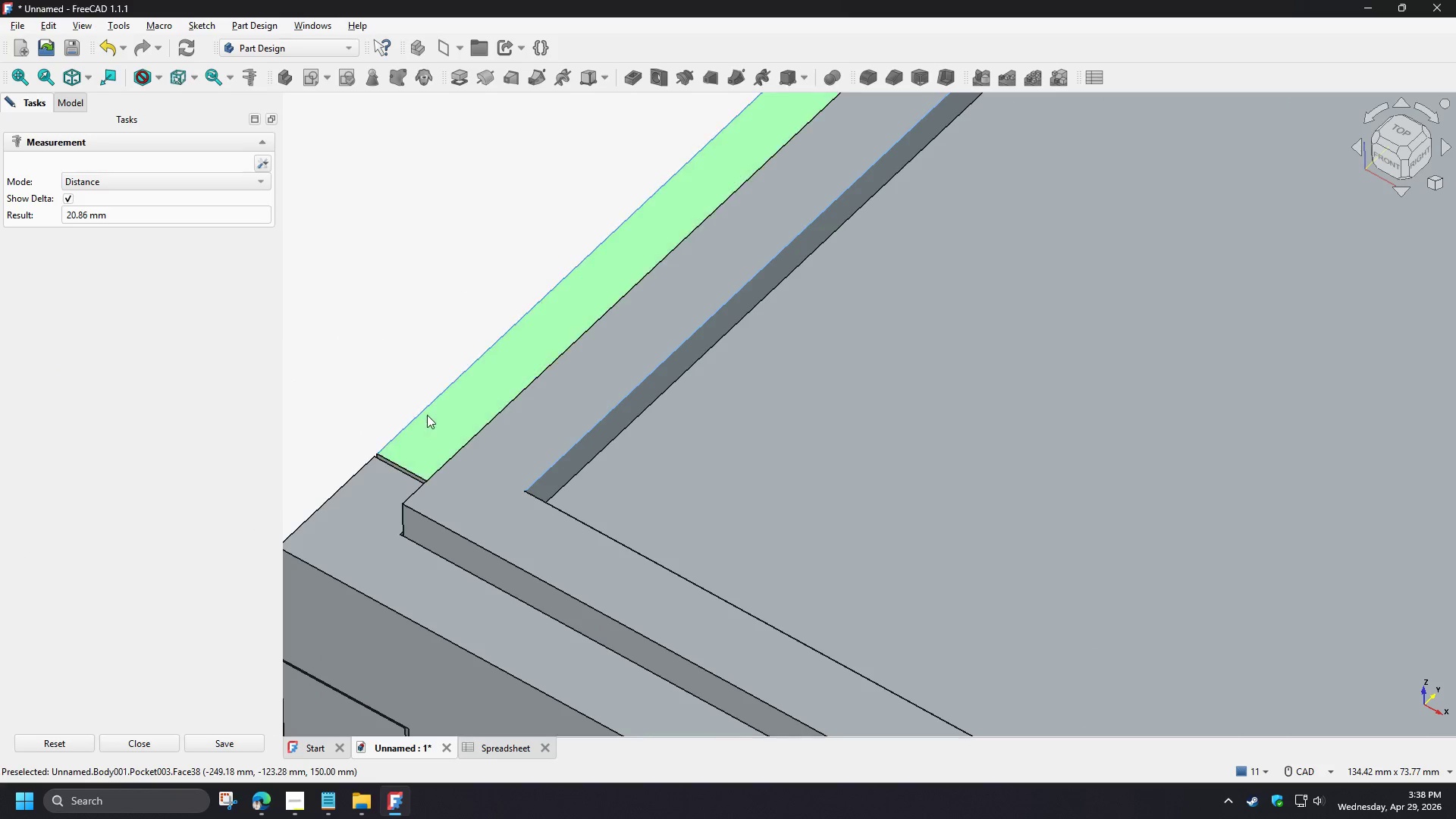 
scroll: coordinate [376, 336], scroll_direction: down, amount: 6.0
 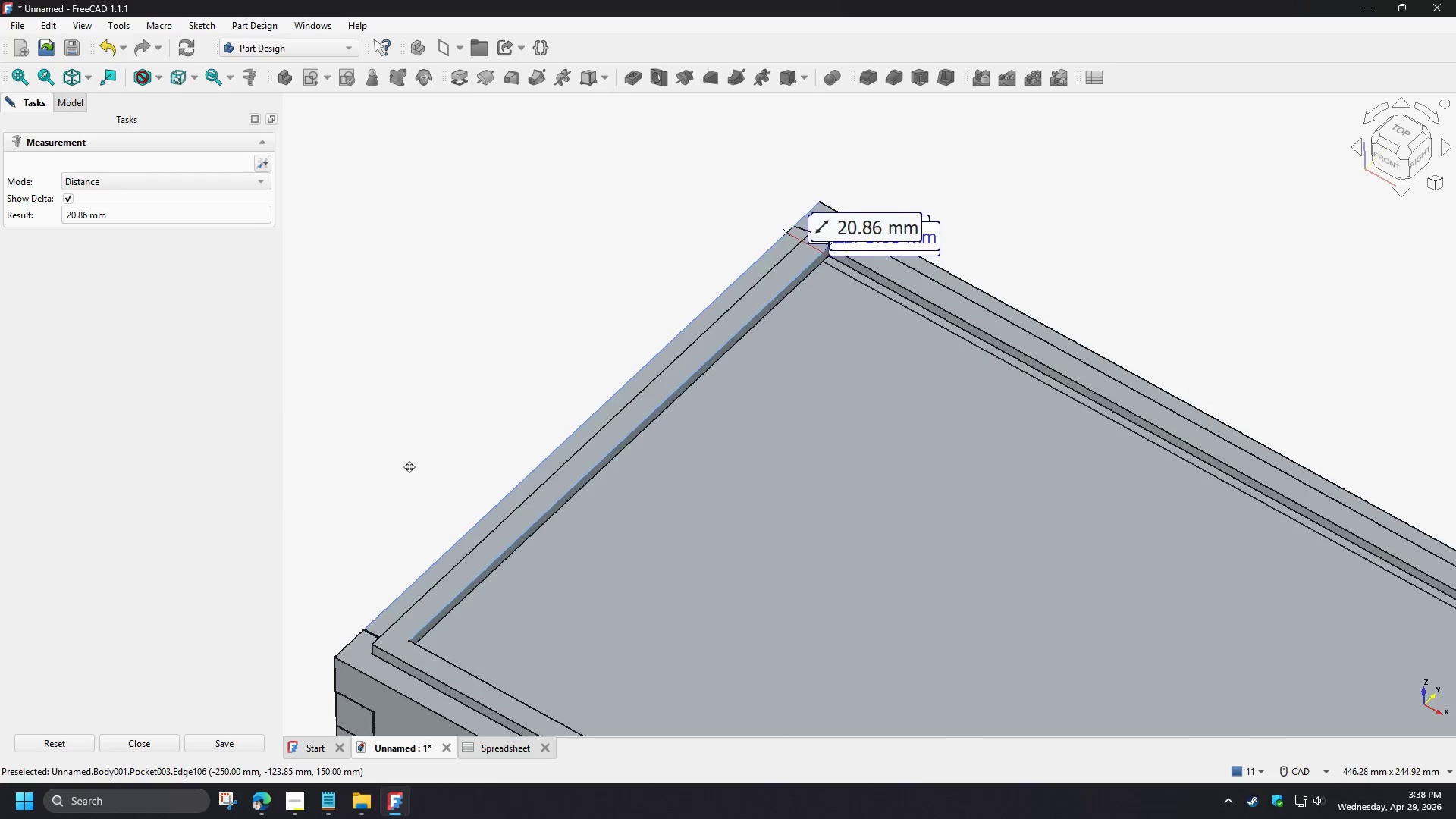 
scroll: coordinate [554, 382], scroll_direction: up, amount: 12.0
 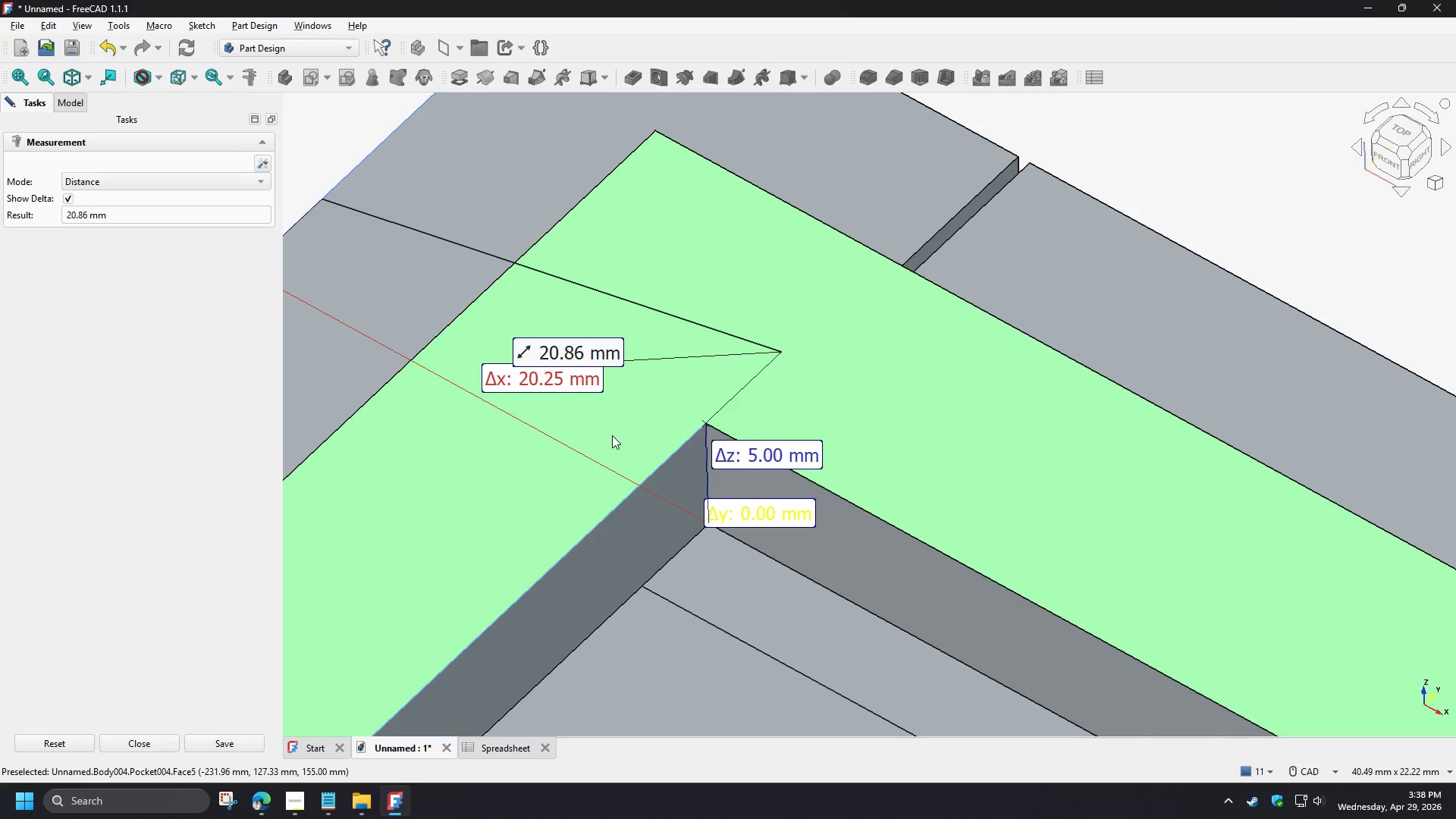 
wait(14.36)
 